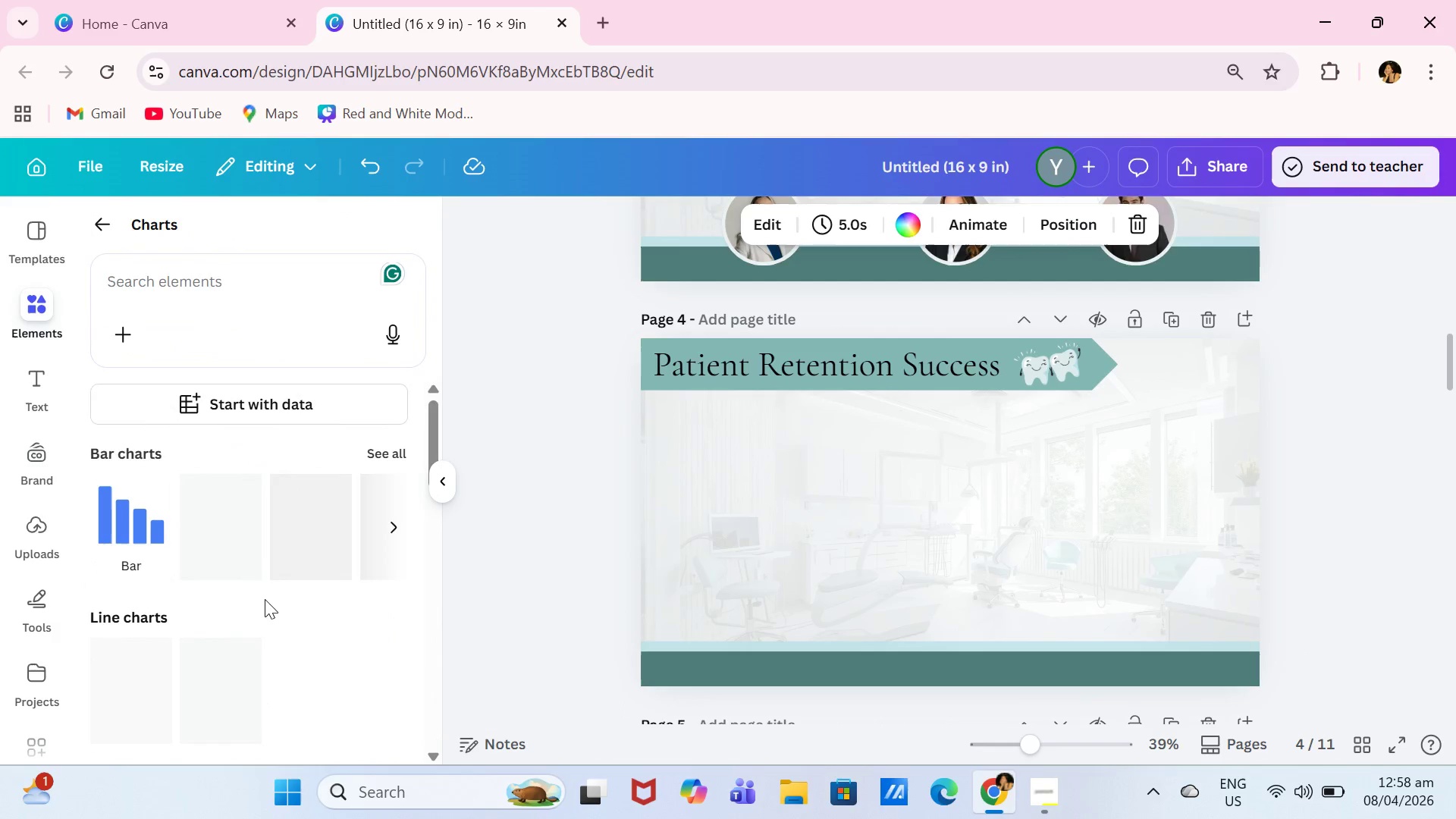 
mouse_move([144, 534])
 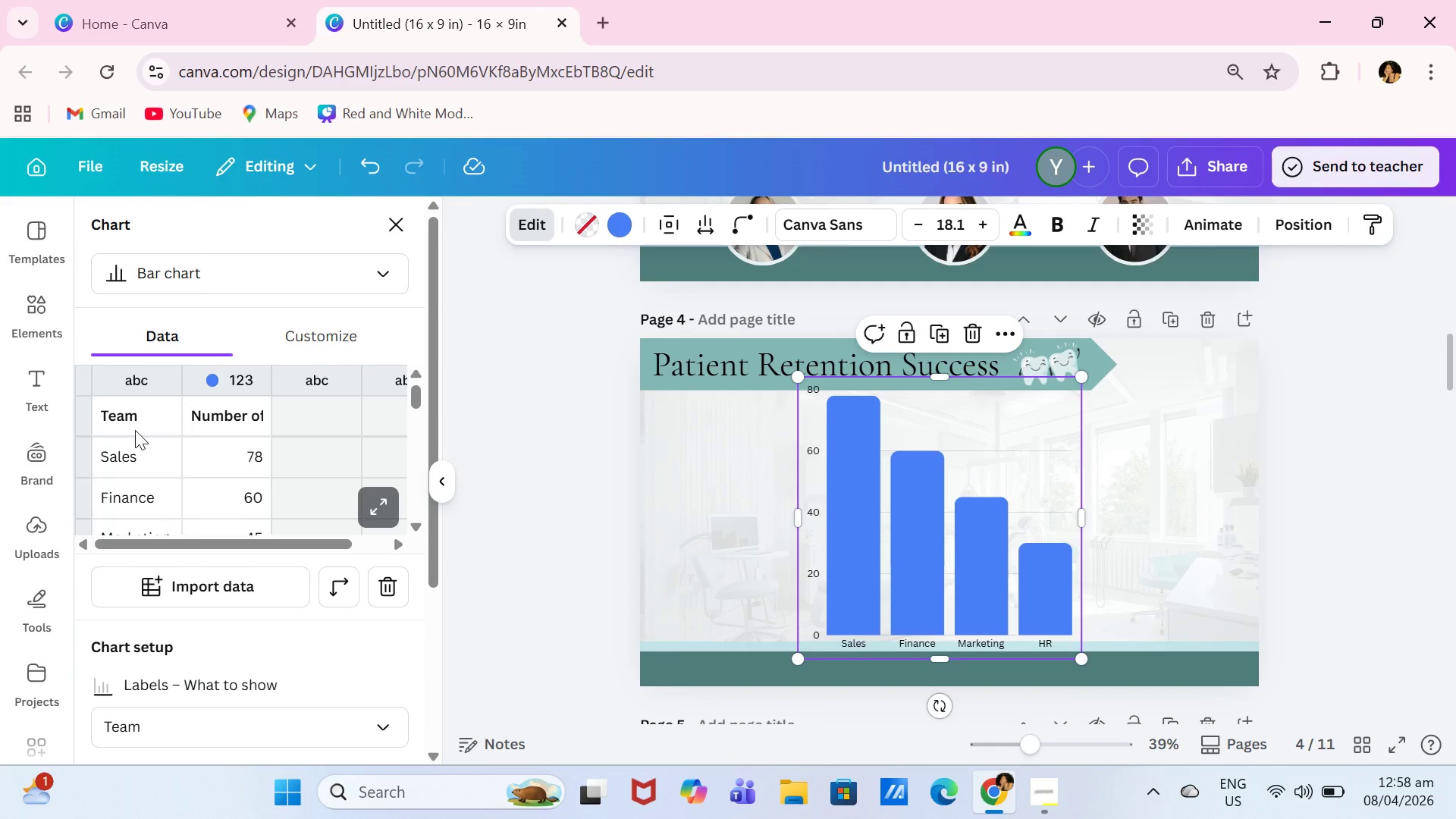 
double_click([125, 460])
 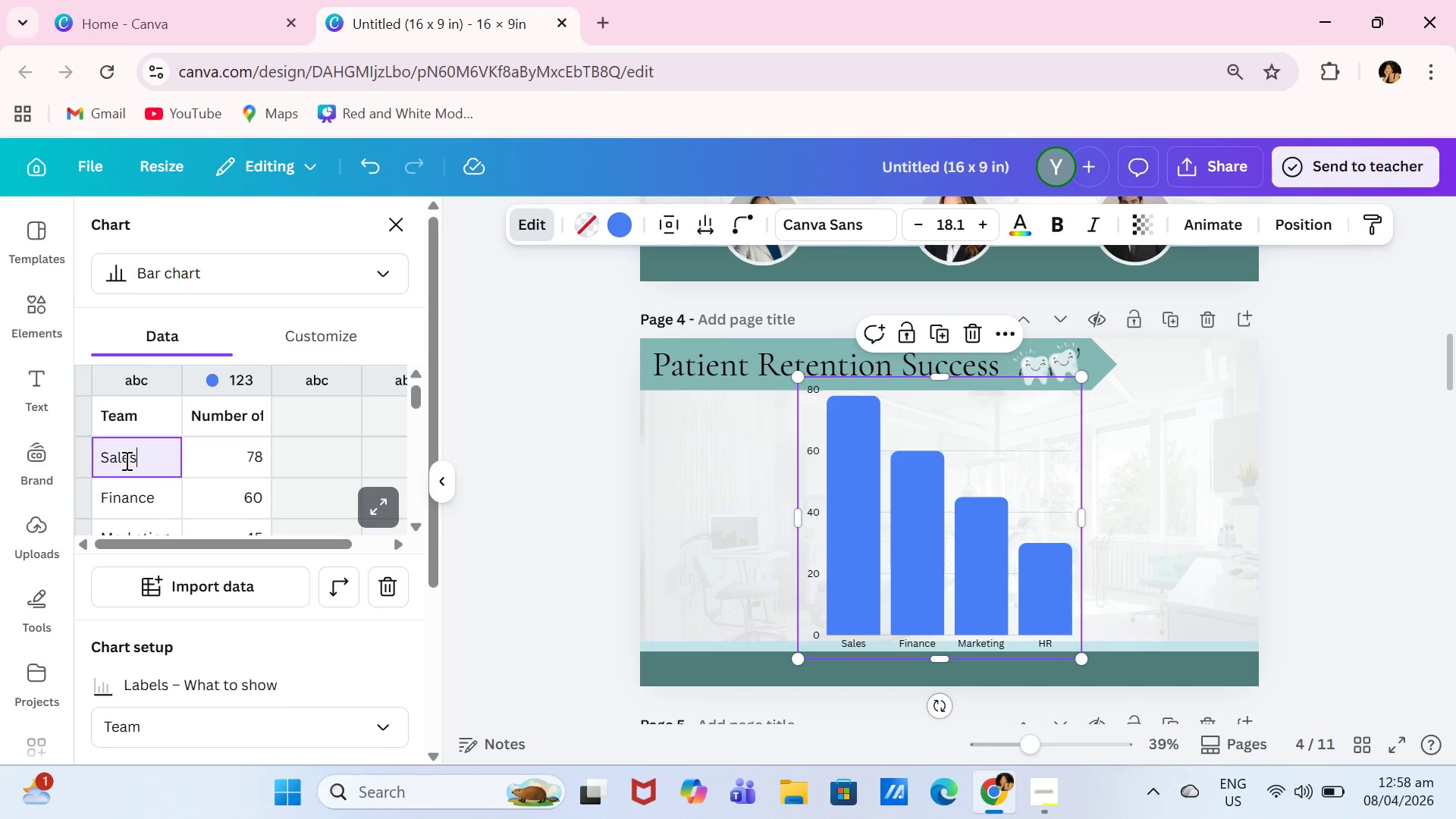 
key(Shift+ShiftLeft)
 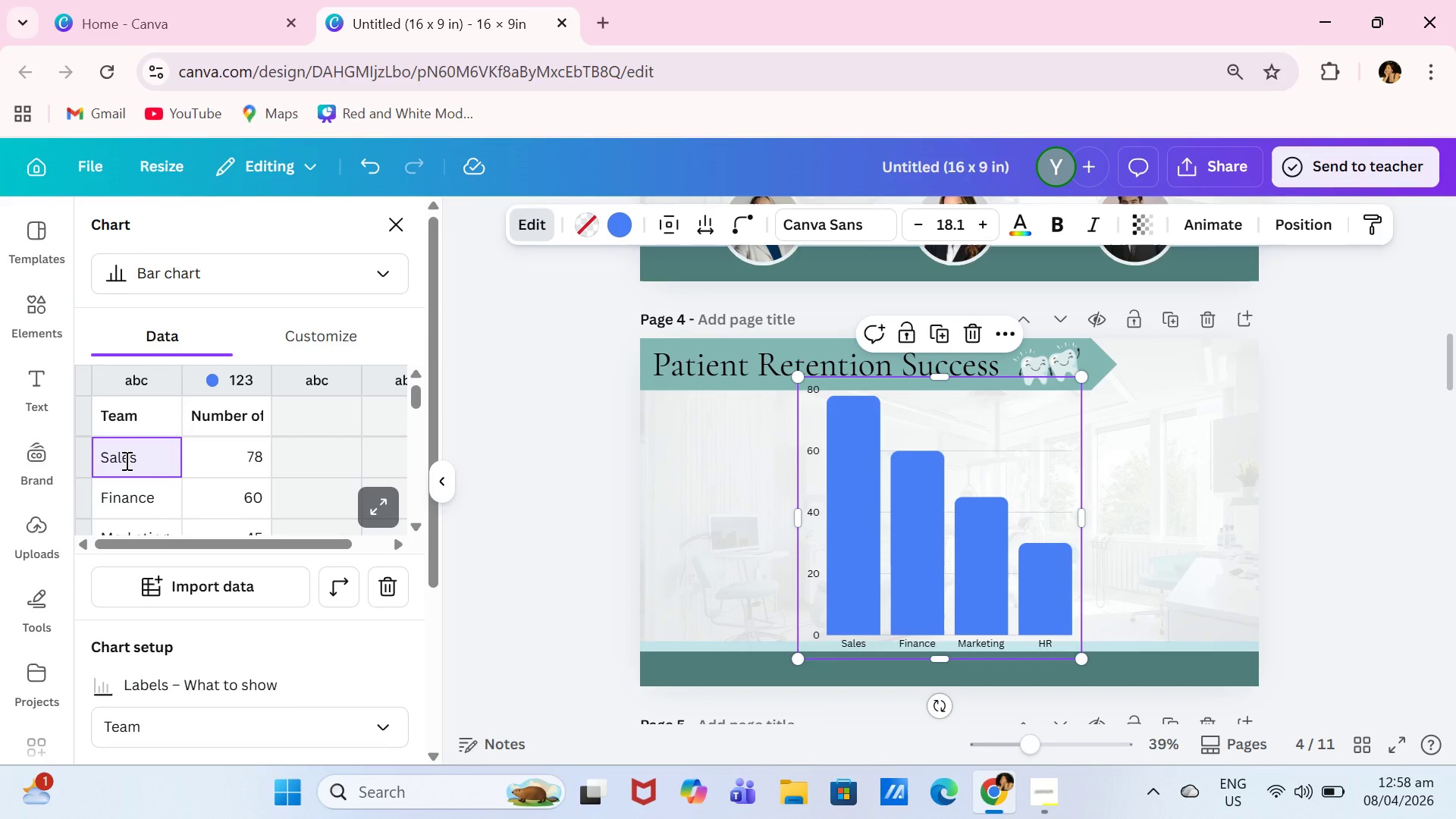 
key(Control+ControlLeft)
 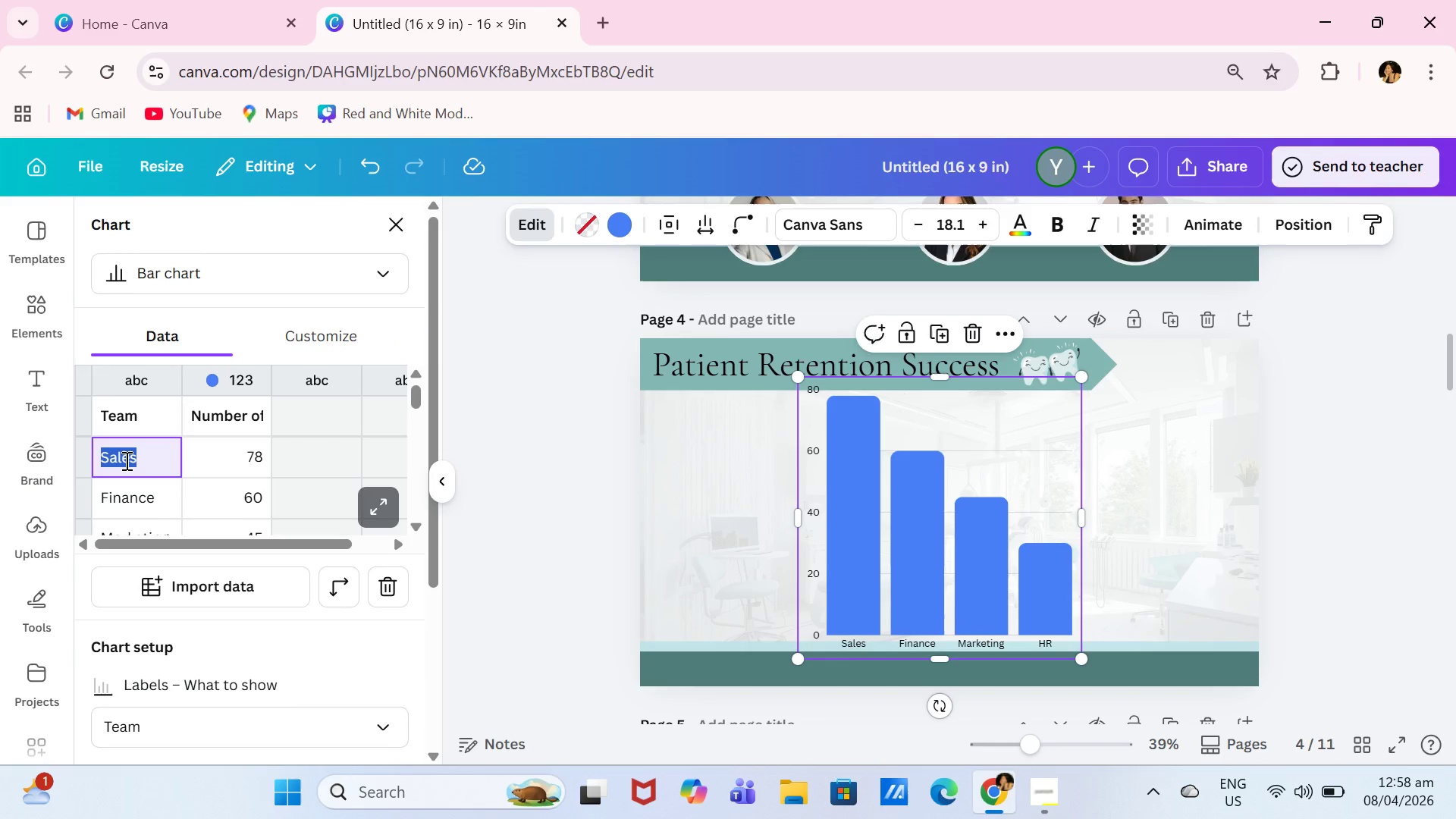 
key(Control+A)
 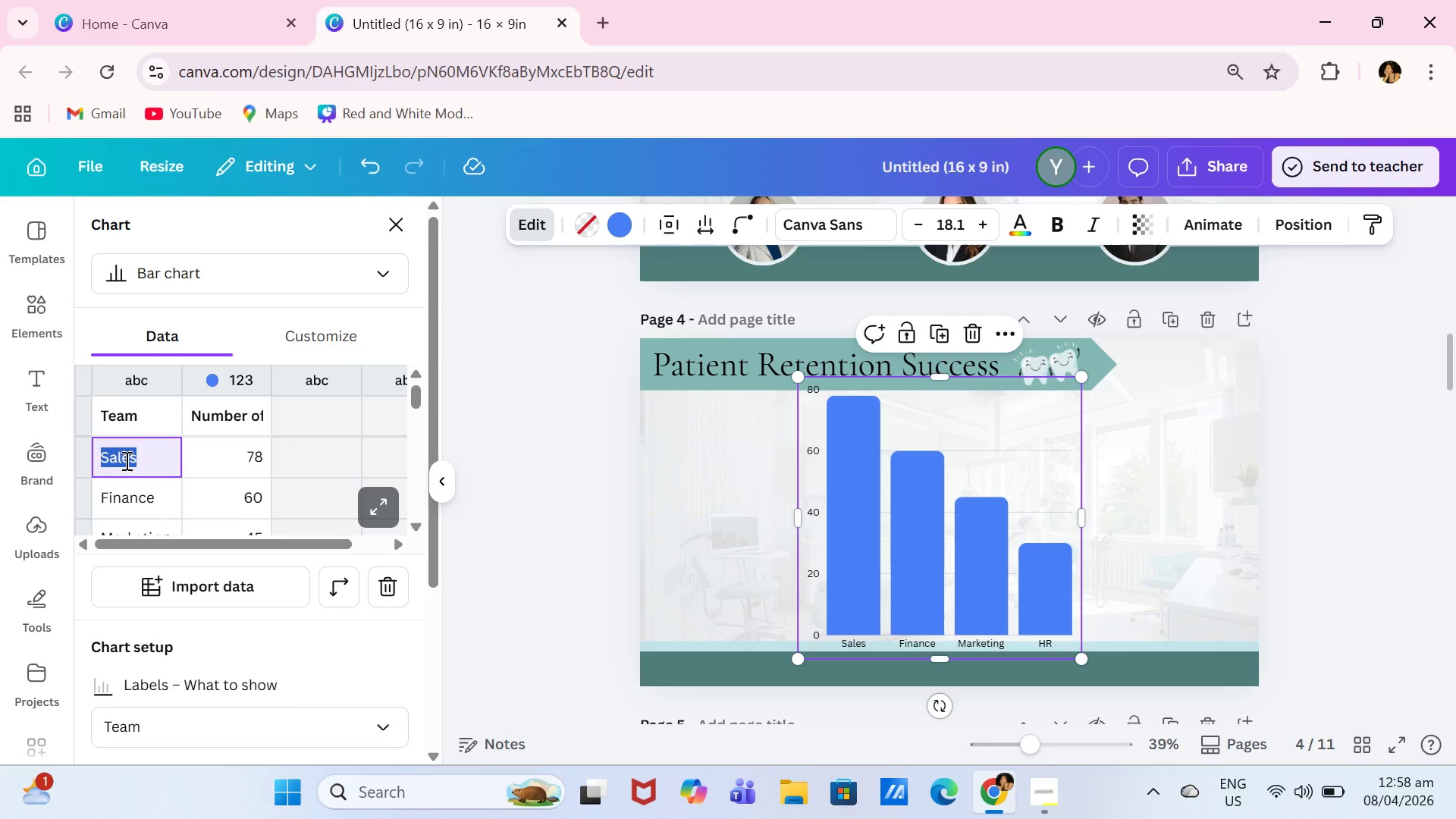 
type(Bar 1)
 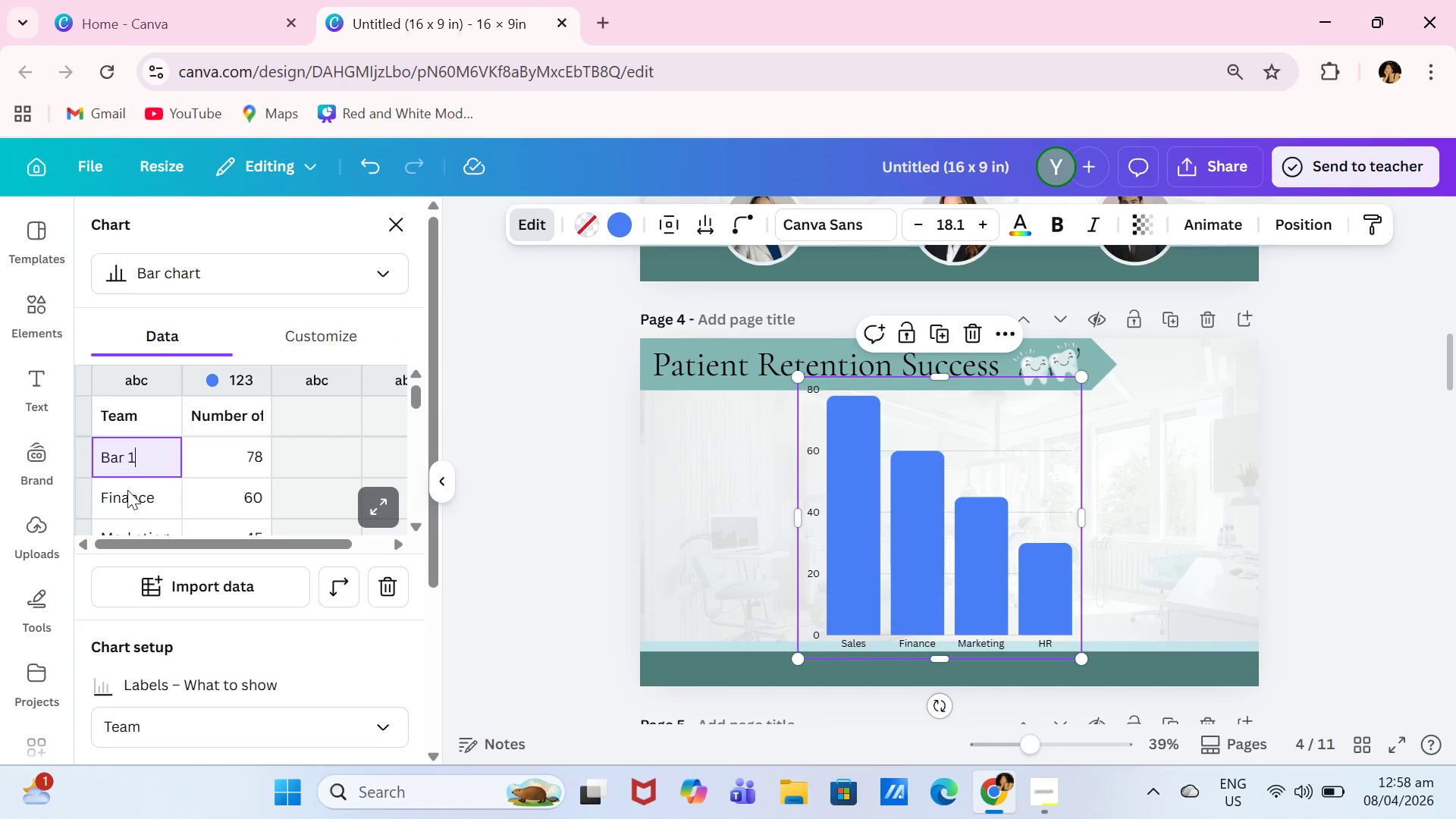 
left_click([127, 492])
 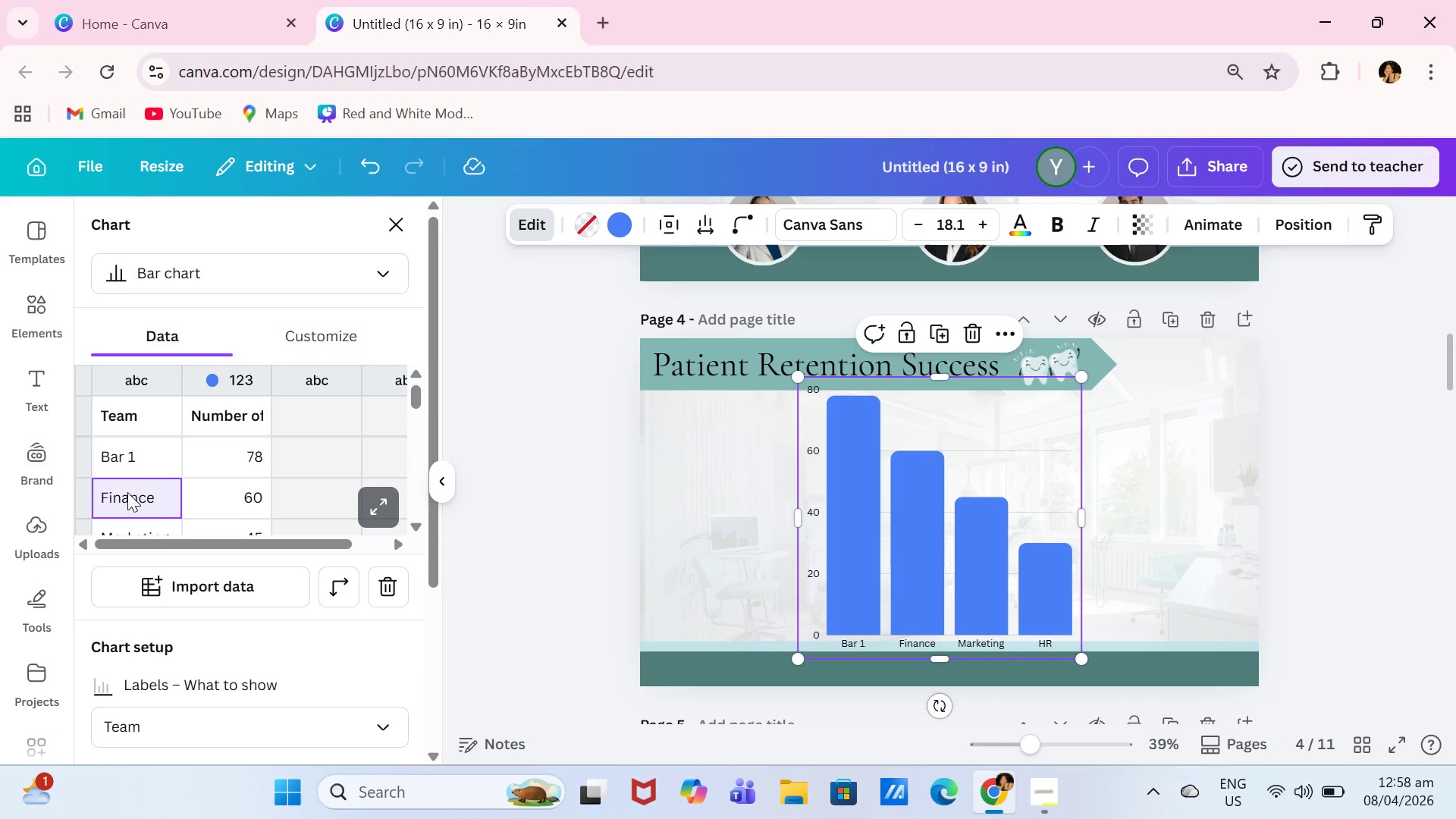 
type(Bar 2)
 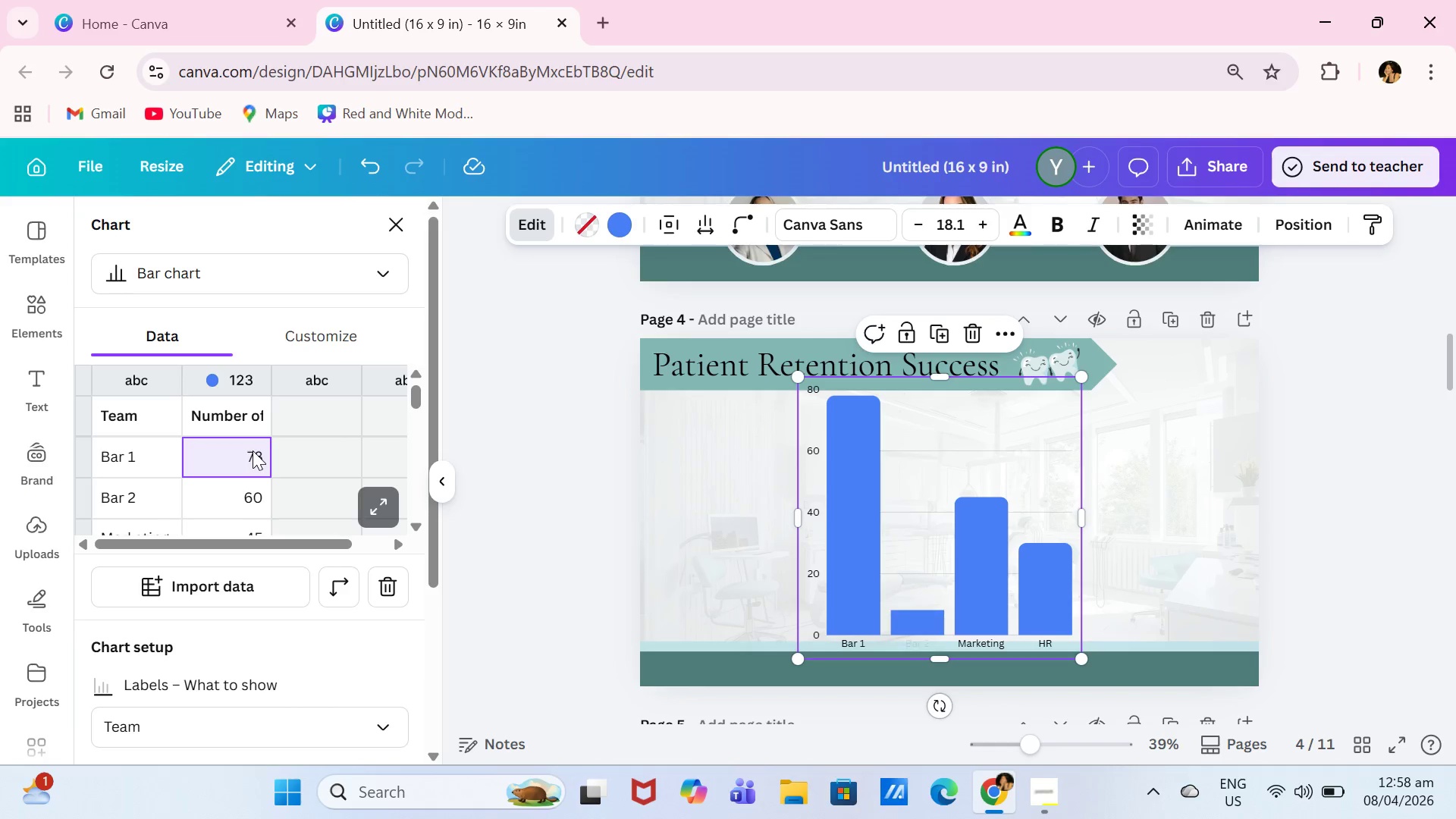 
type(94%)
 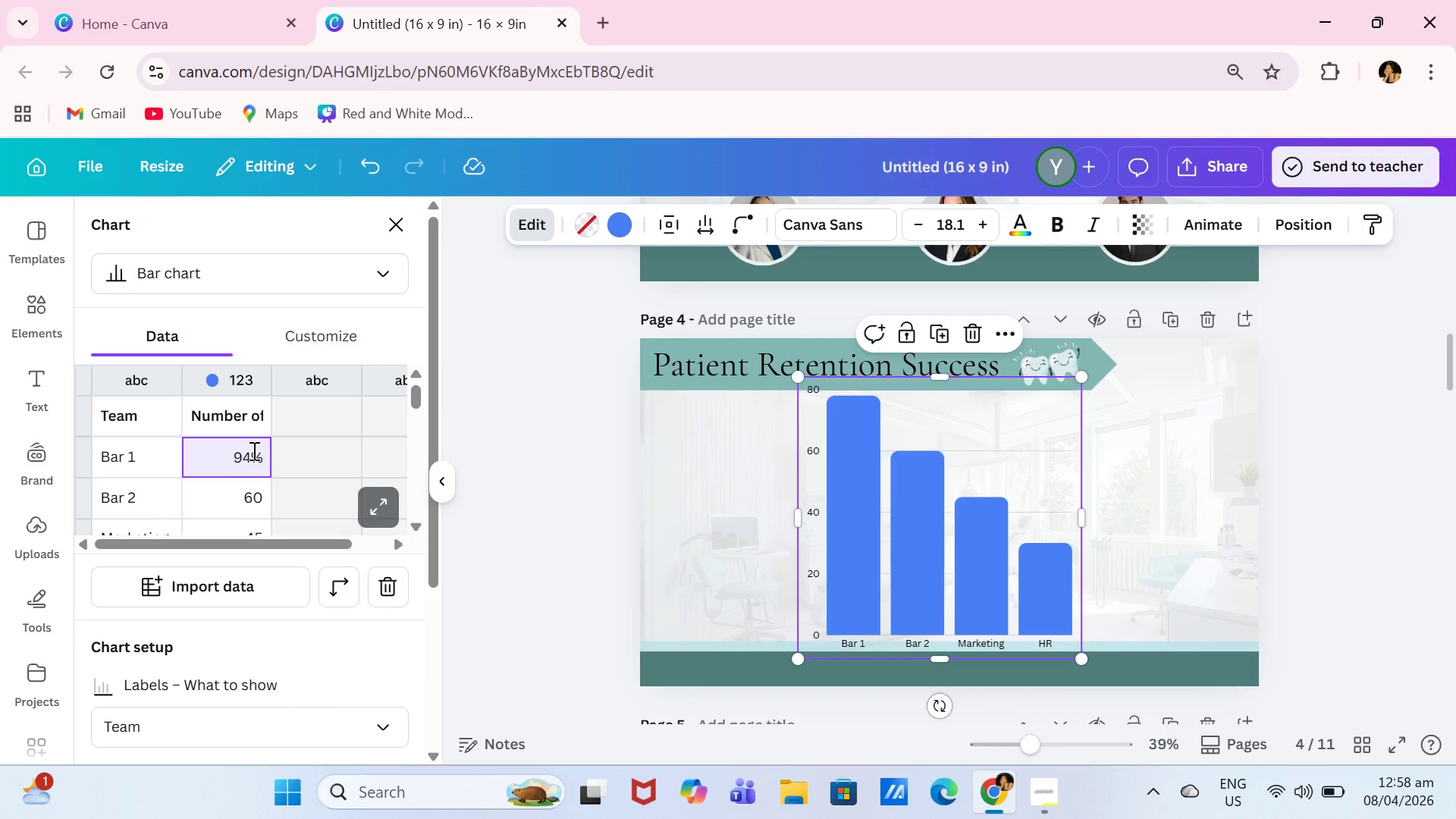 
left_click([253, 494])
 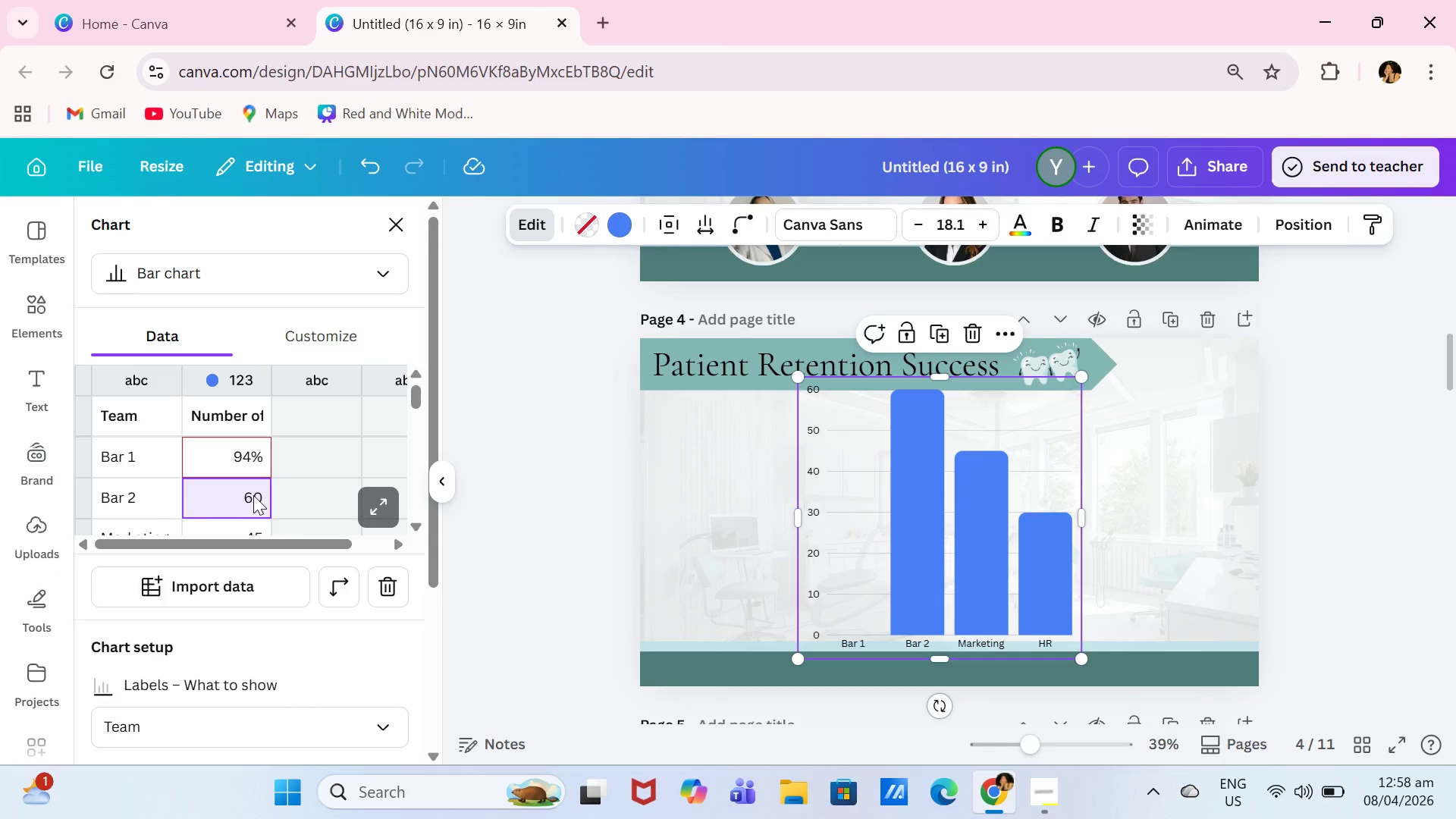 
type(60-70)
 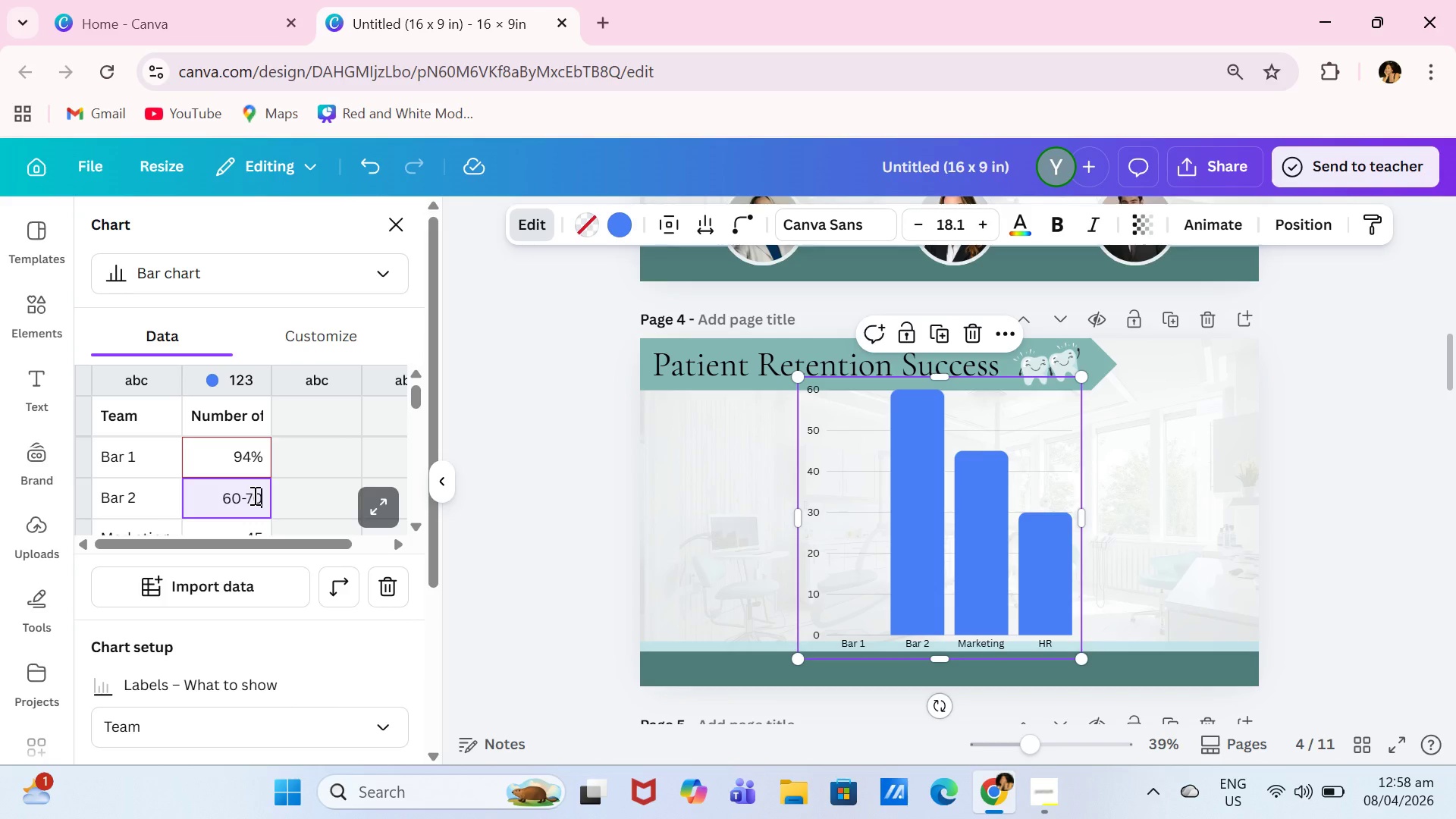 
key(Shift+ShiftLeft)
 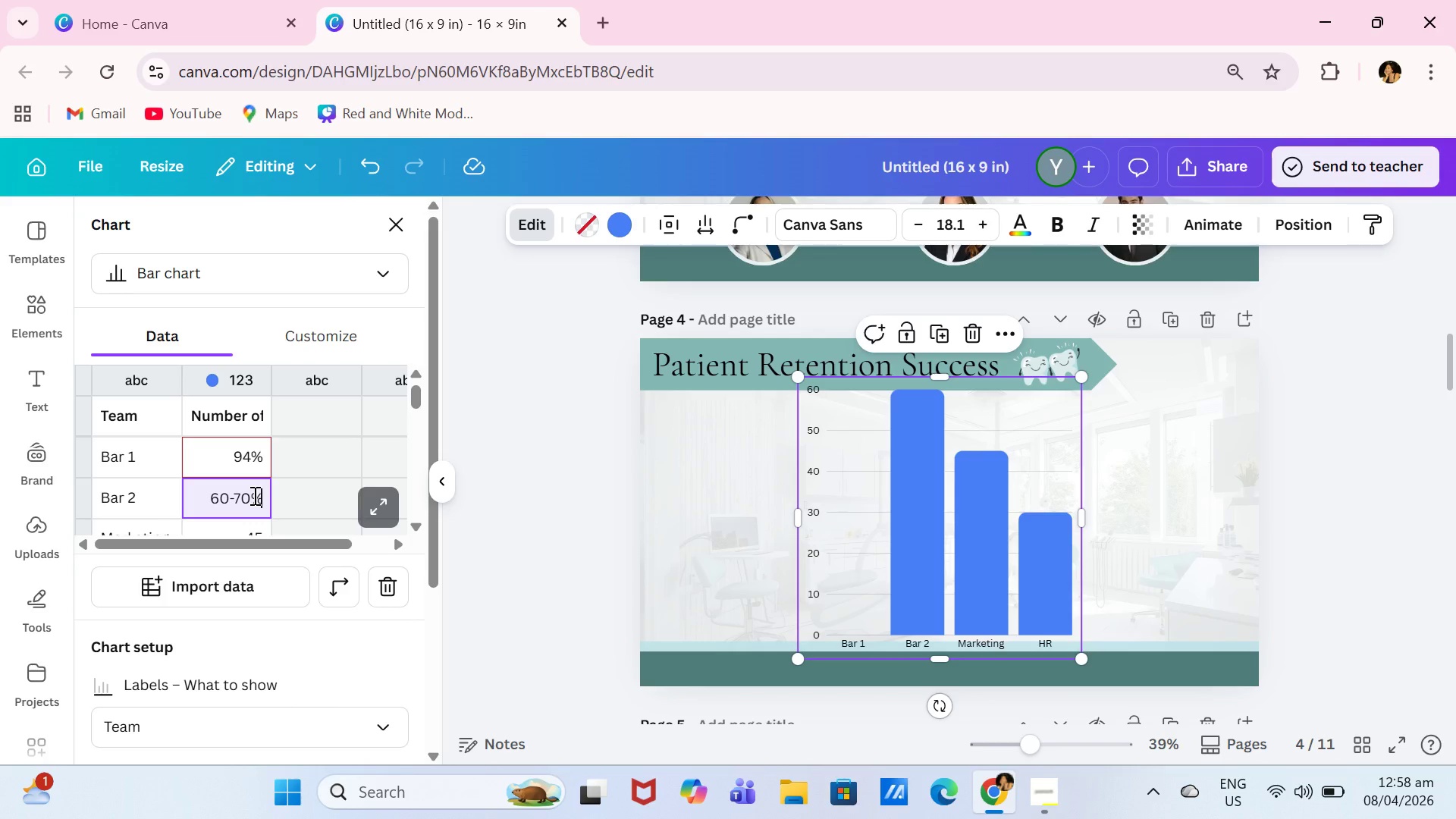 
key(Shift+5)
 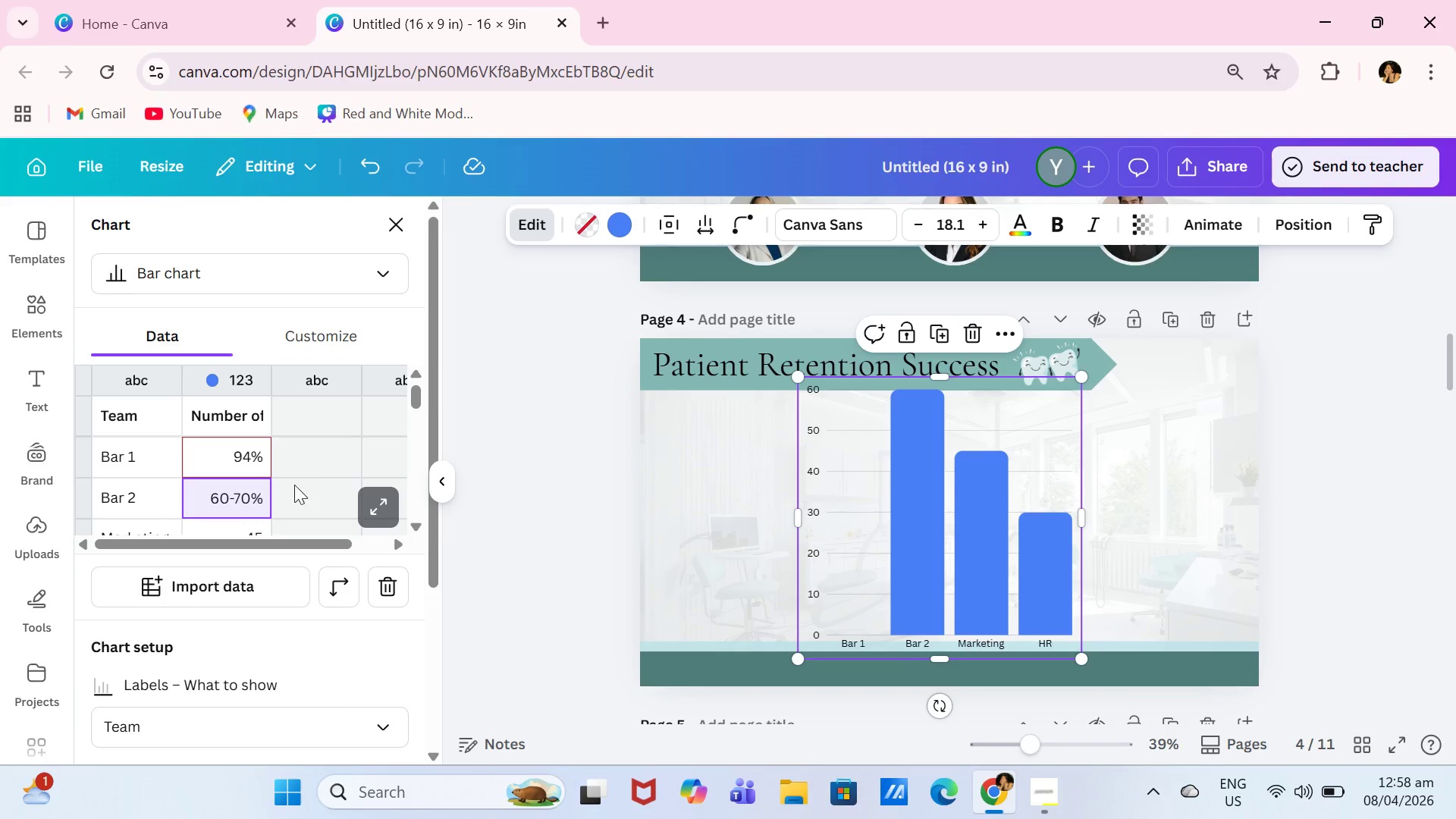 
left_click([625, 632])
 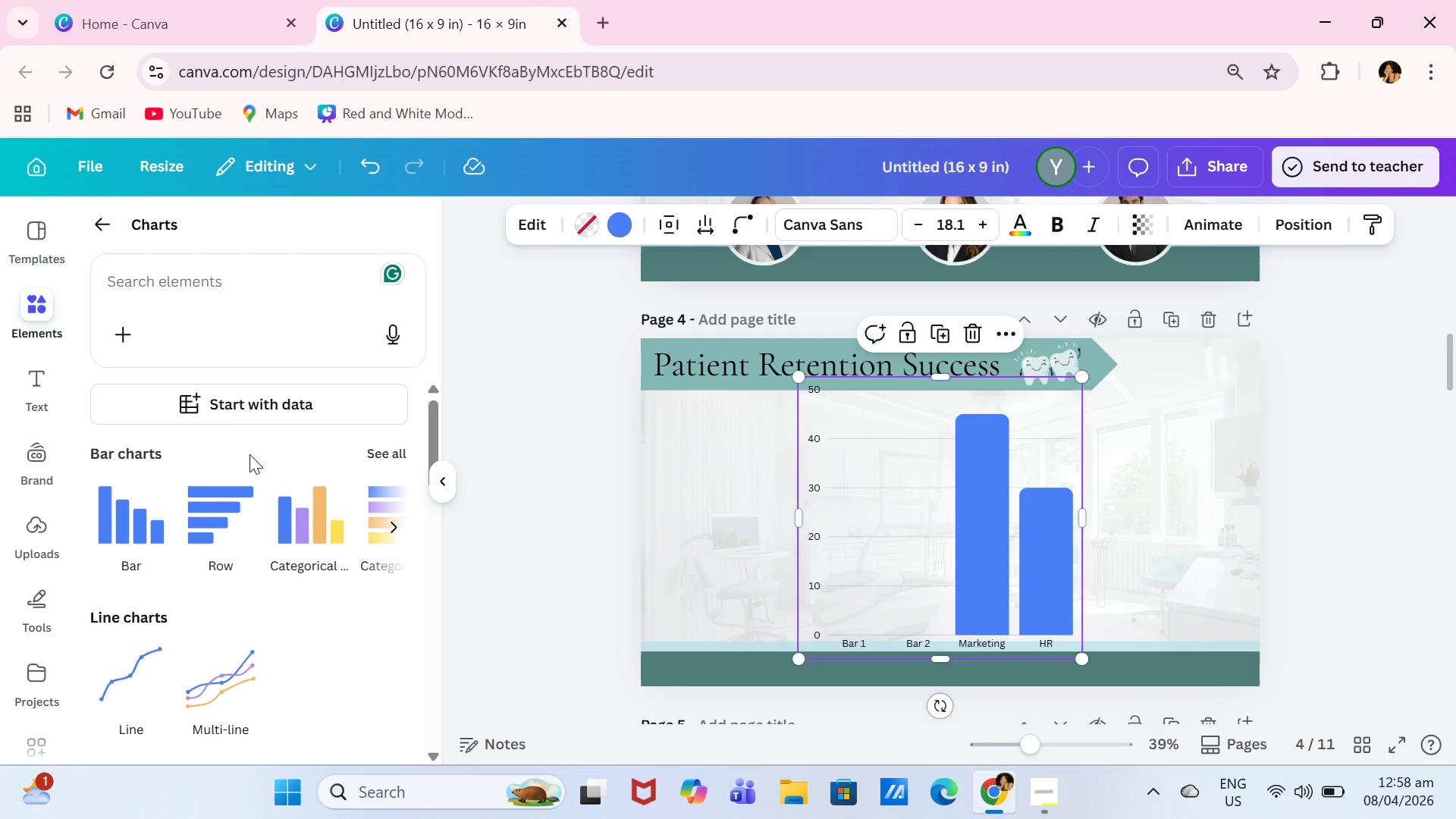 
left_click([544, 233])
 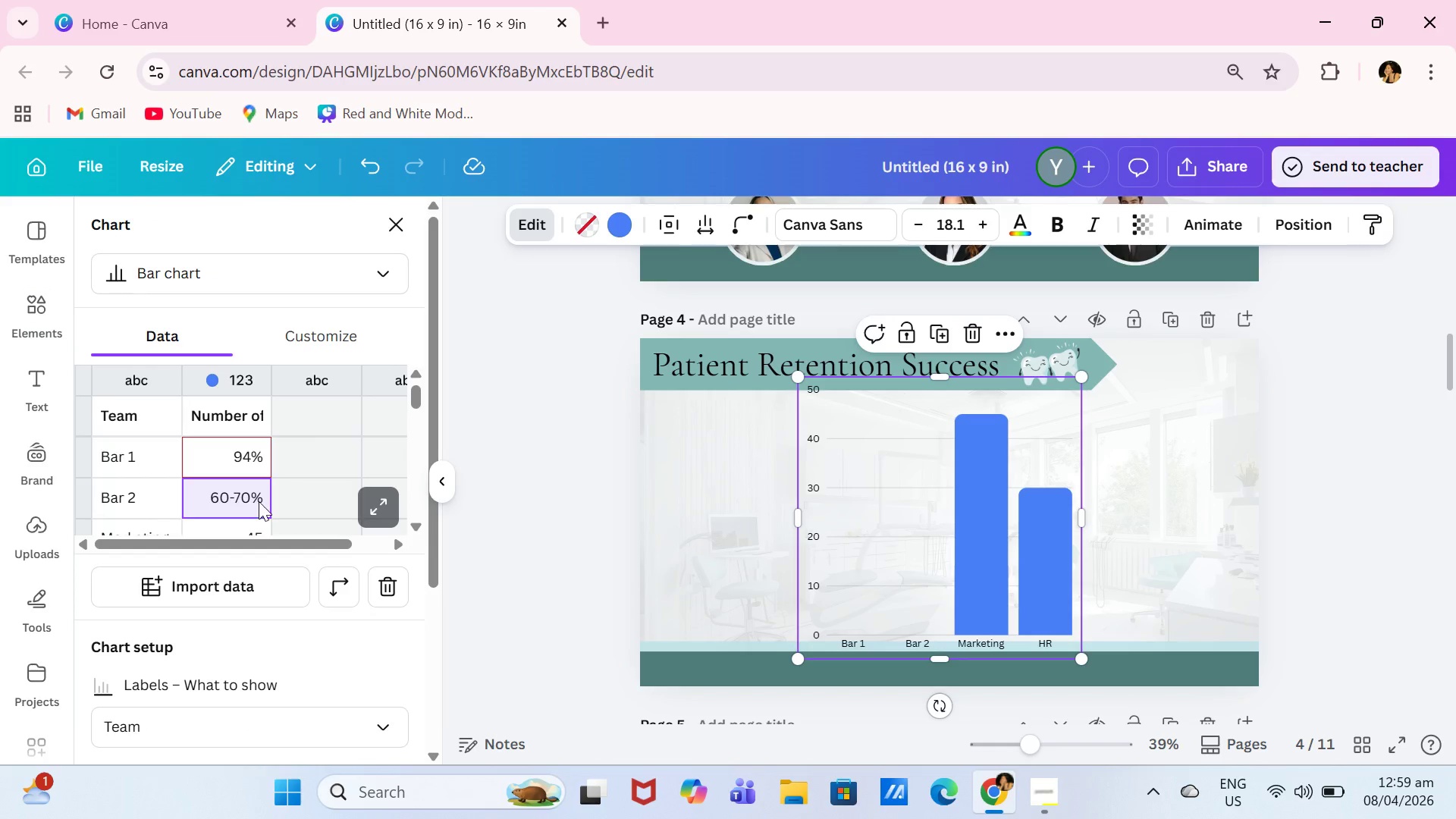 
scroll: coordinate [259, 500], scroll_direction: down, amount: 1.0
 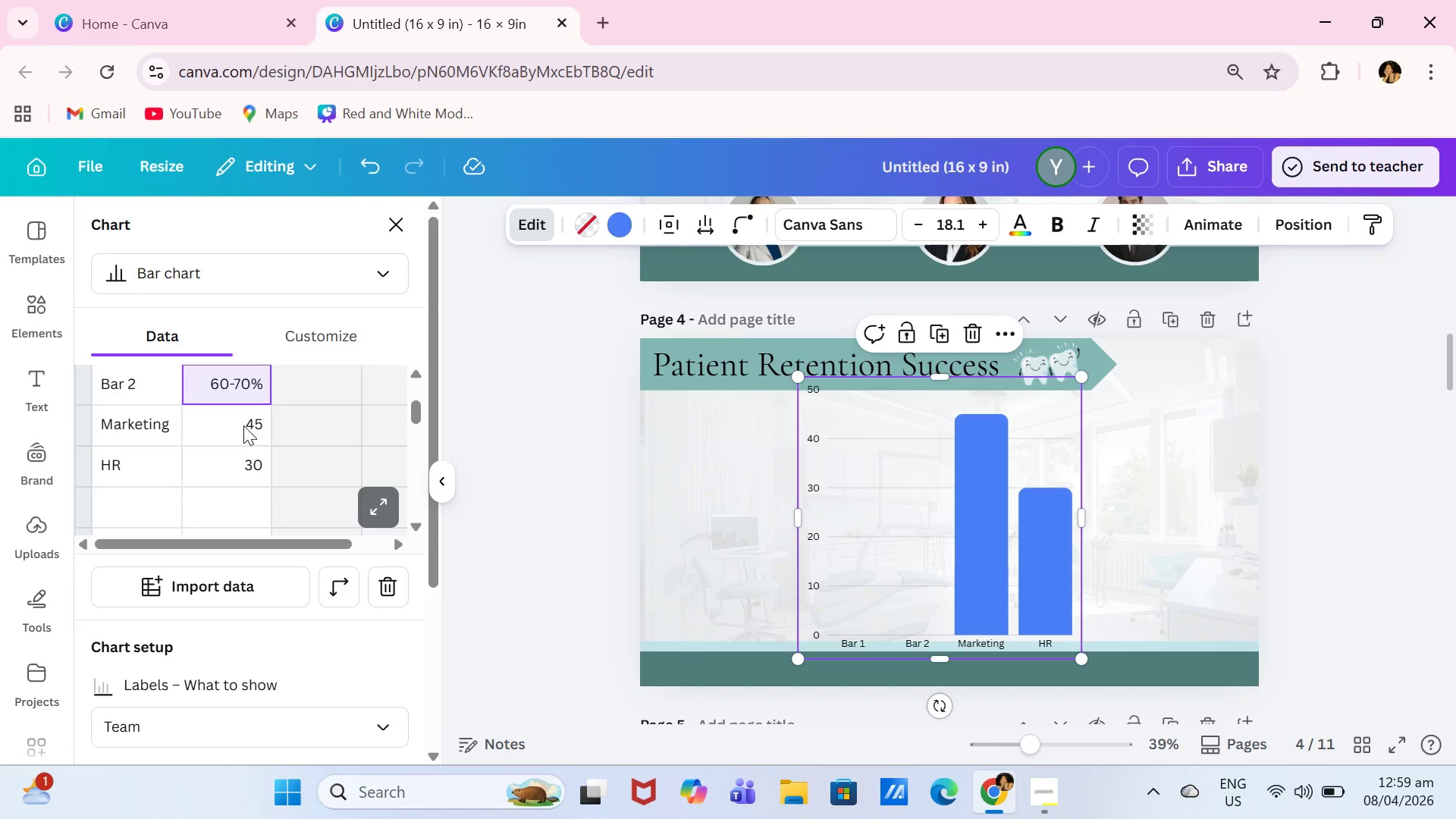 
left_click([243, 425])
 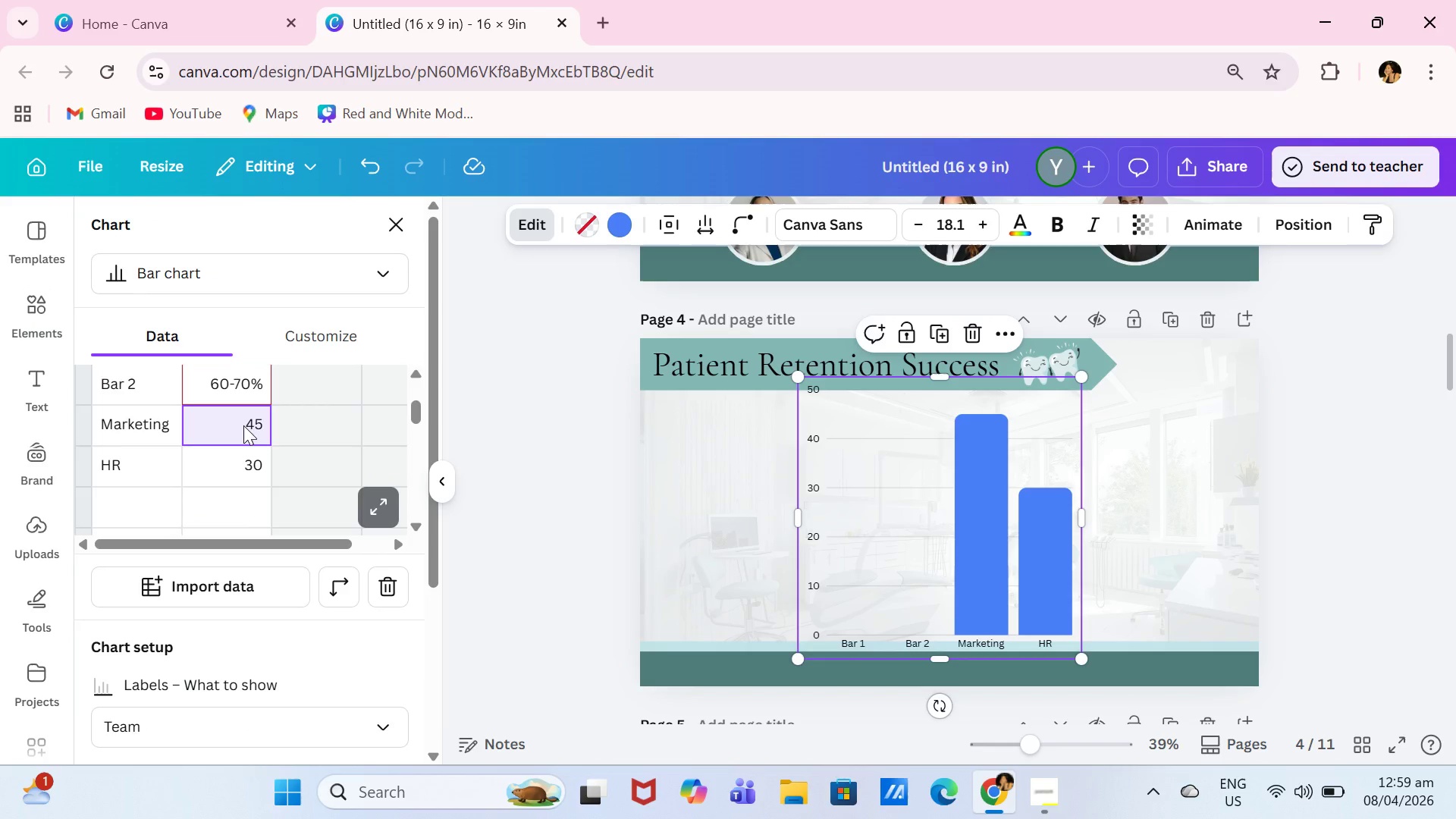 
key(Backspace)
 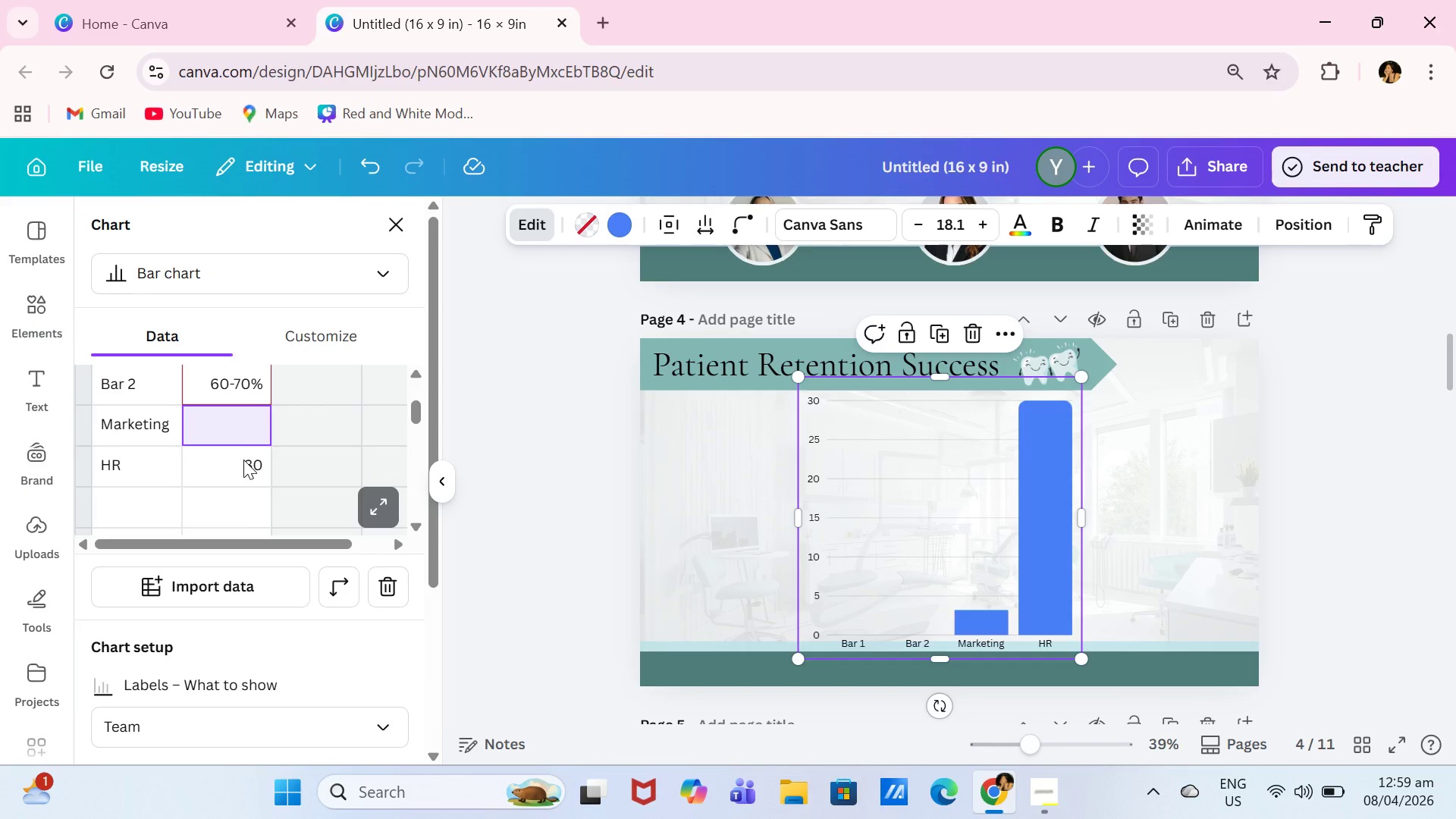 
left_click([243, 463])
 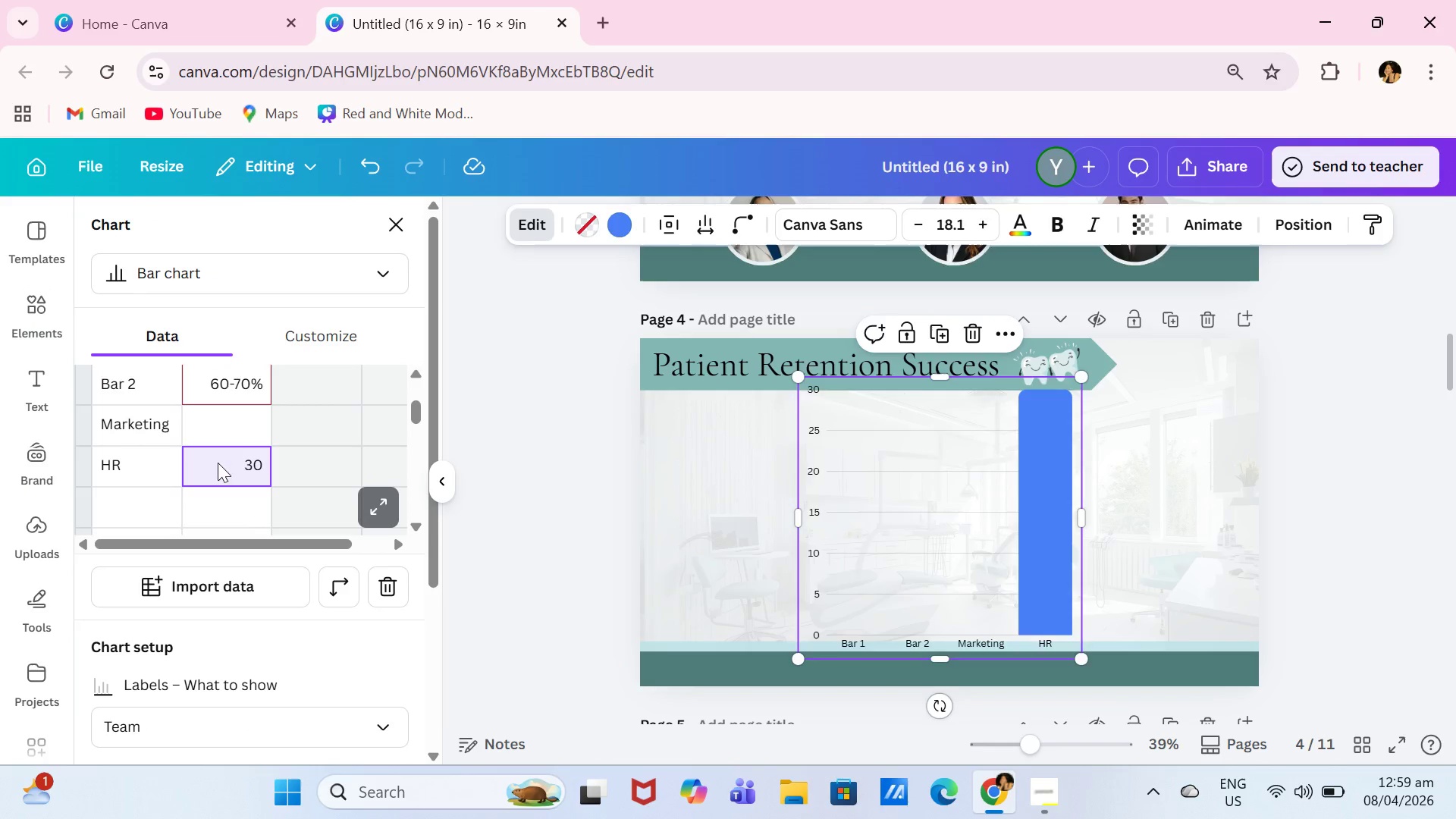 
key(Backspace)
 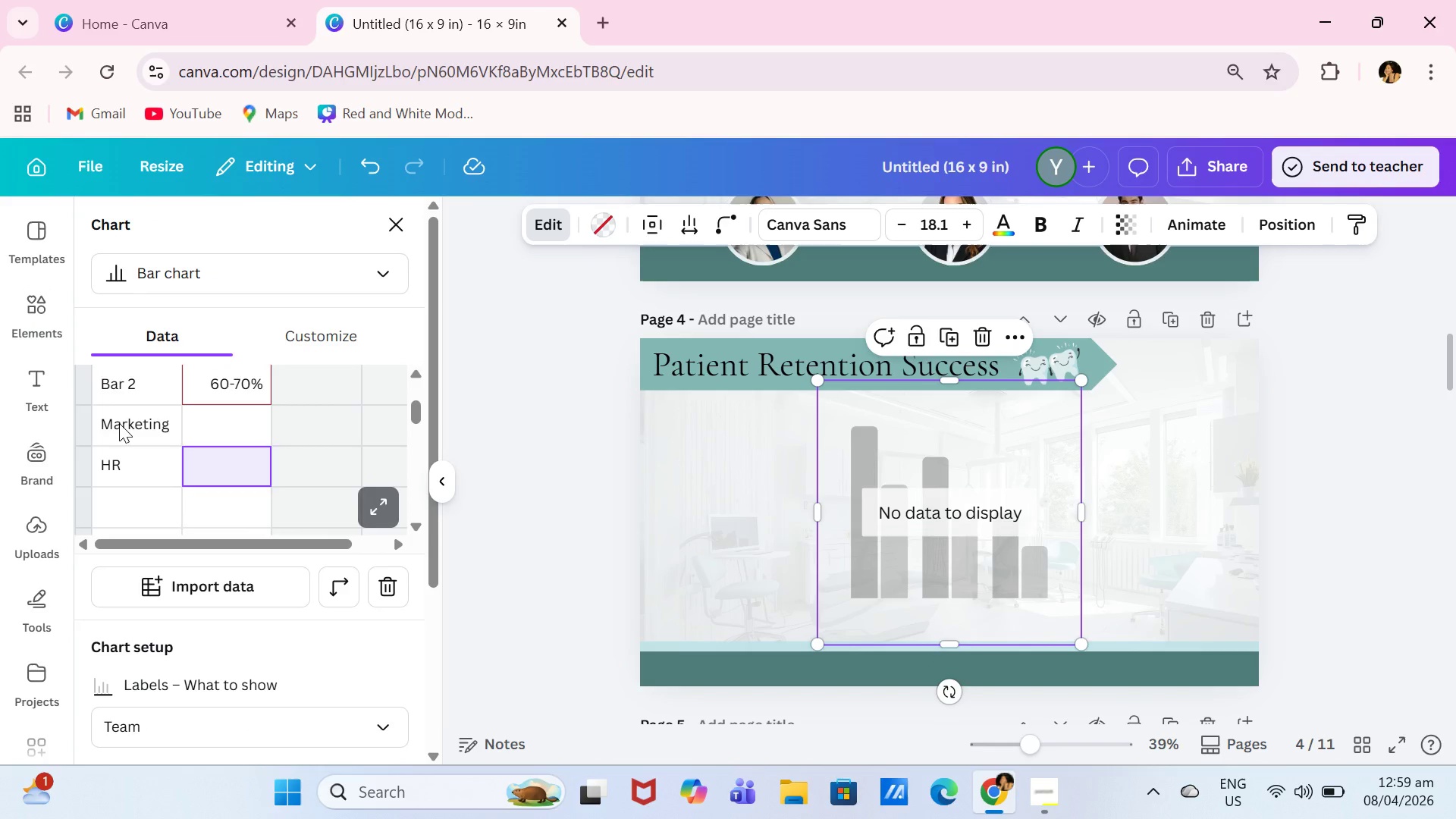 
left_click([119, 423])
 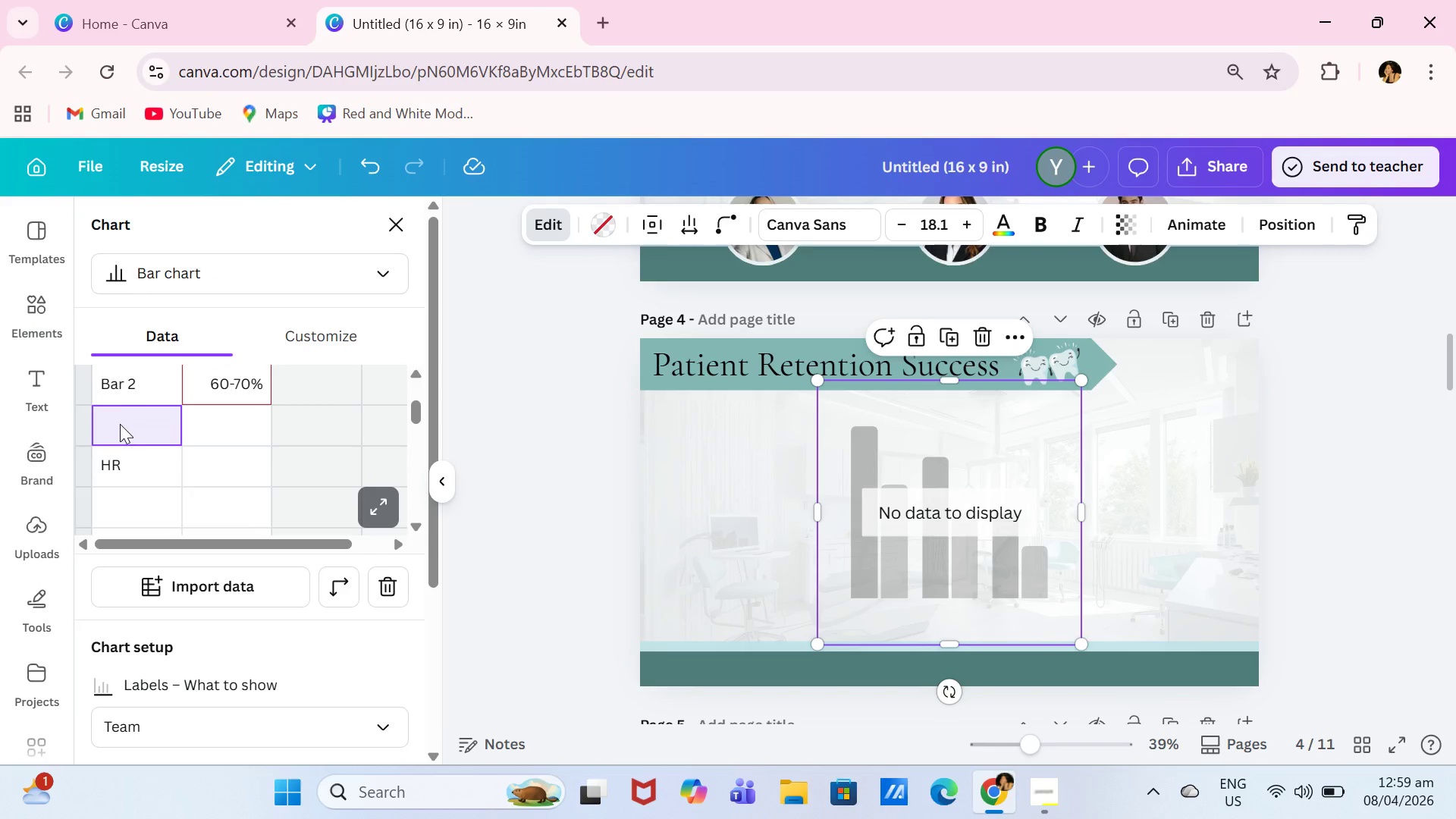 
key(Backspace)
 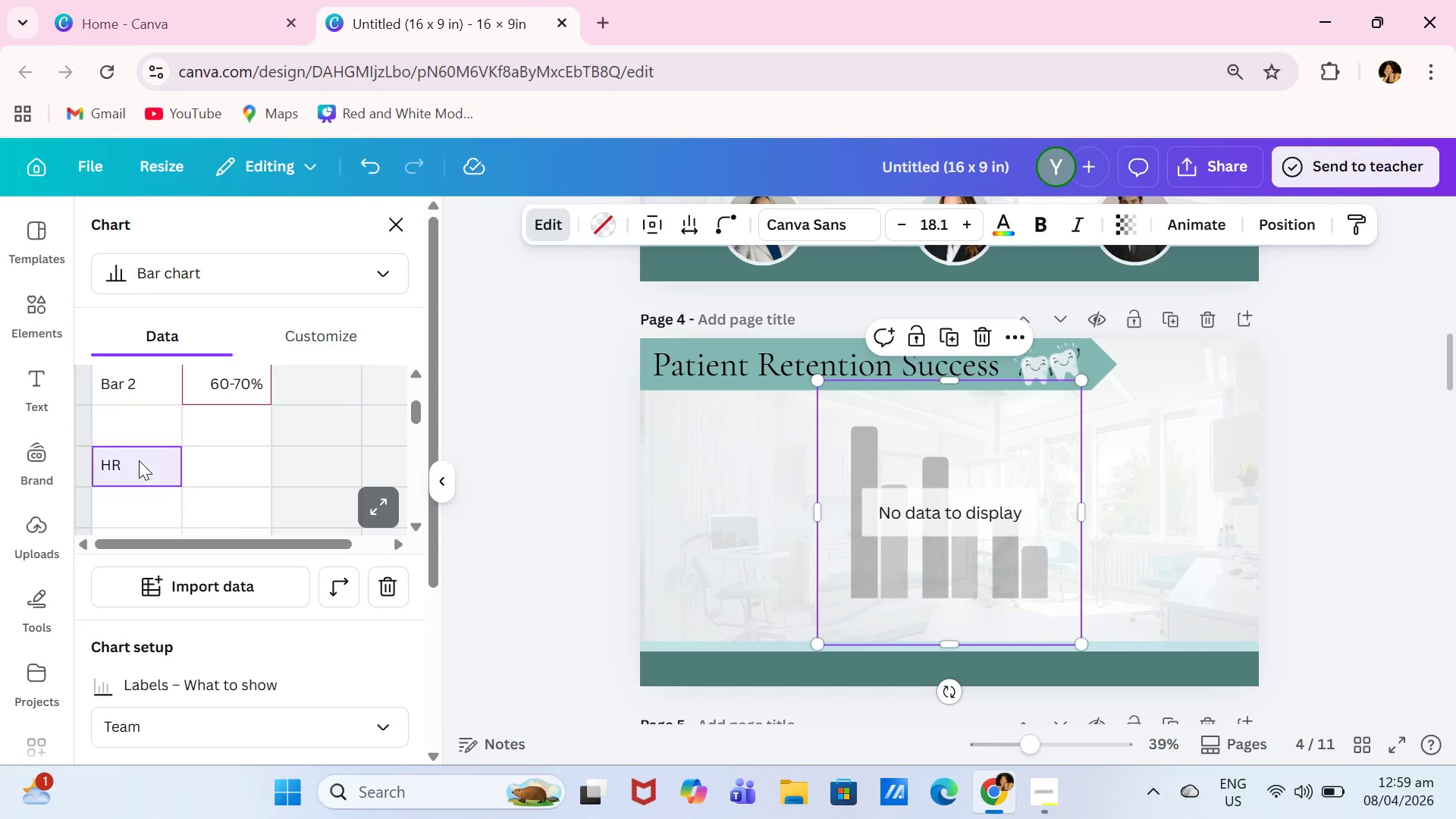 
left_click([139, 460])
 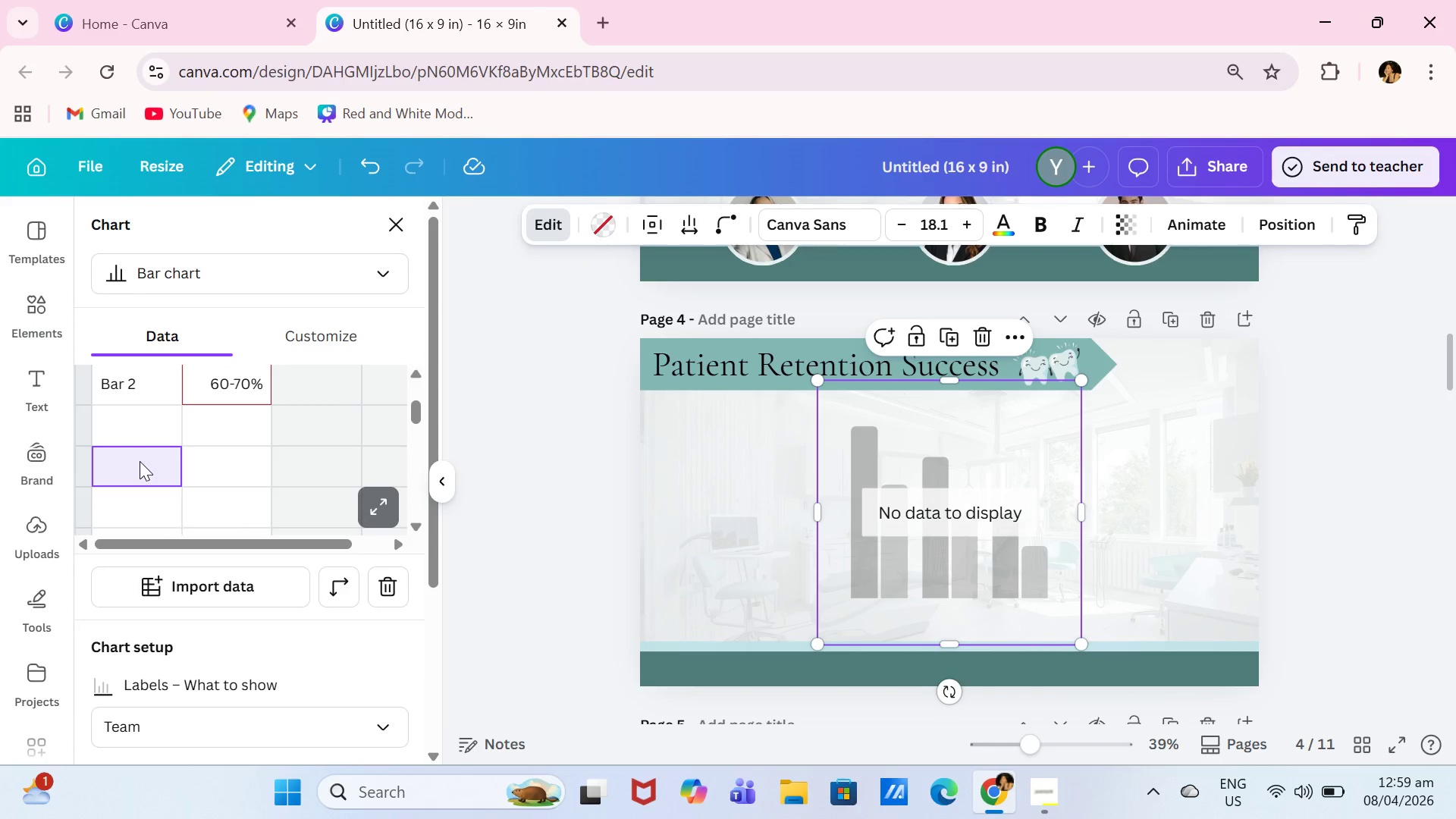 
key(Backspace)
 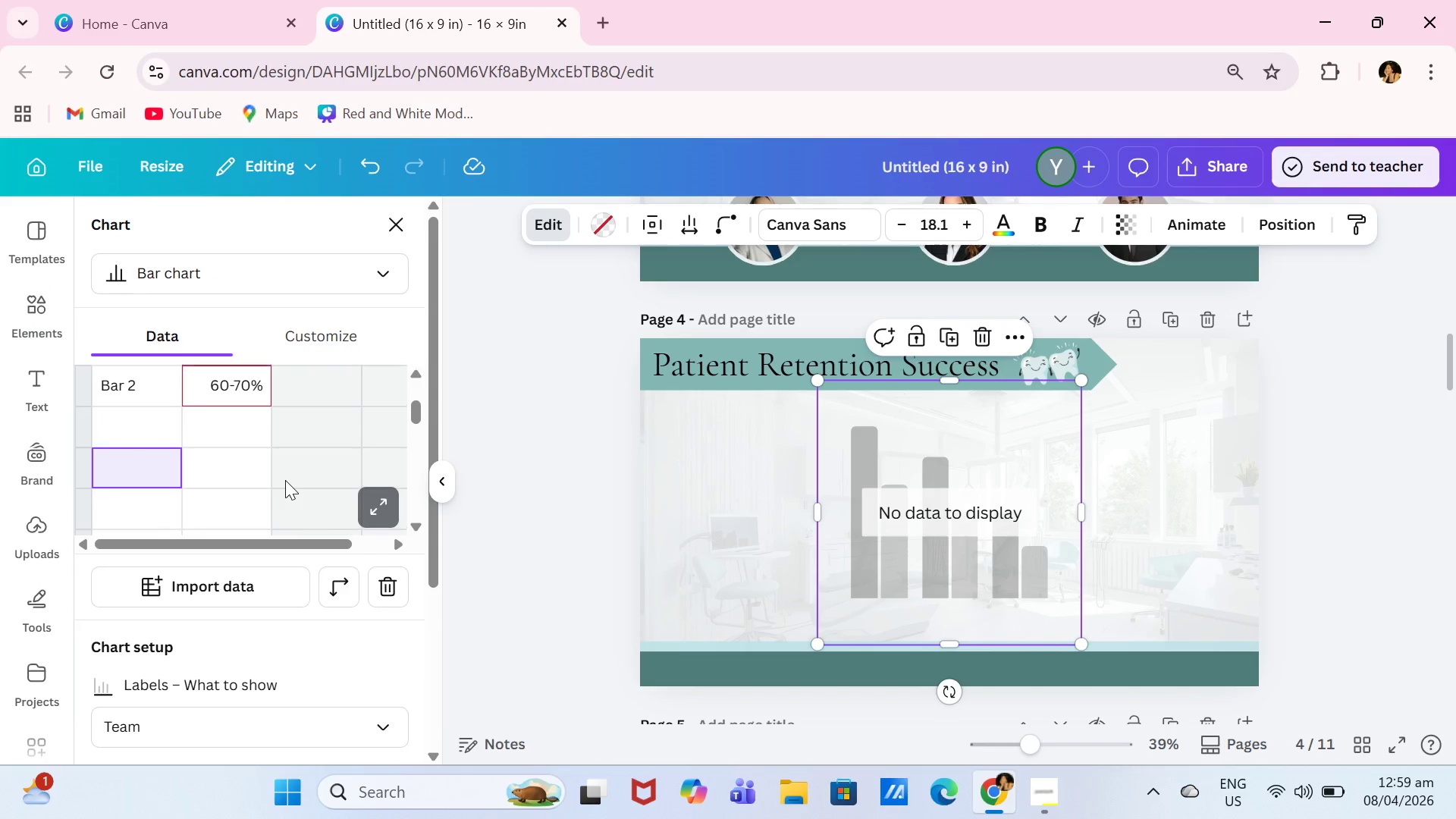 
scroll: coordinate [285, 480], scroll_direction: up, amount: 2.0
 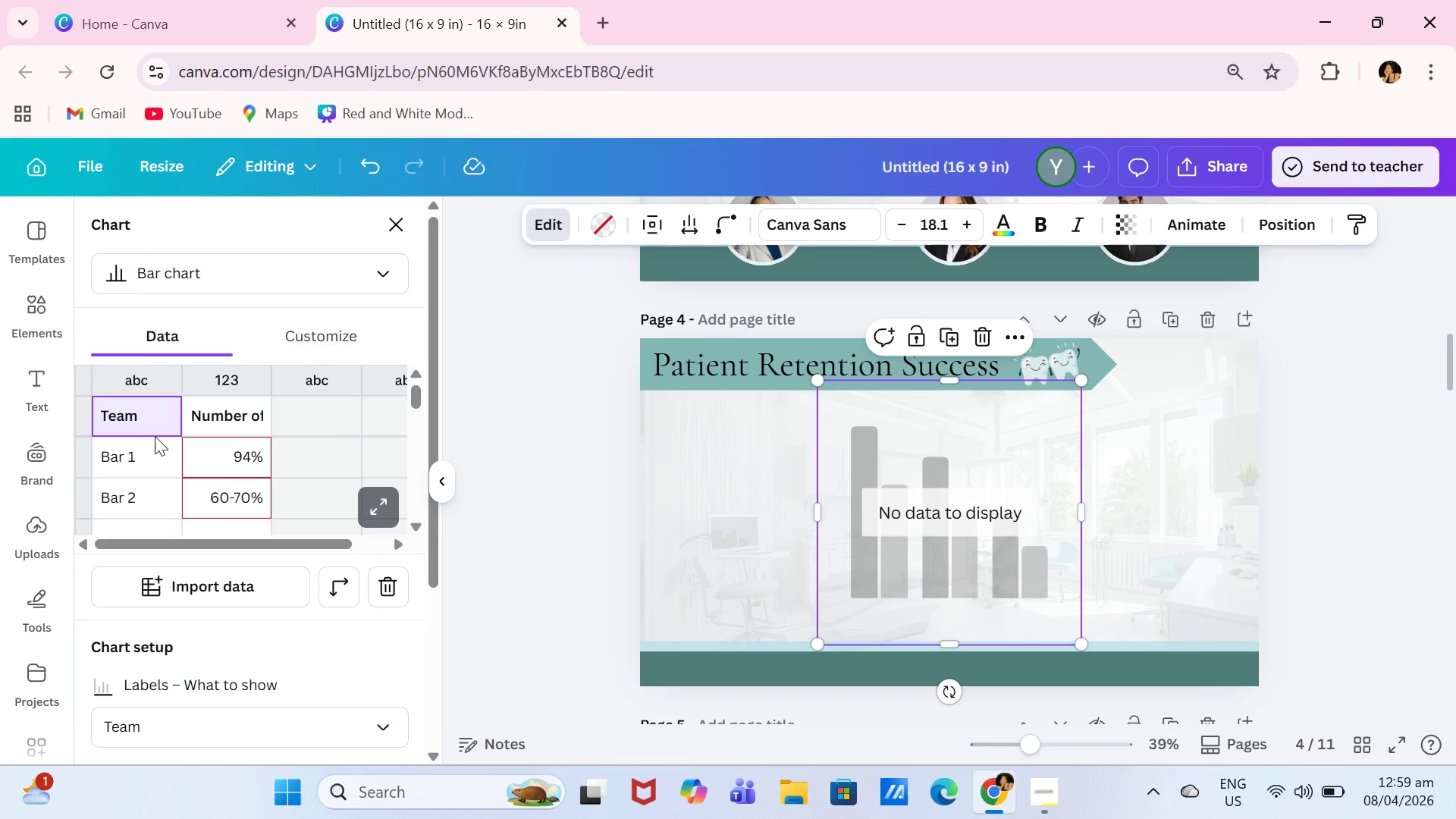 
double_click([218, 453])
 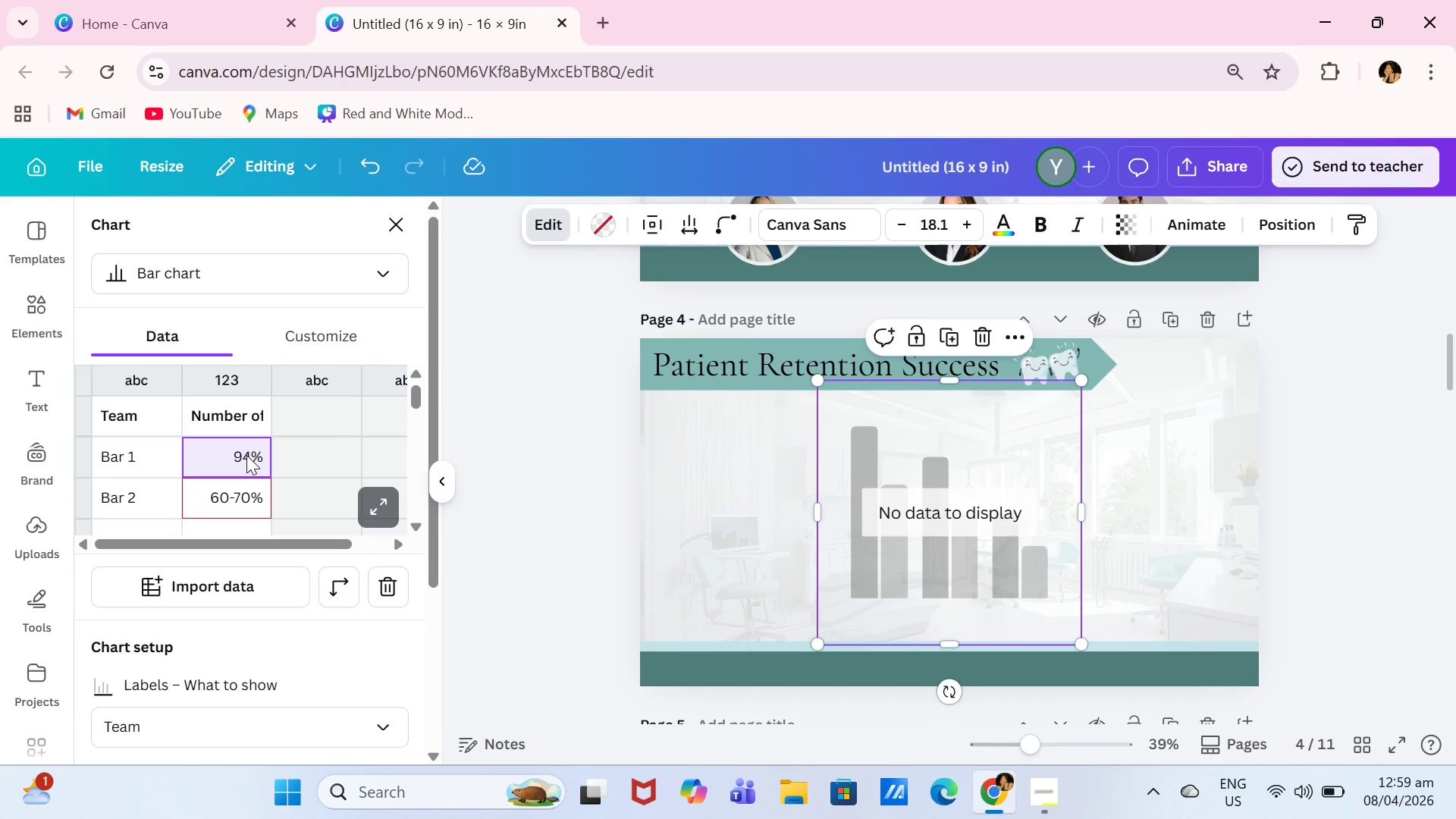 
triple_click([251, 455])
 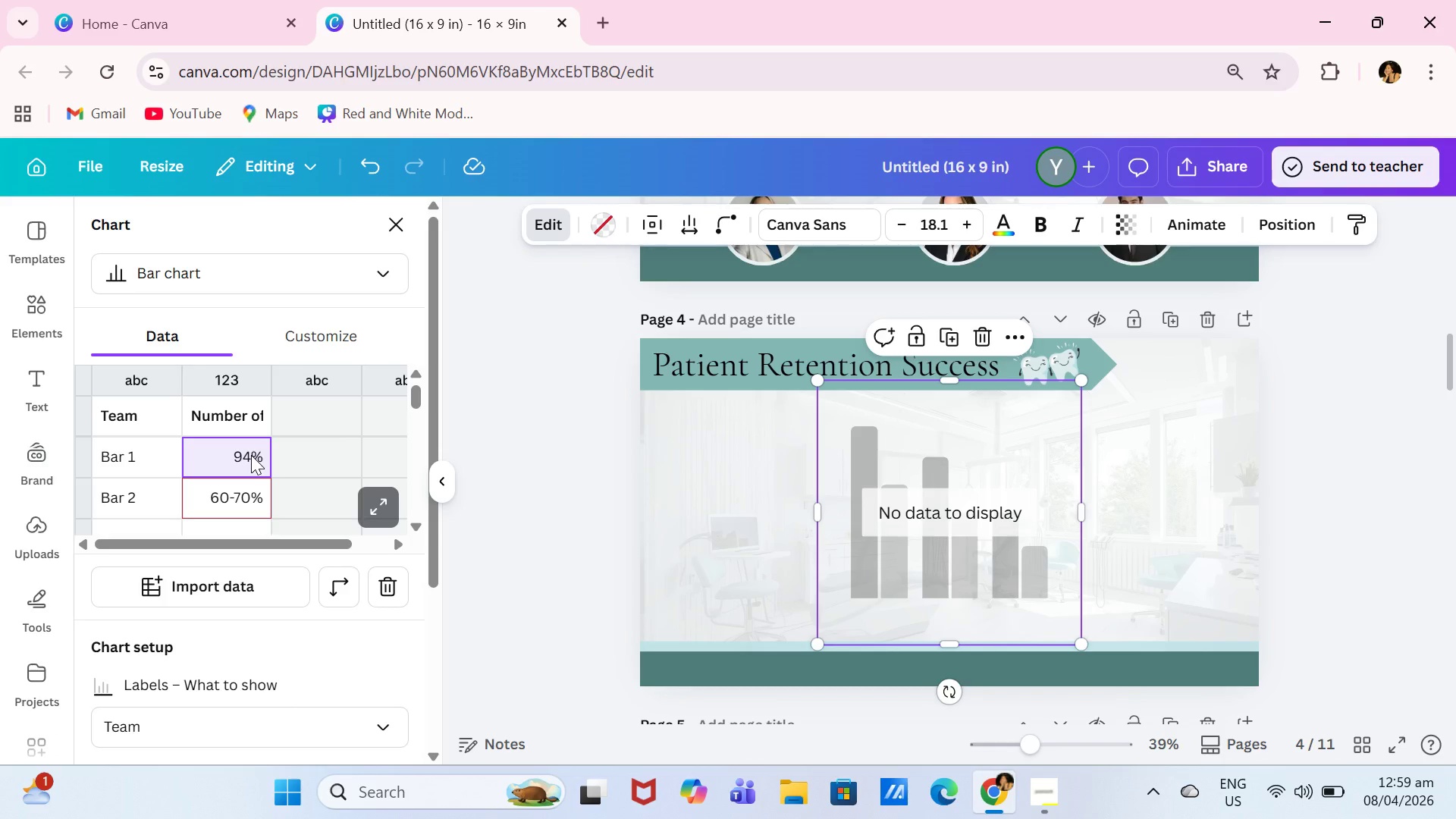 
wait(18.16)
 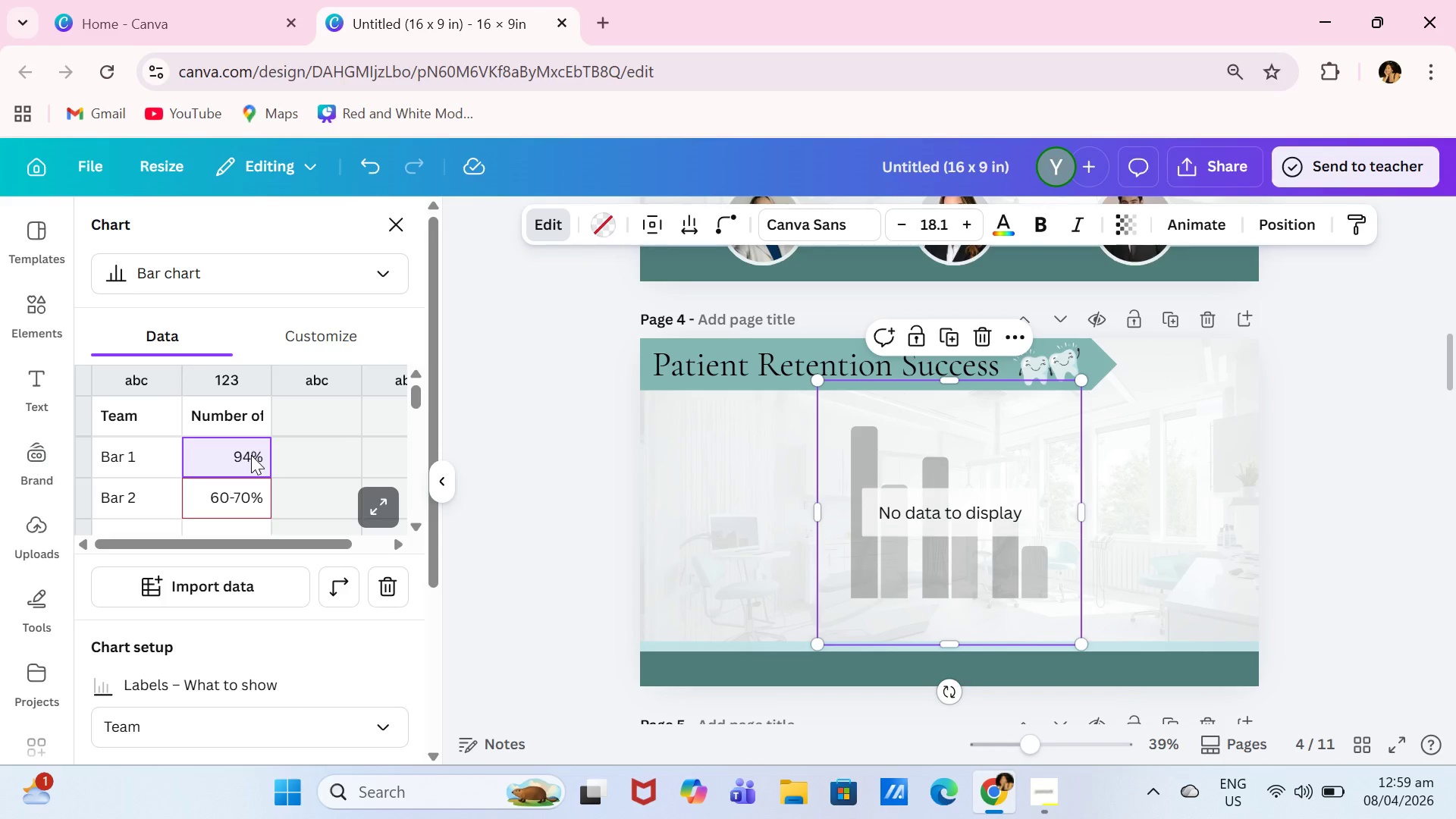 
left_click([1380, 476])
 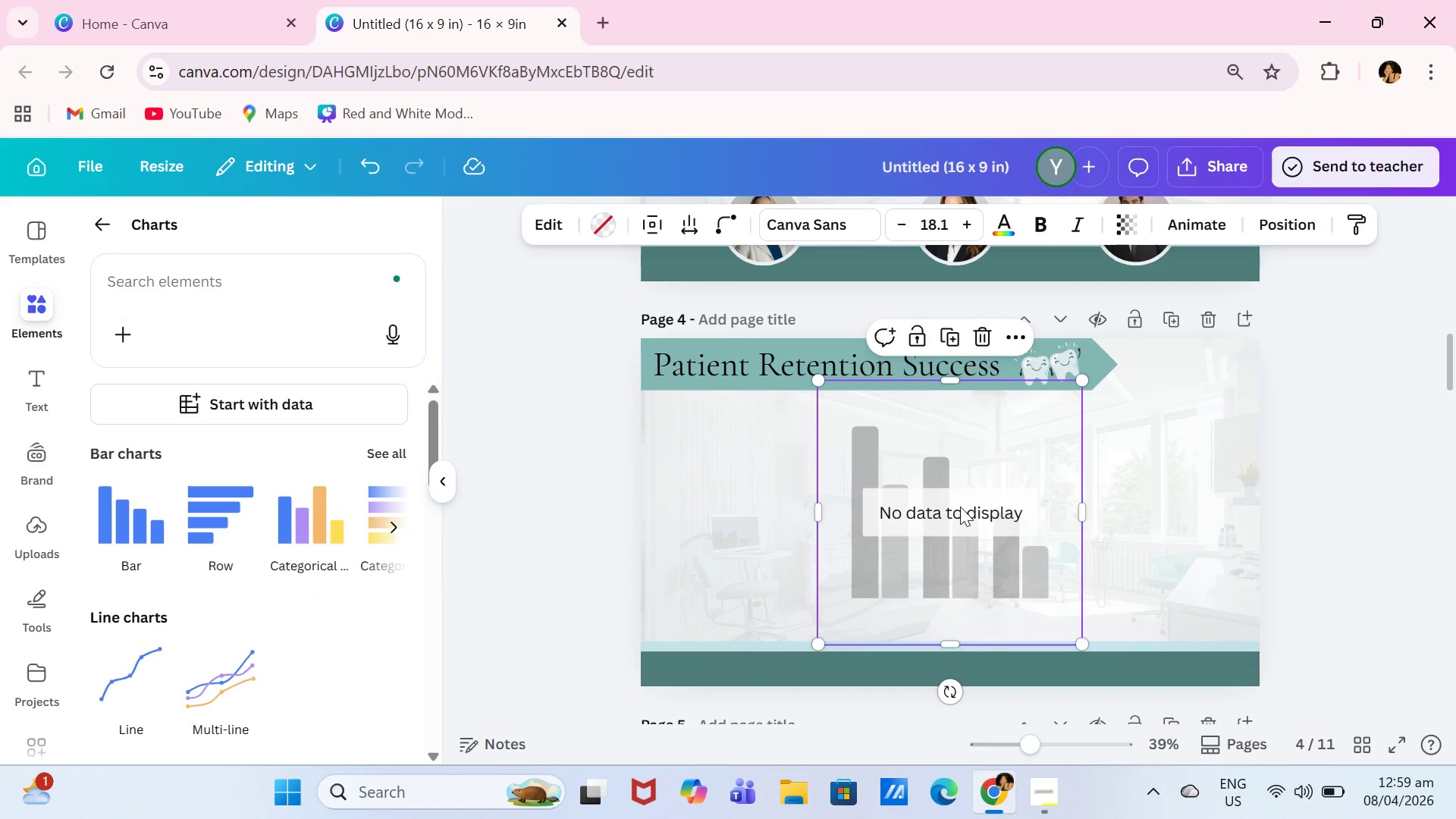 
left_click([960, 507])
 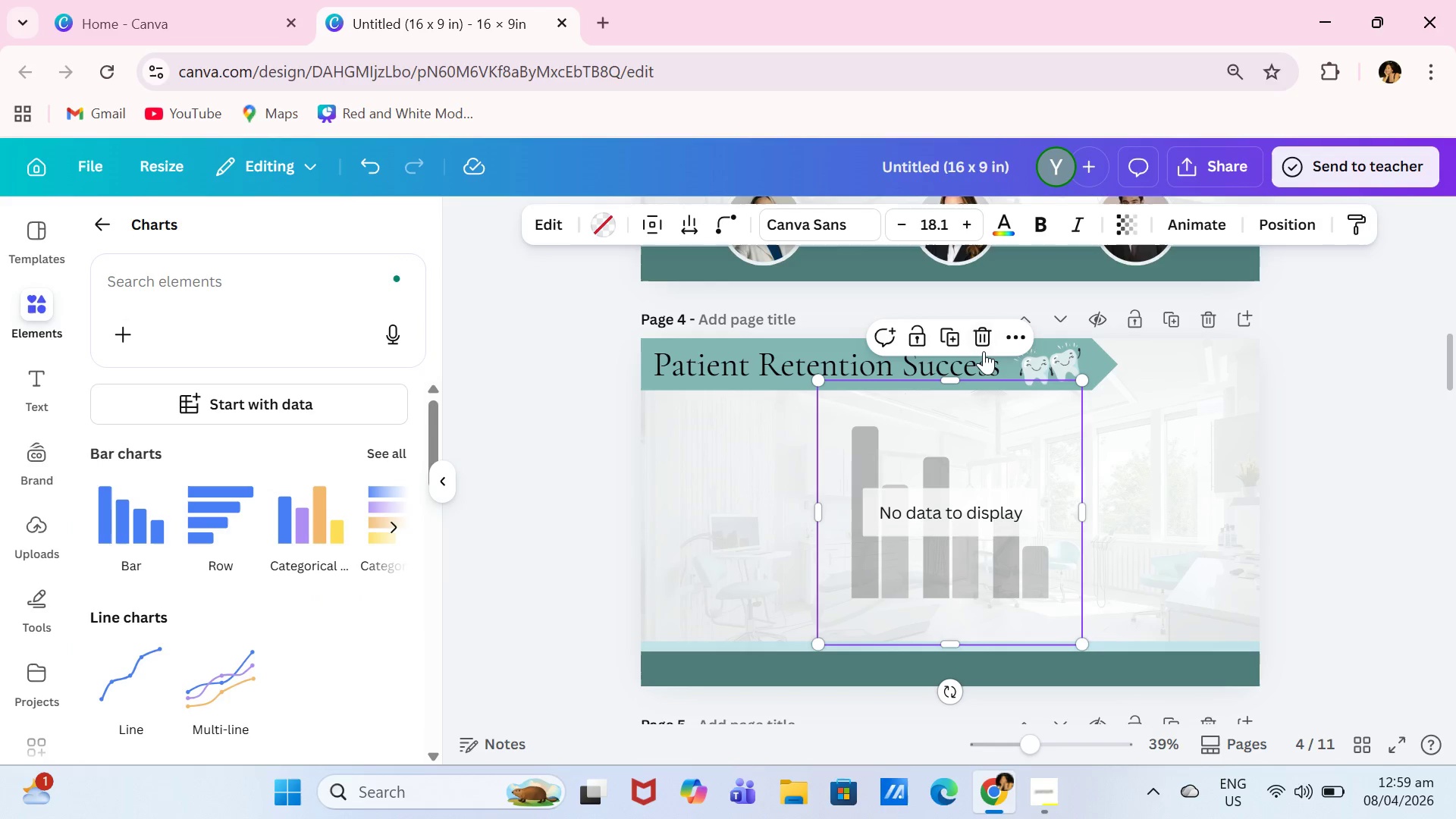 
left_click([985, 350])
 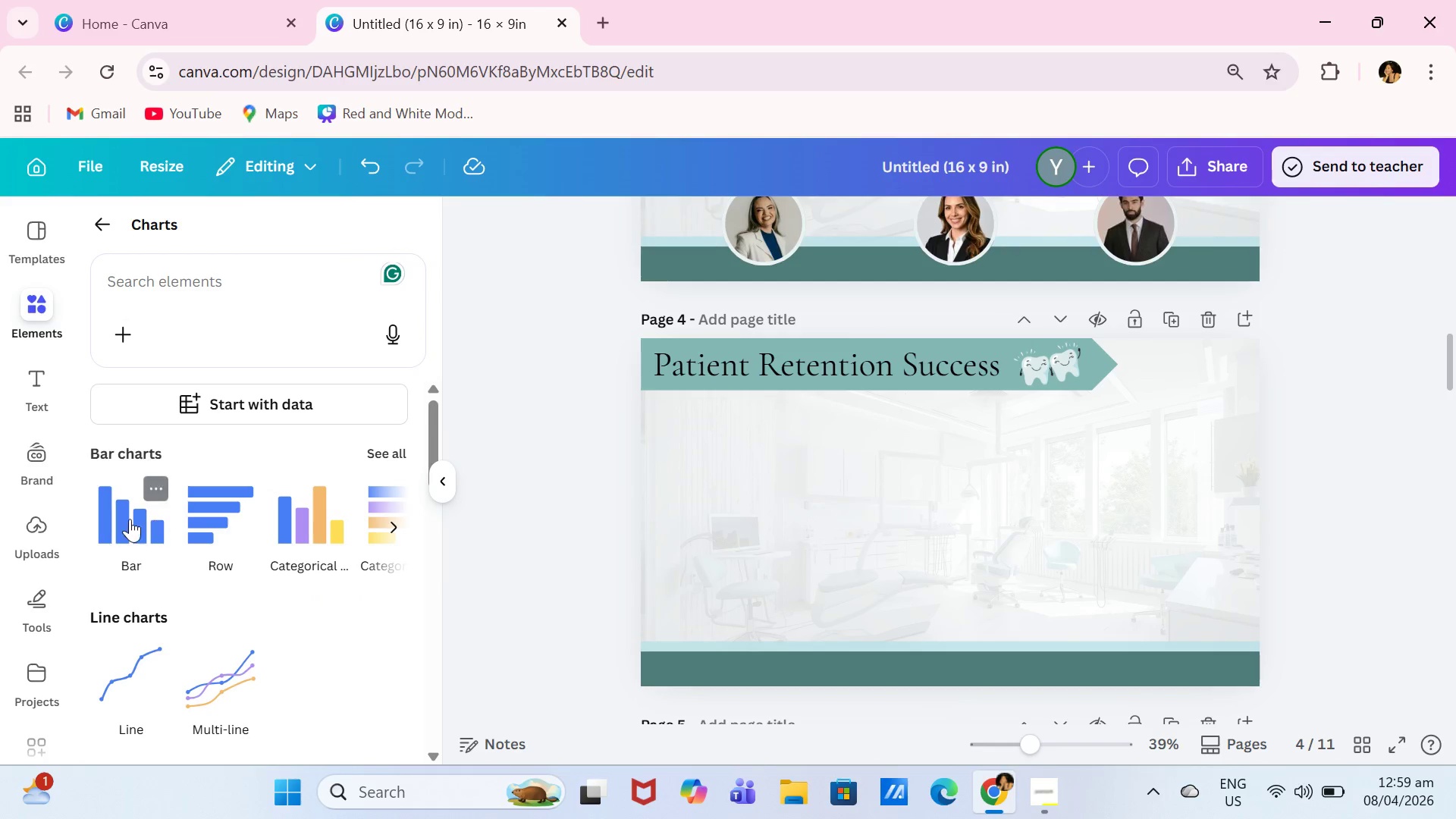 
left_click([130, 519])
 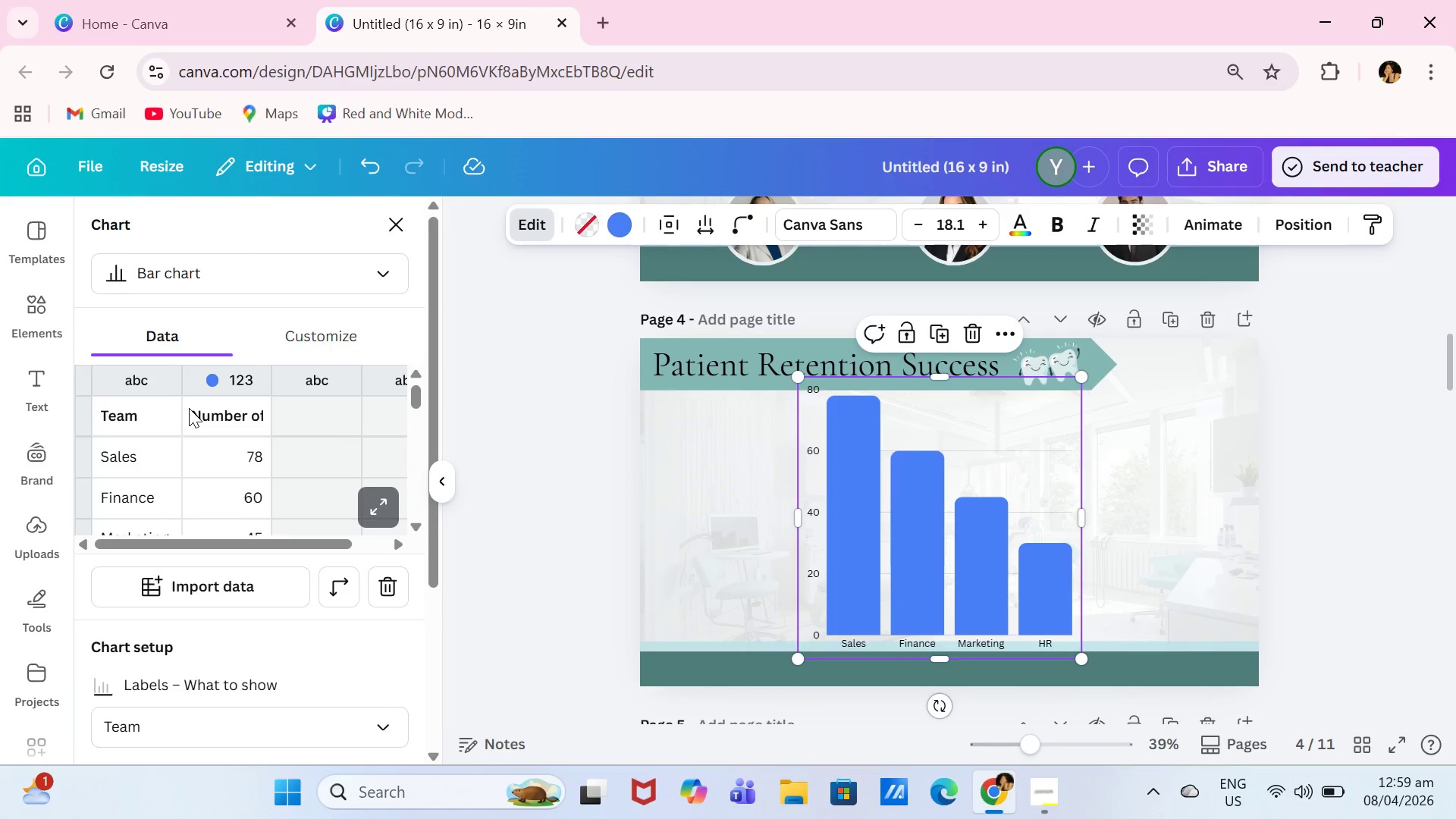 
left_click([123, 457])
 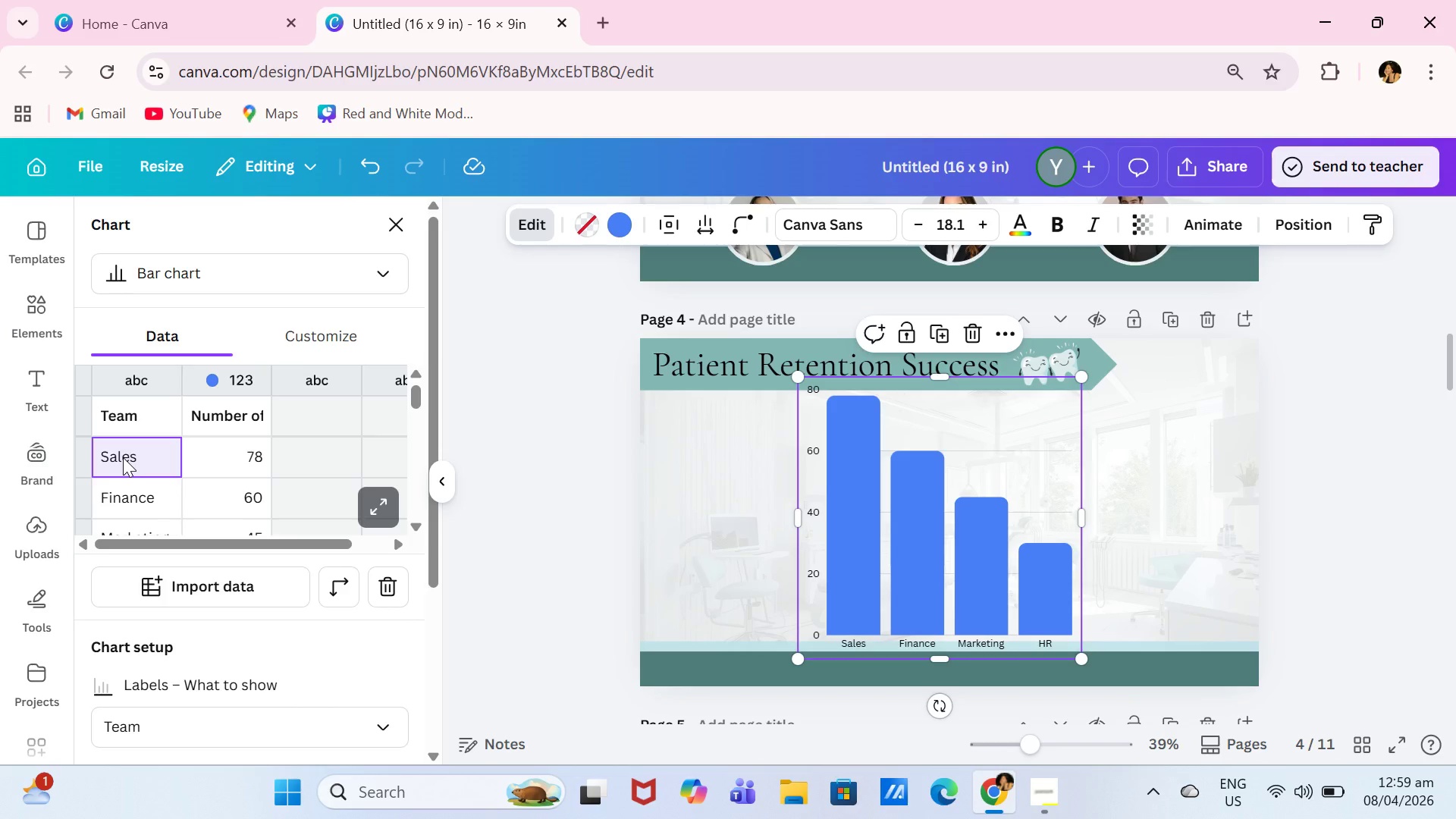 
type(Pear & )
key(Backspace)
key(Backspace)
key(Backspace)
type(l & Pivot)
 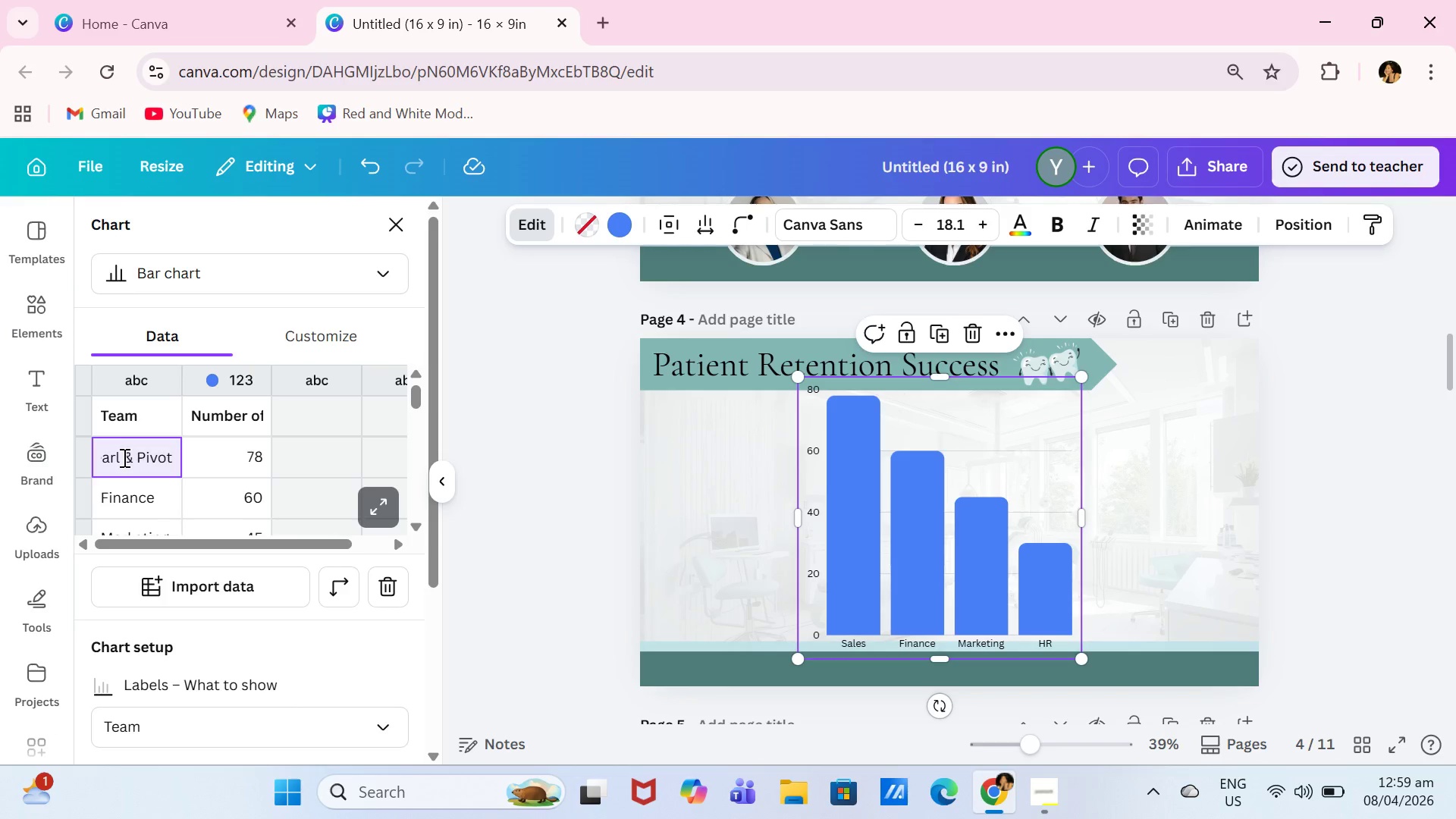 
left_click([133, 492])
 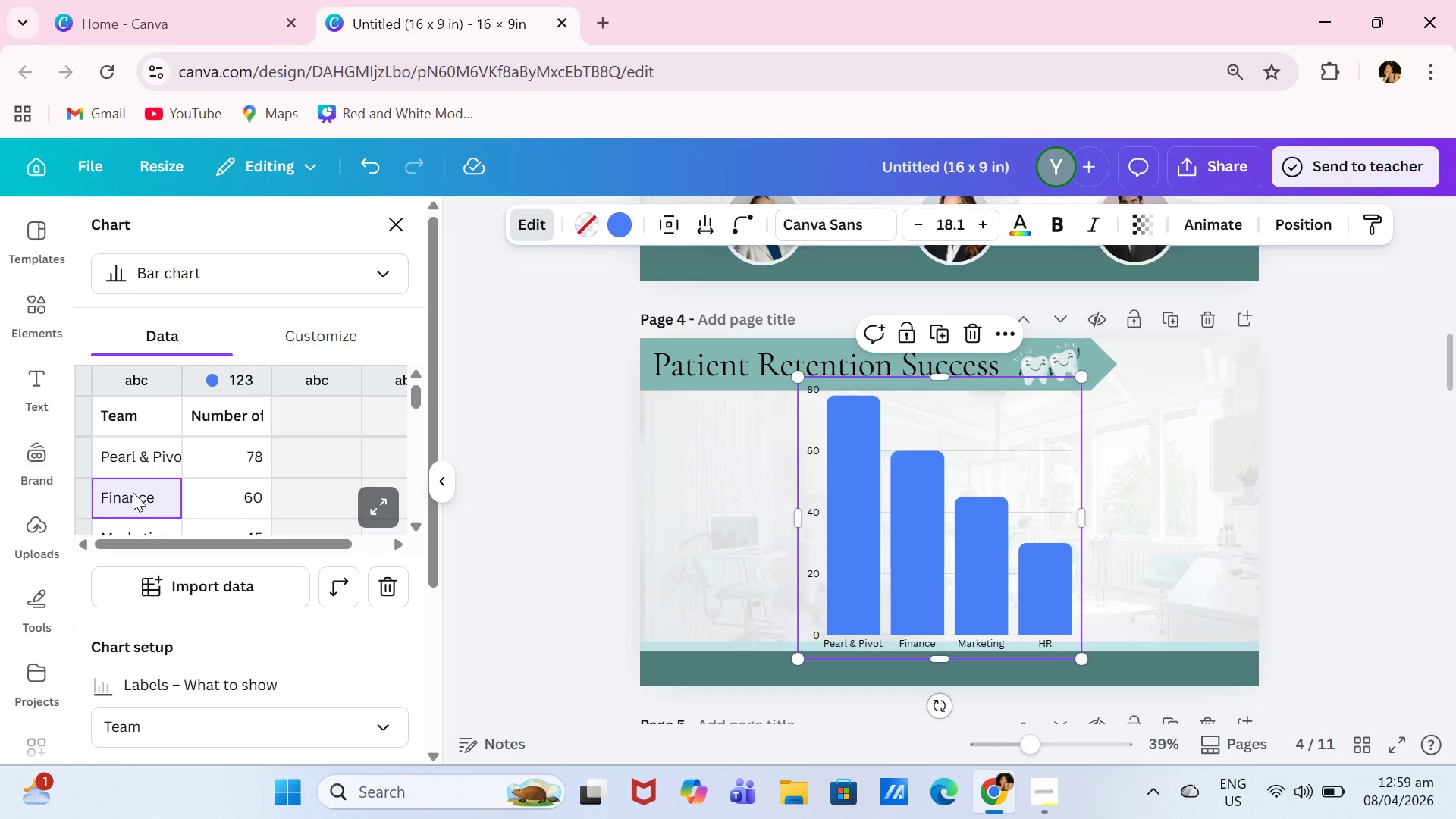 
type(Traditonal Clinics)
 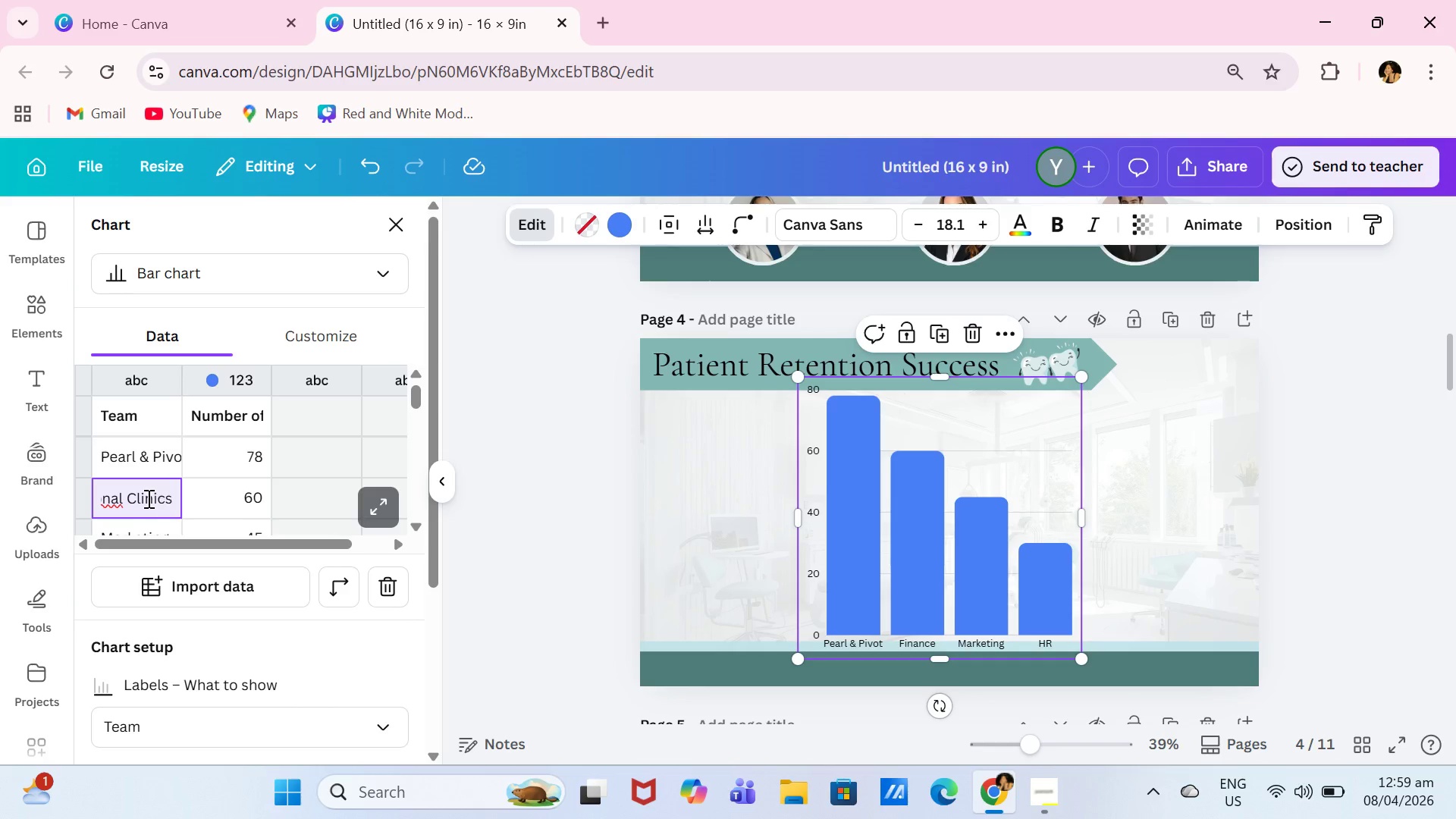 
left_click([116, 505])
 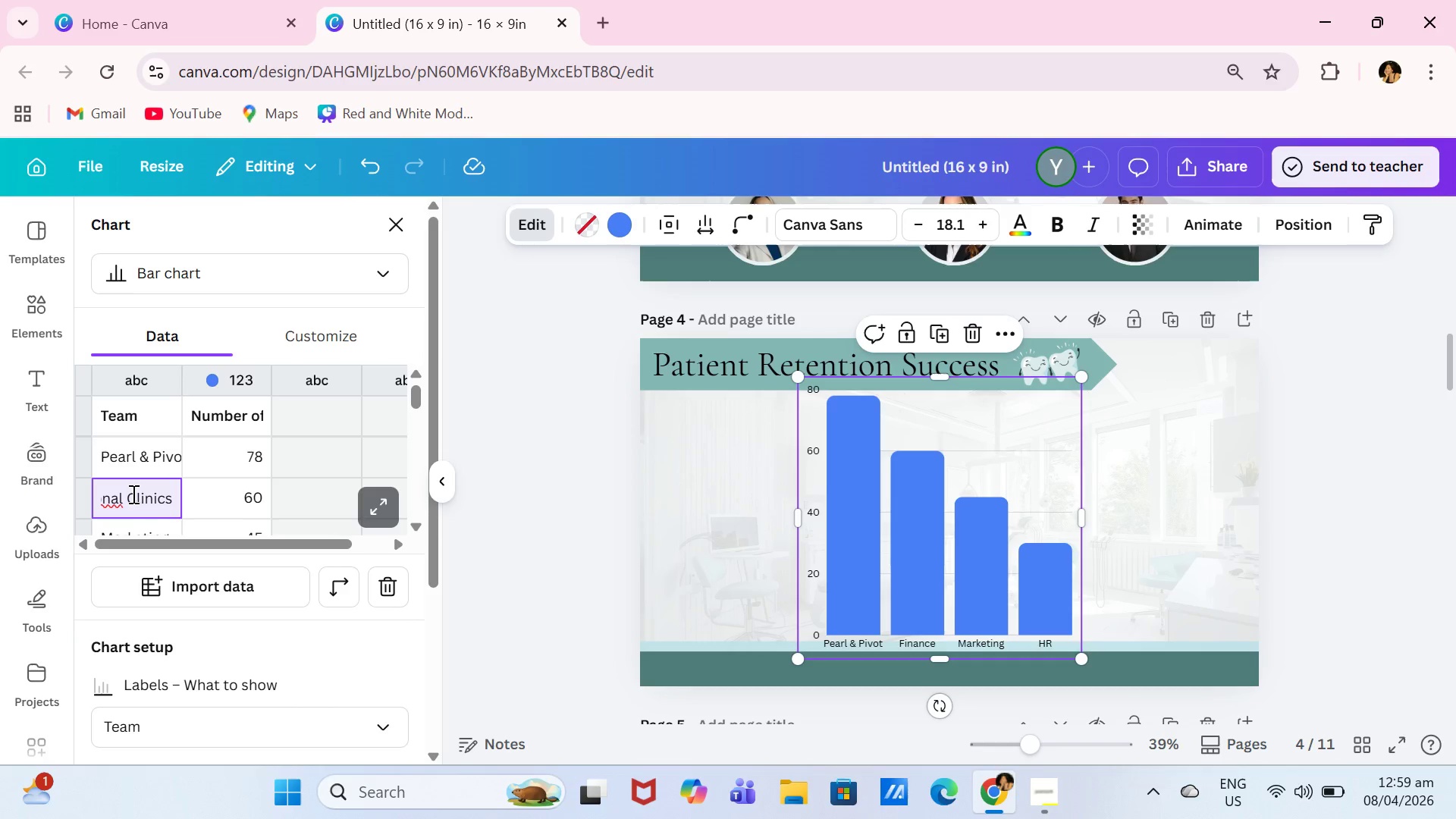 
key(ArrowLeft)
 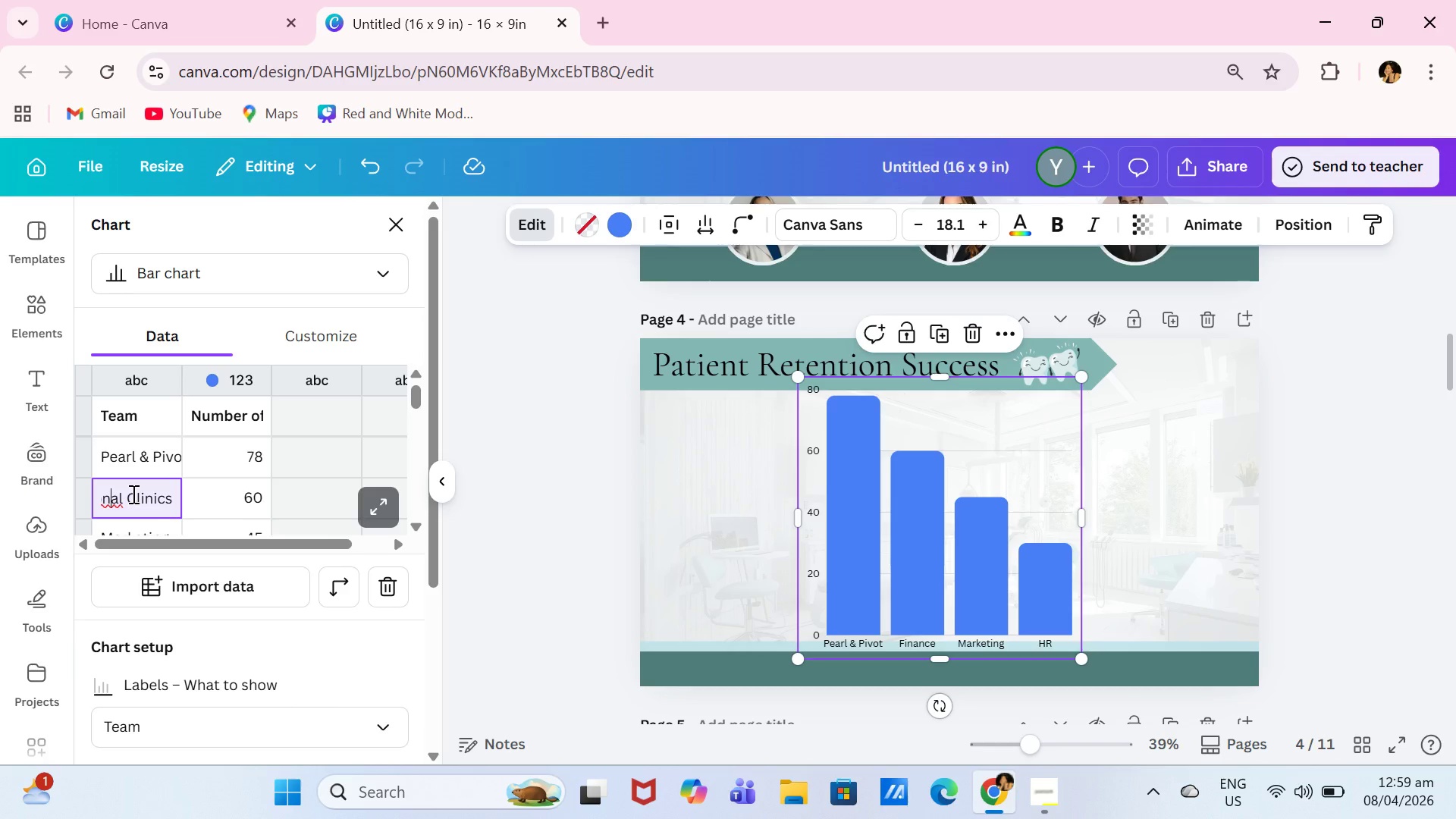 
key(ArrowLeft)
 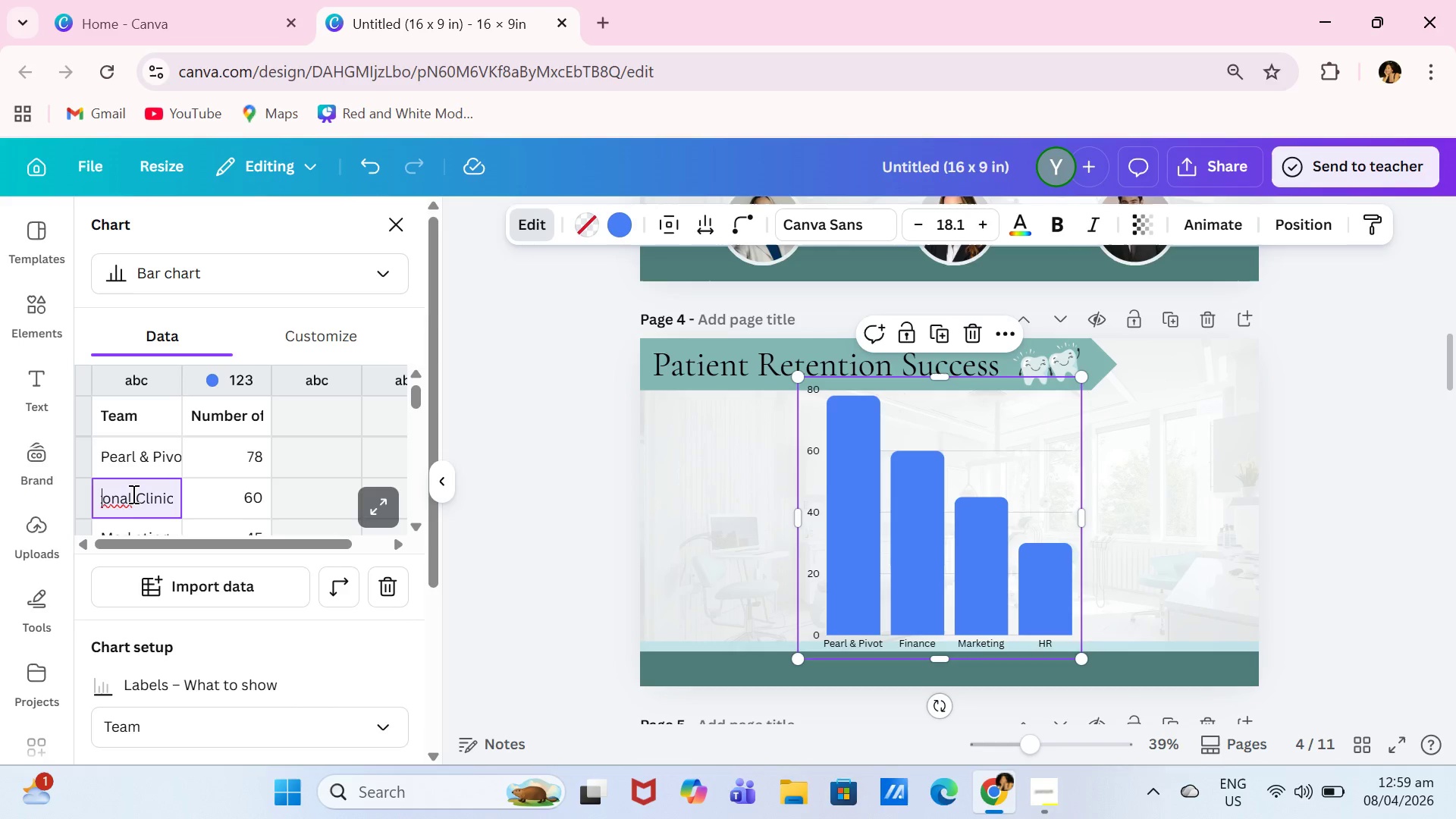 
key(ArrowLeft)
 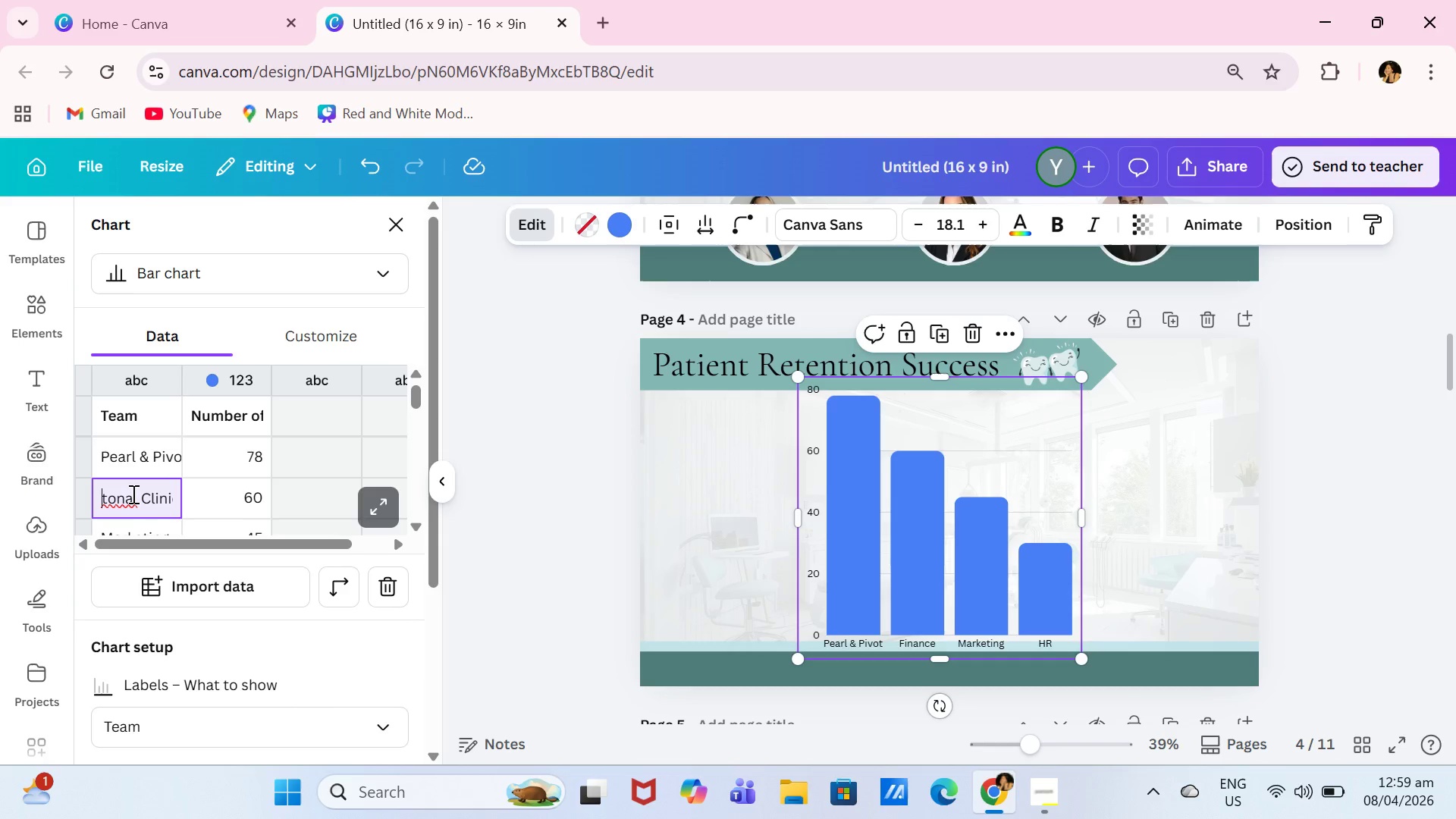 
key(ArrowLeft)
 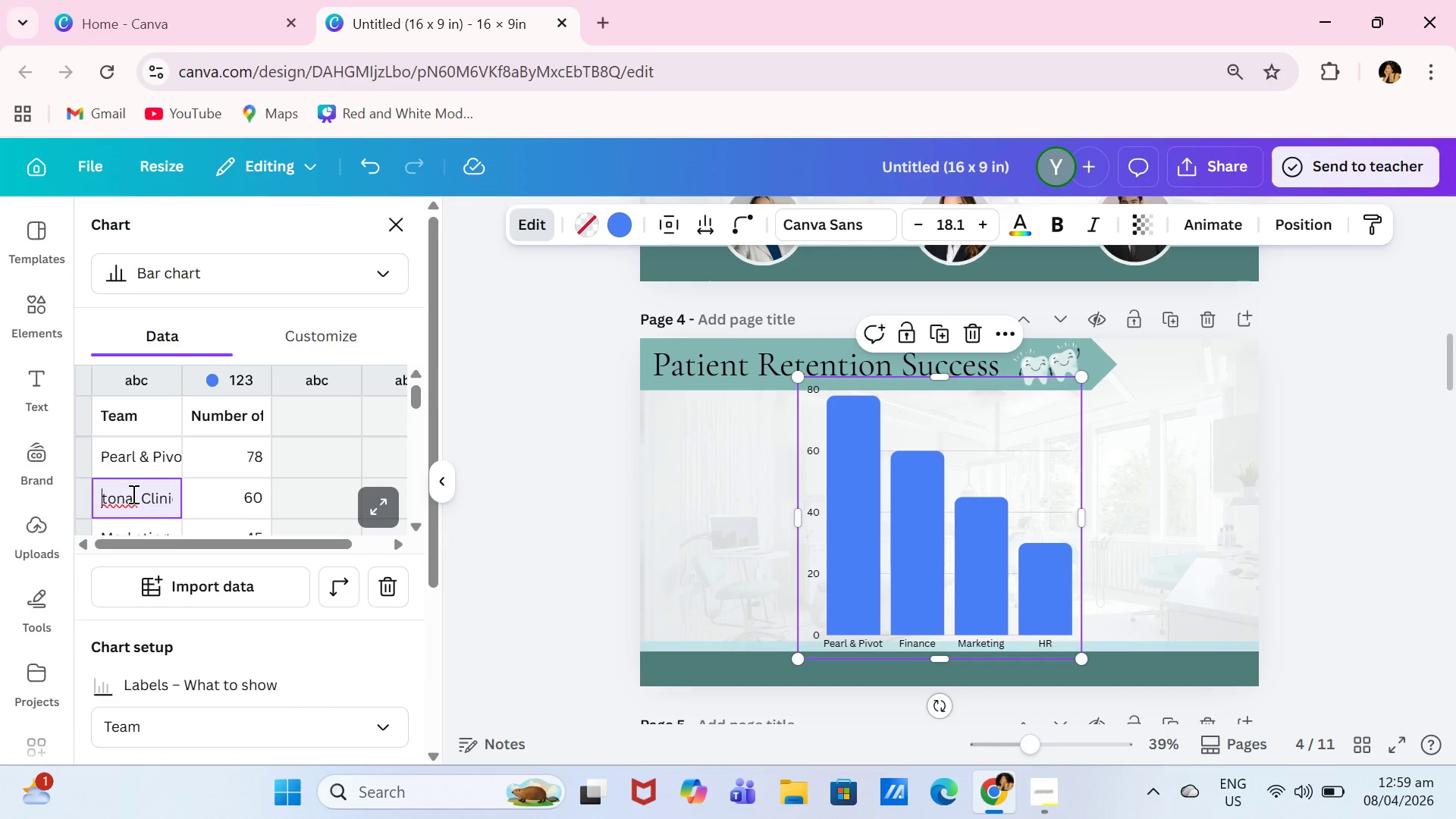 
key(ArrowLeft)
 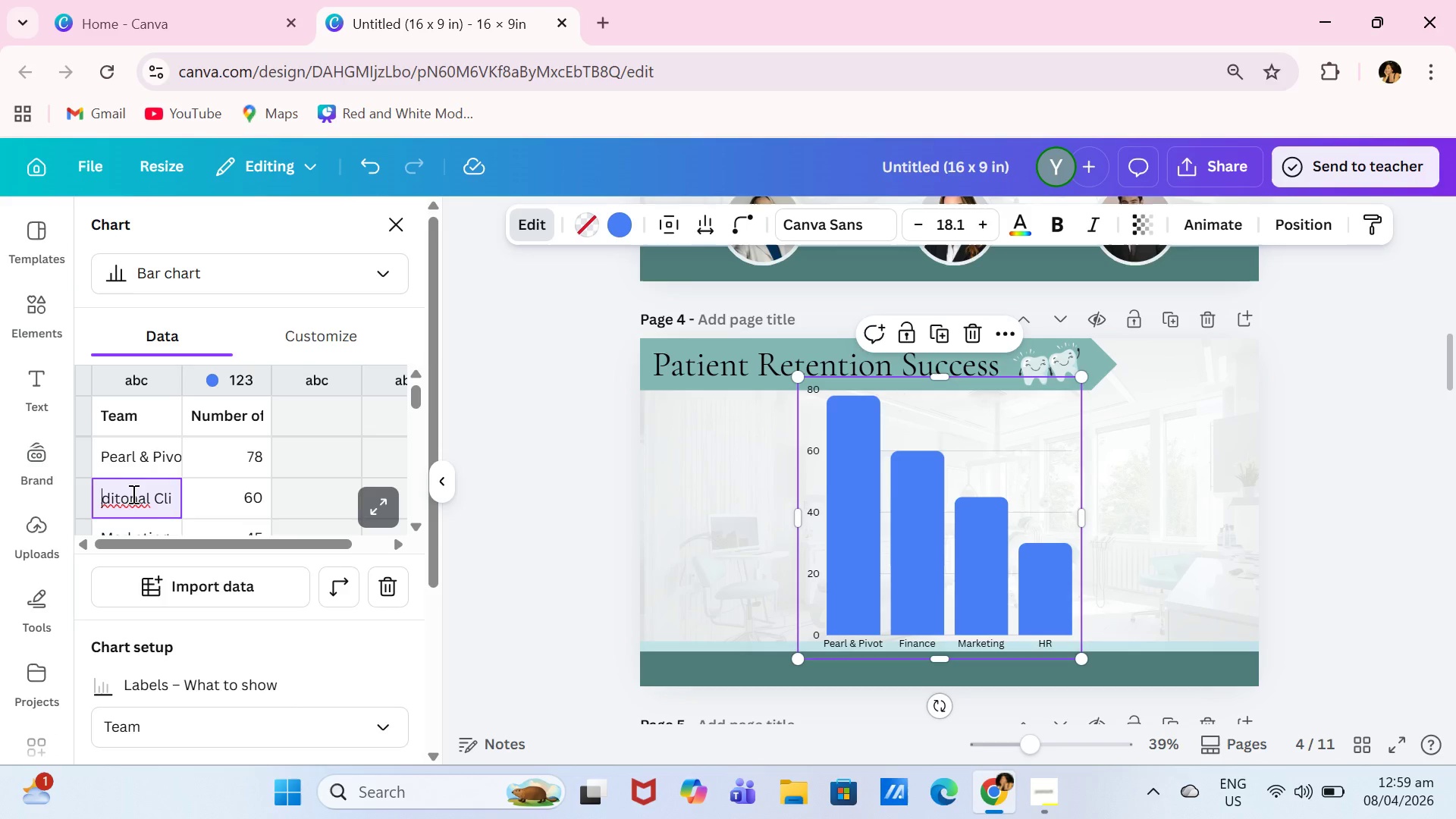 
key(ArrowLeft)
 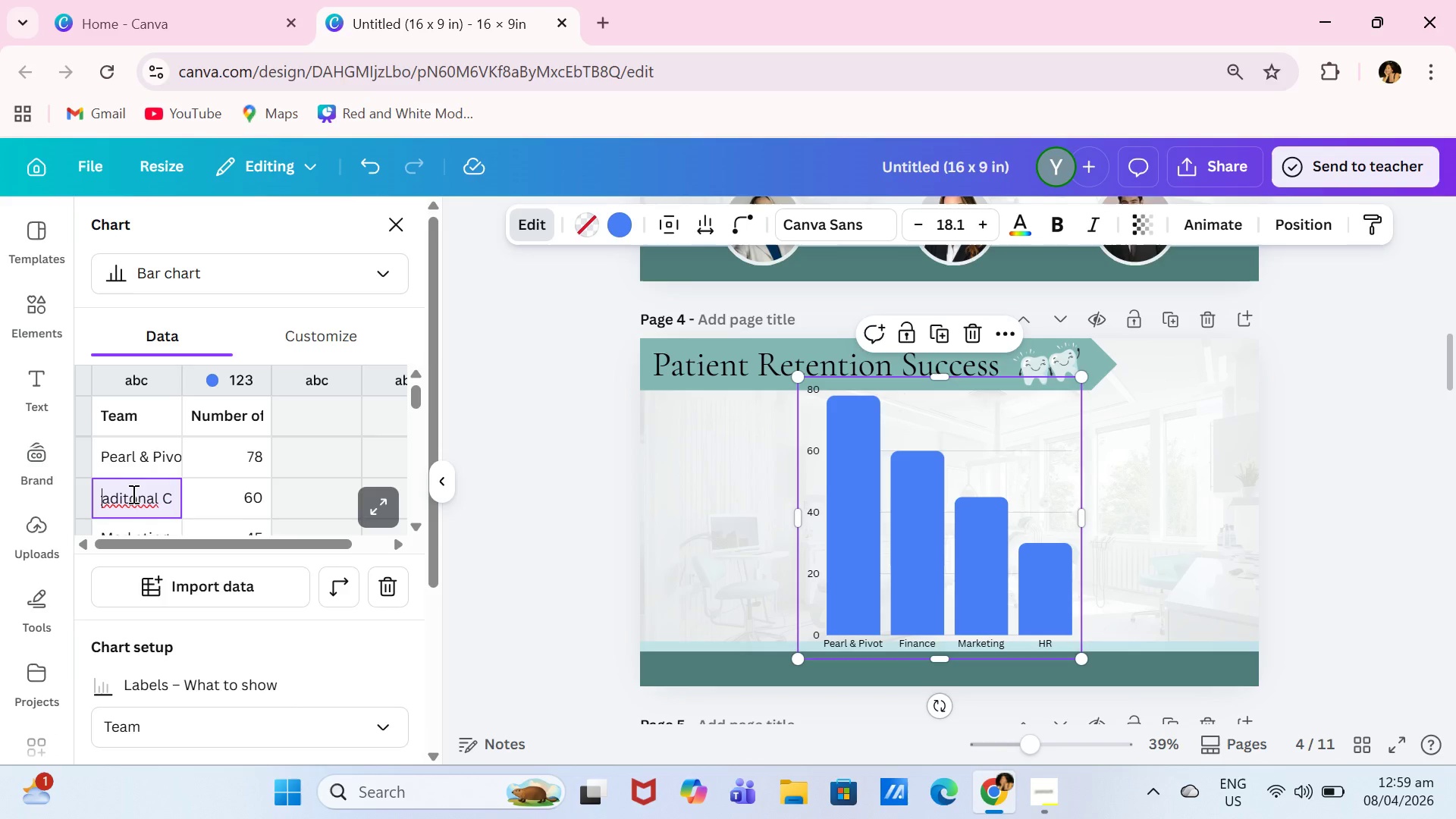 
key(ArrowLeft)
 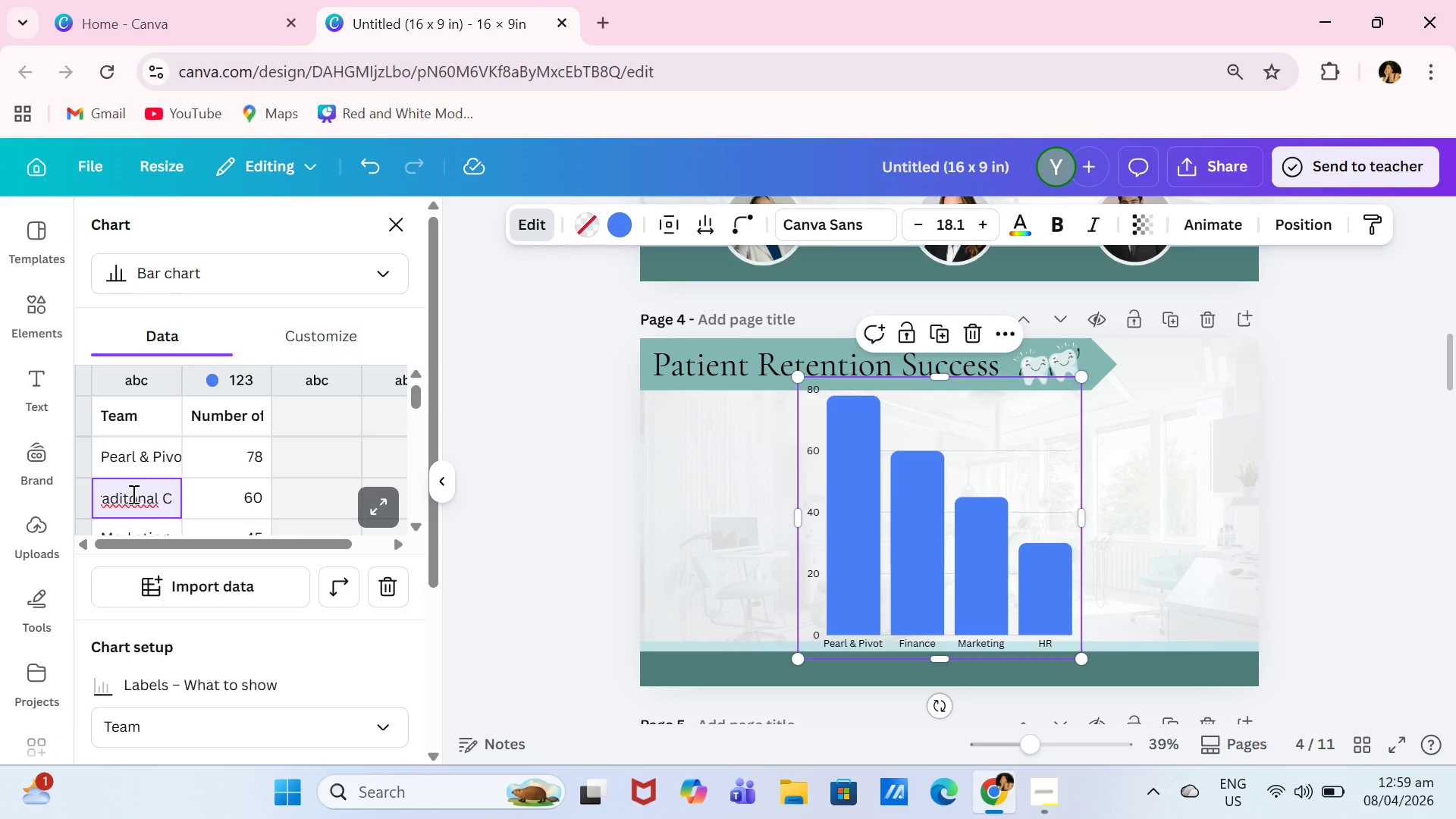 
key(ArrowRight)
 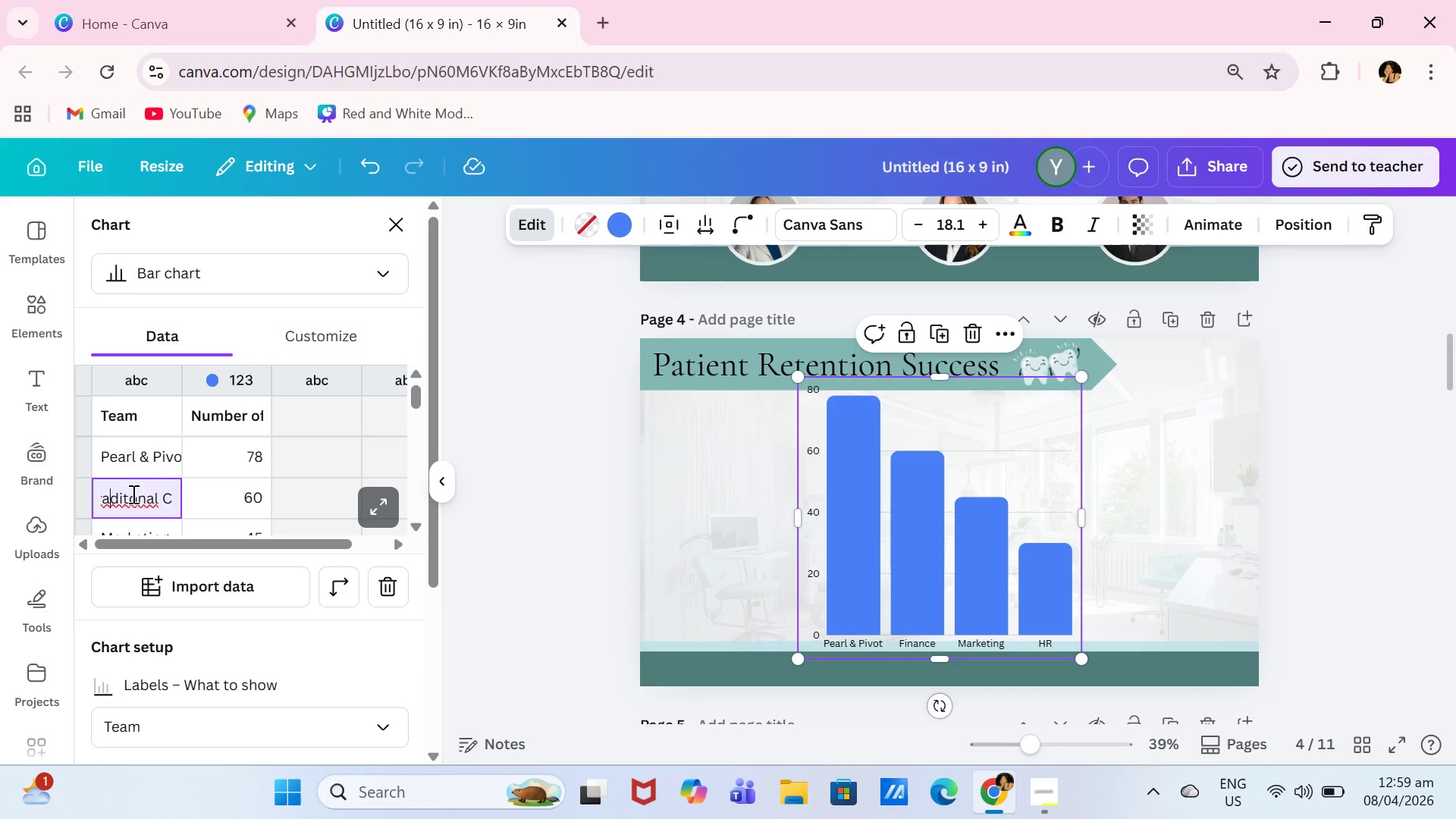 
key(ArrowRight)
 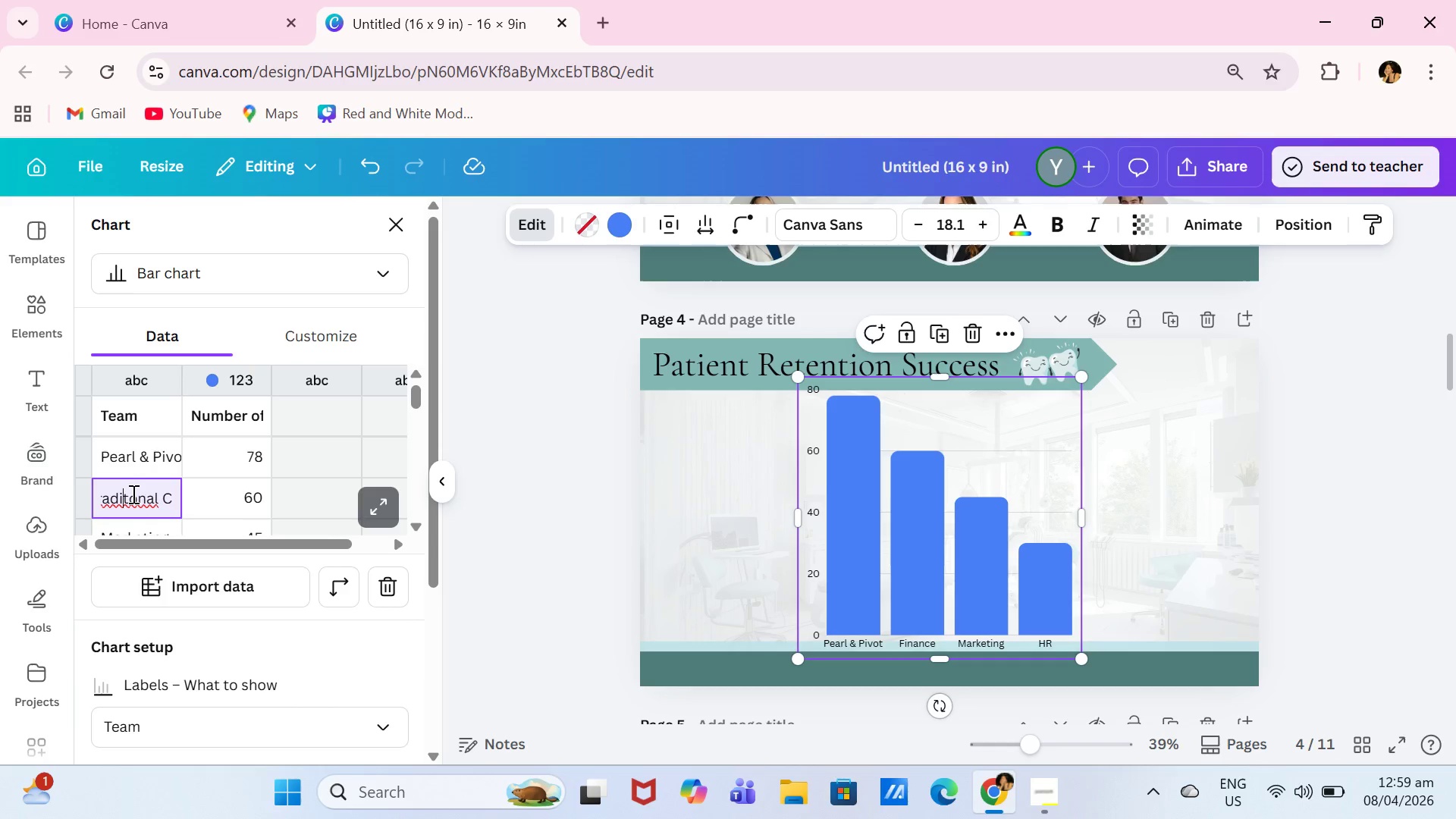 
key(ArrowRight)
 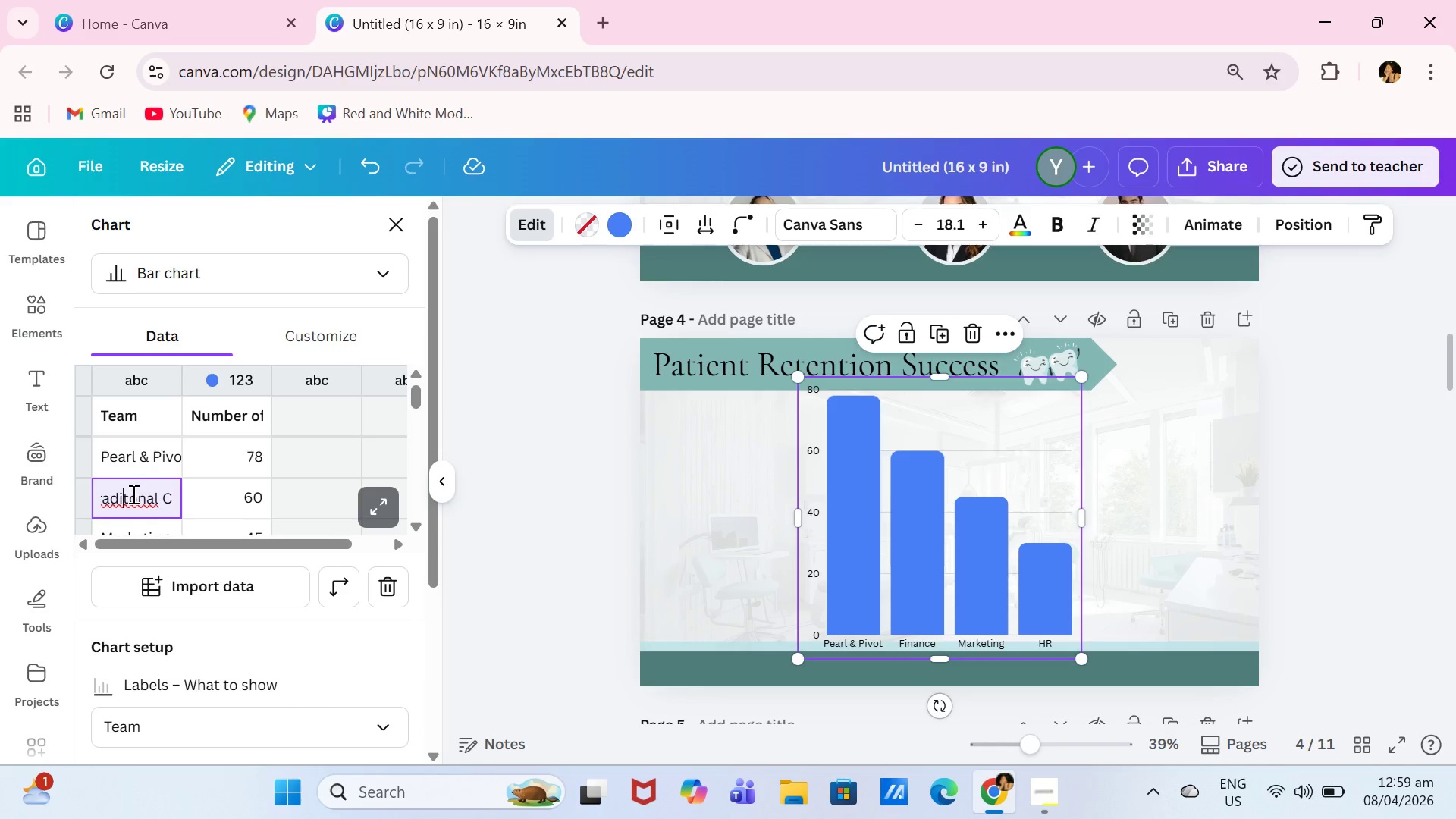 
key(ArrowRight)
 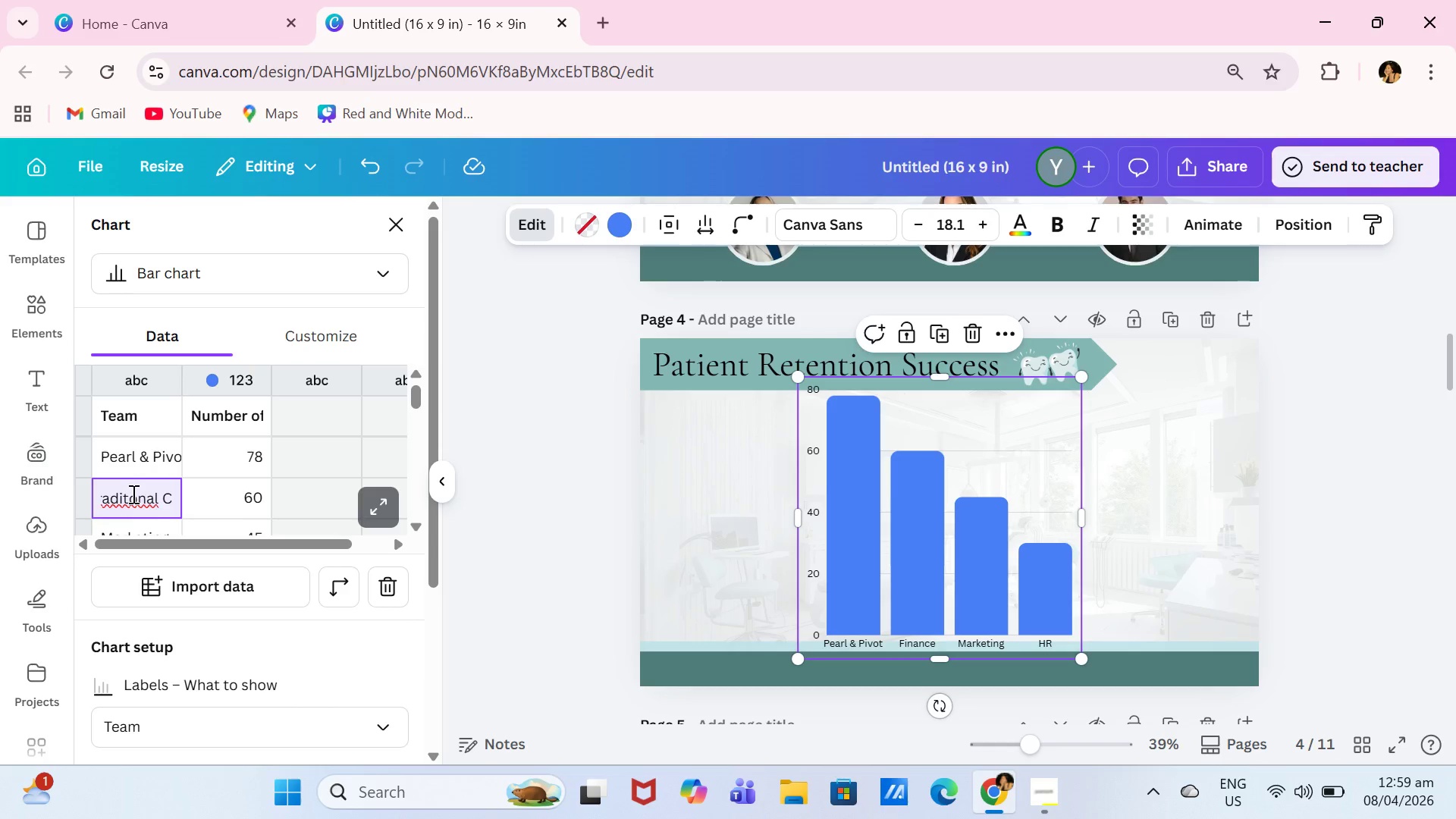 
key(I)
 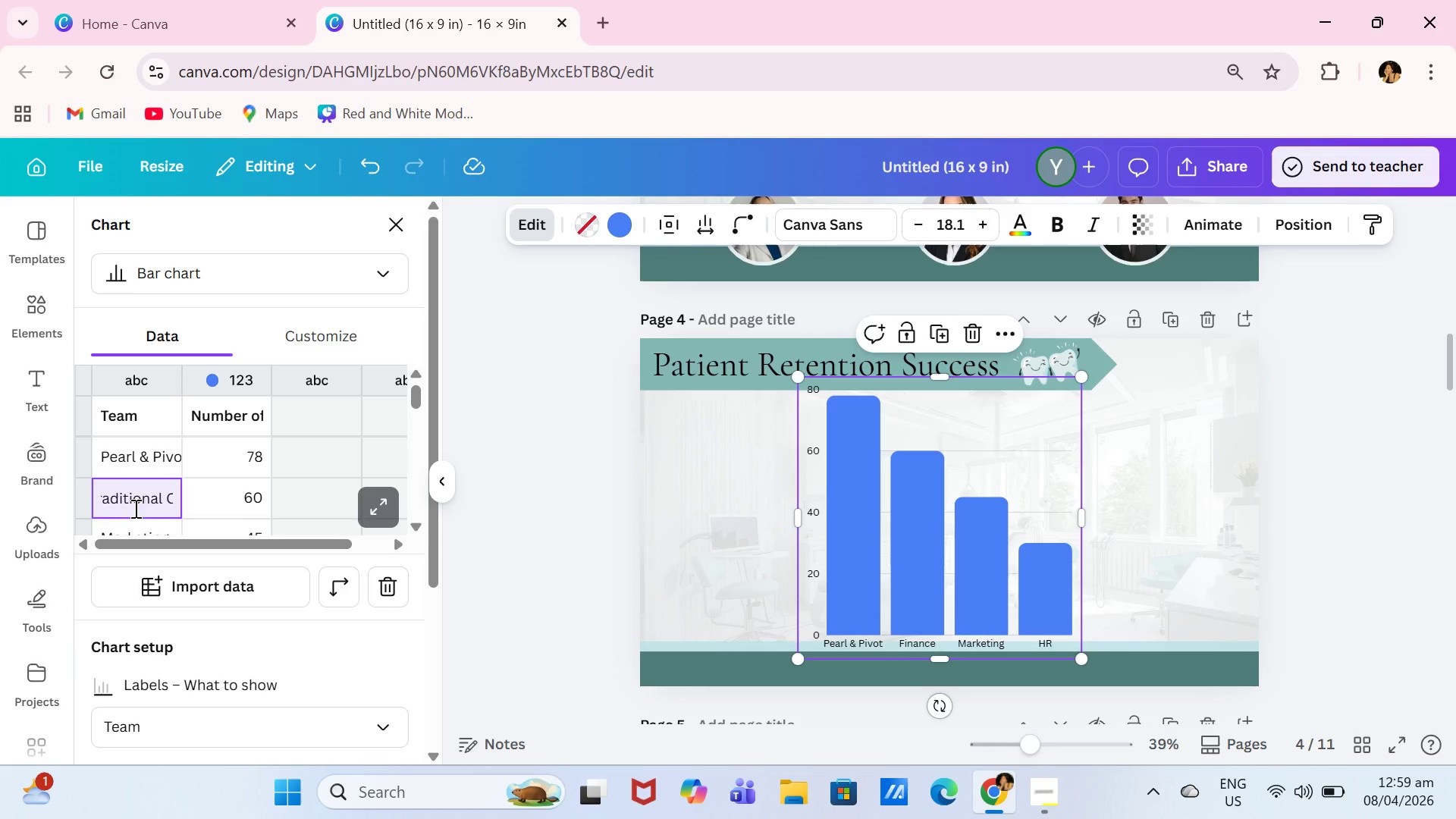 
left_click([141, 524])
 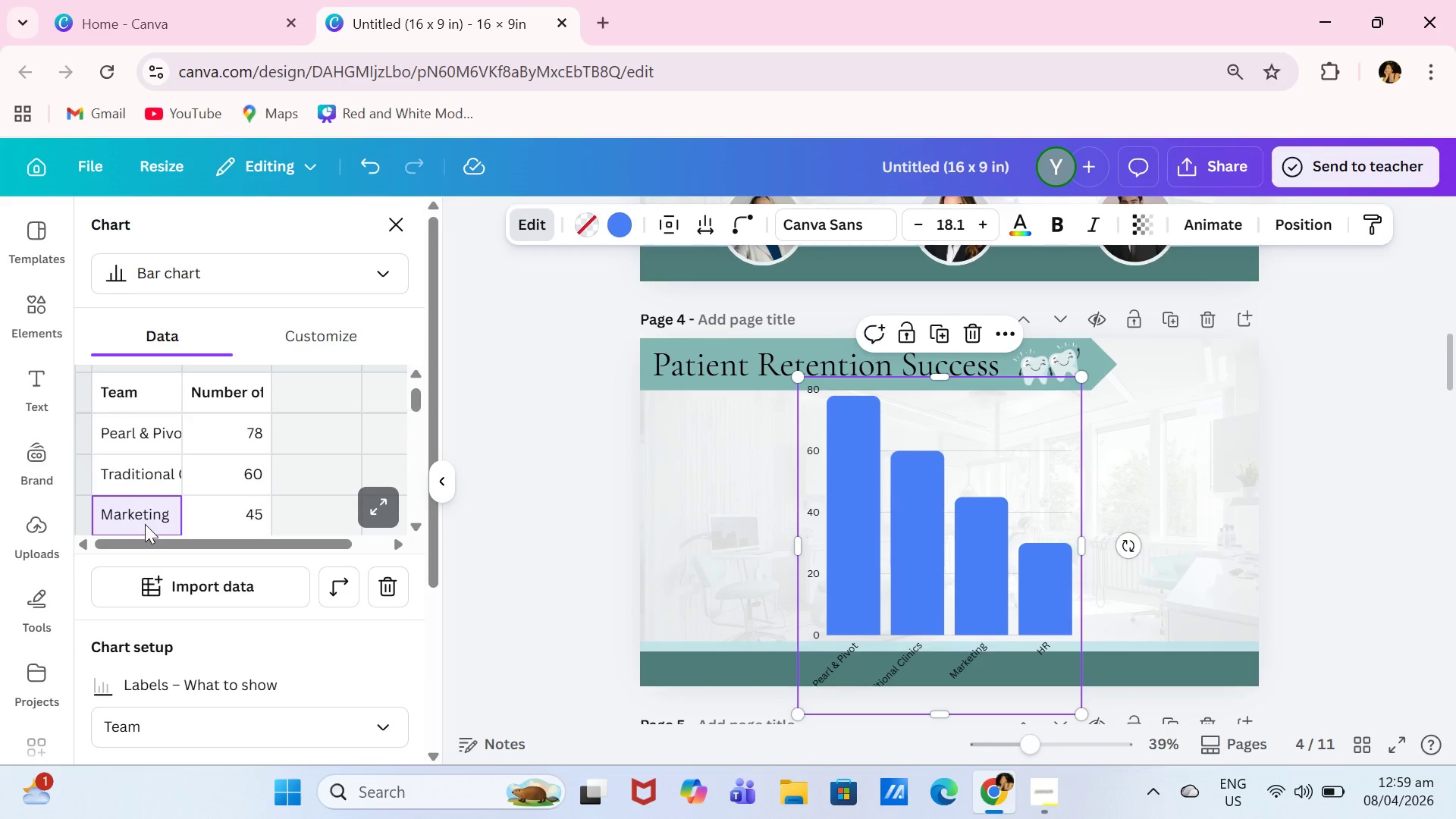 
key(Backspace)
 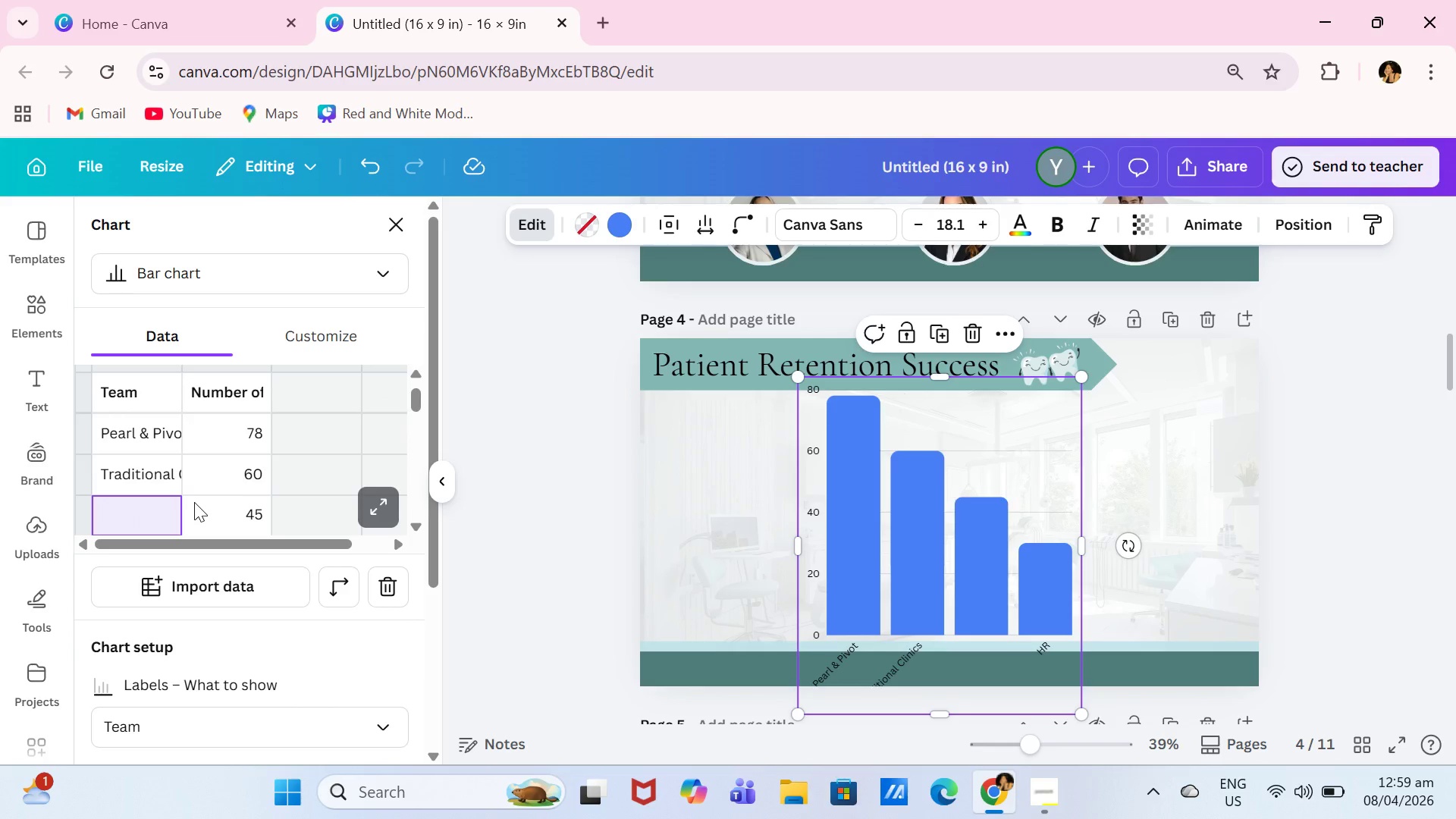 
scroll: coordinate [194, 502], scroll_direction: down, amount: 2.0
 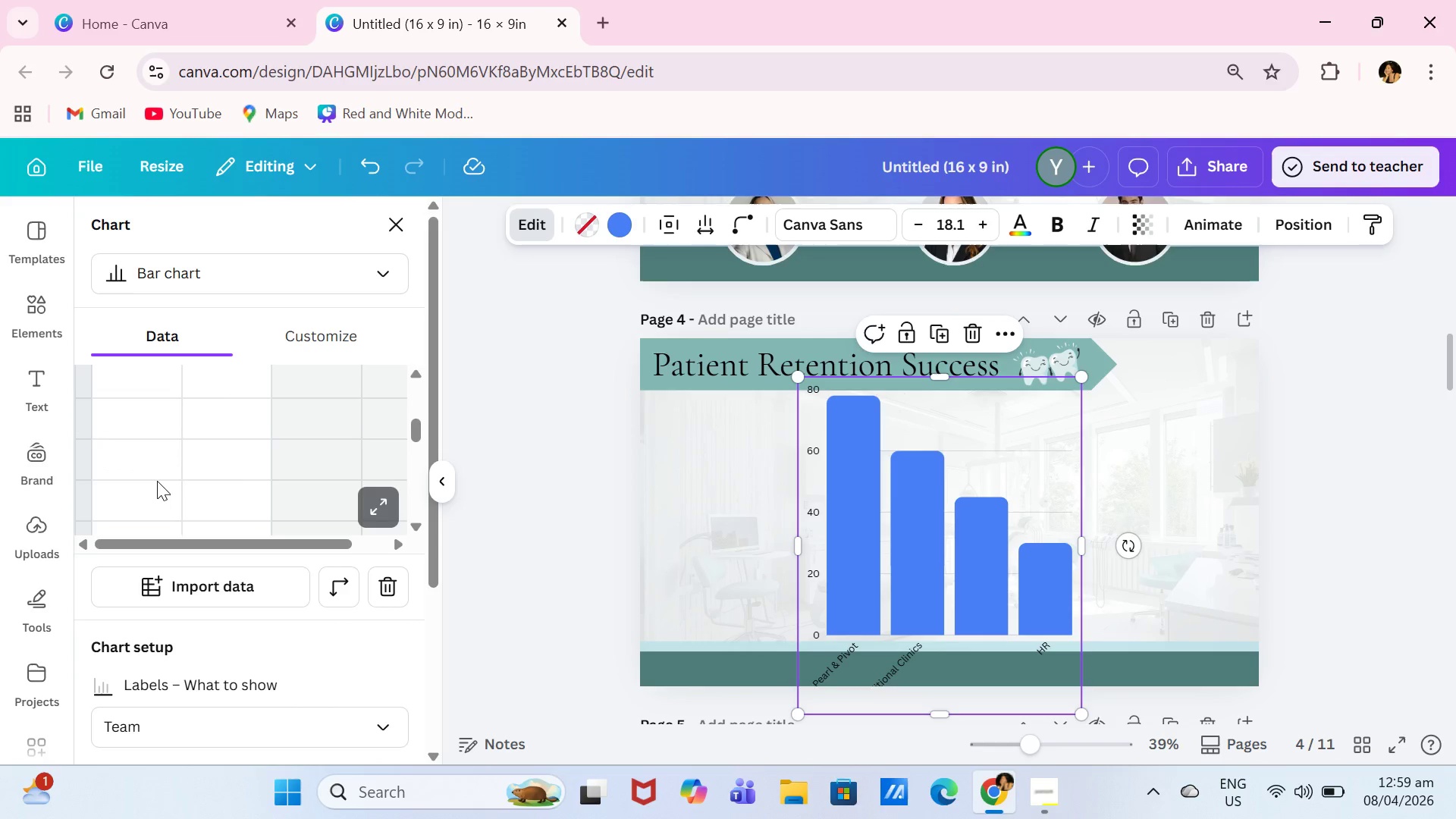 
scroll: coordinate [157, 481], scroll_direction: up, amount: 2.0
 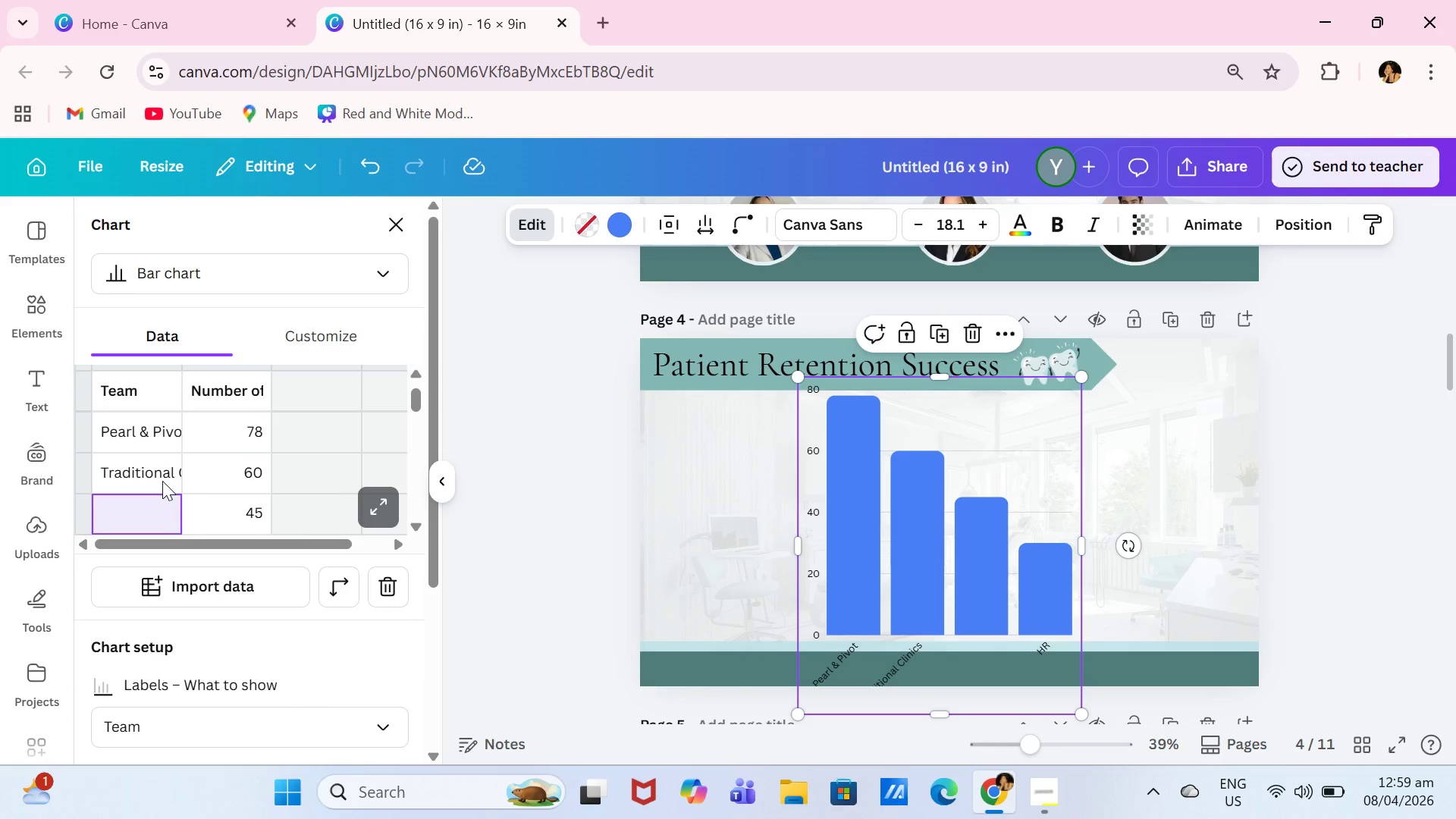 
scroll: coordinate [162, 481], scroll_direction: down, amount: 1.0
 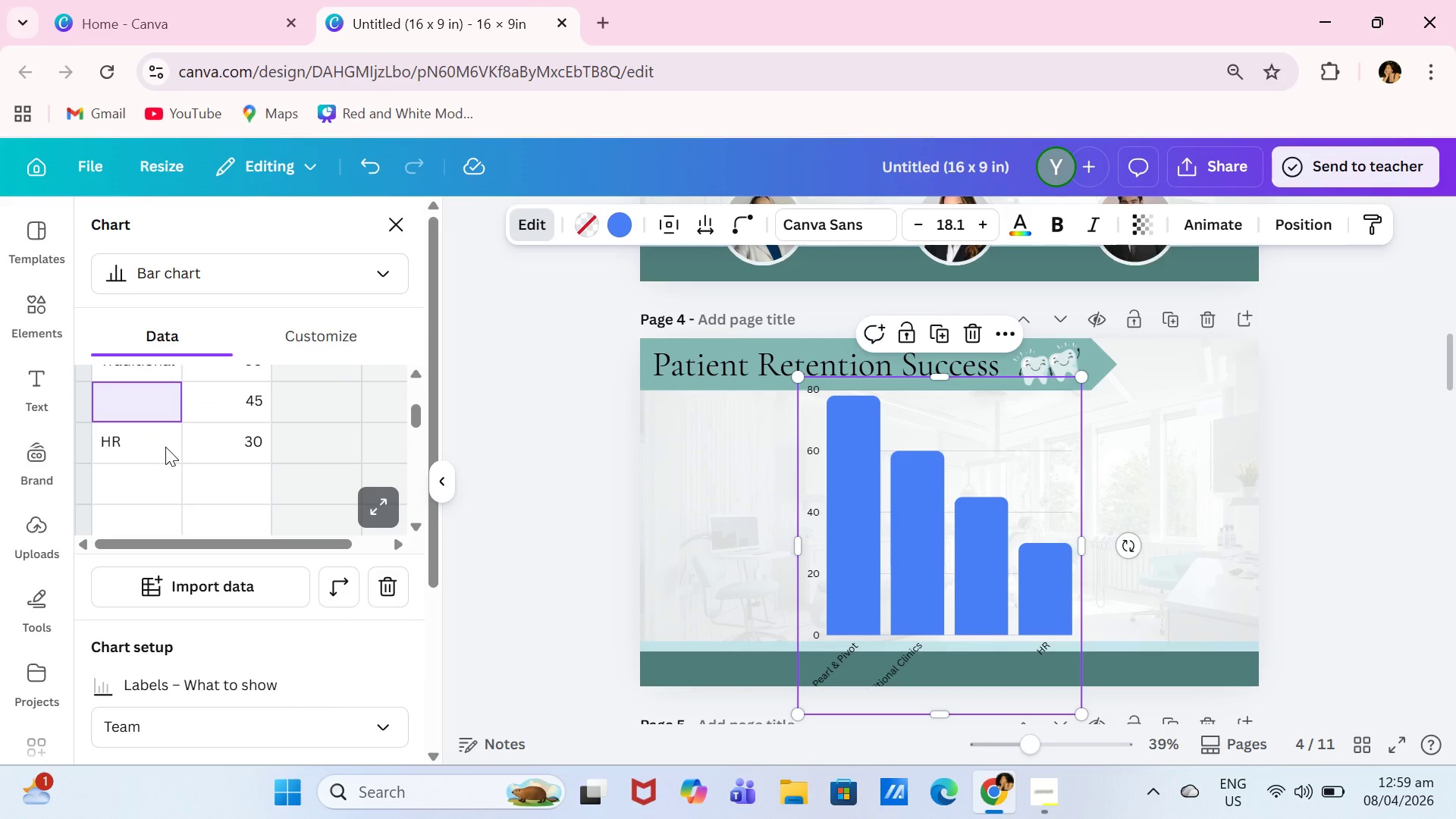 
left_click([165, 447])
 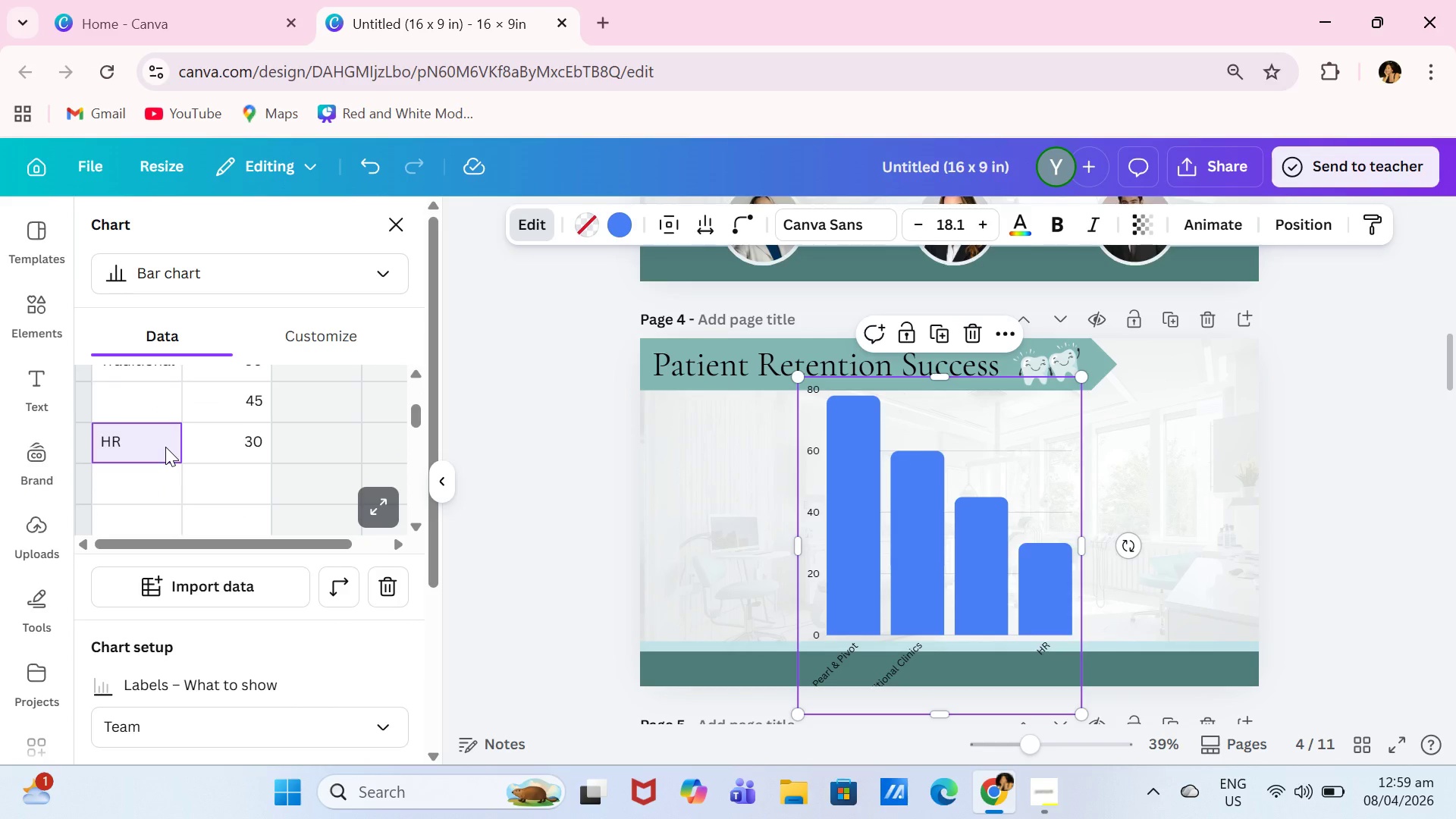 
key(Backspace)
 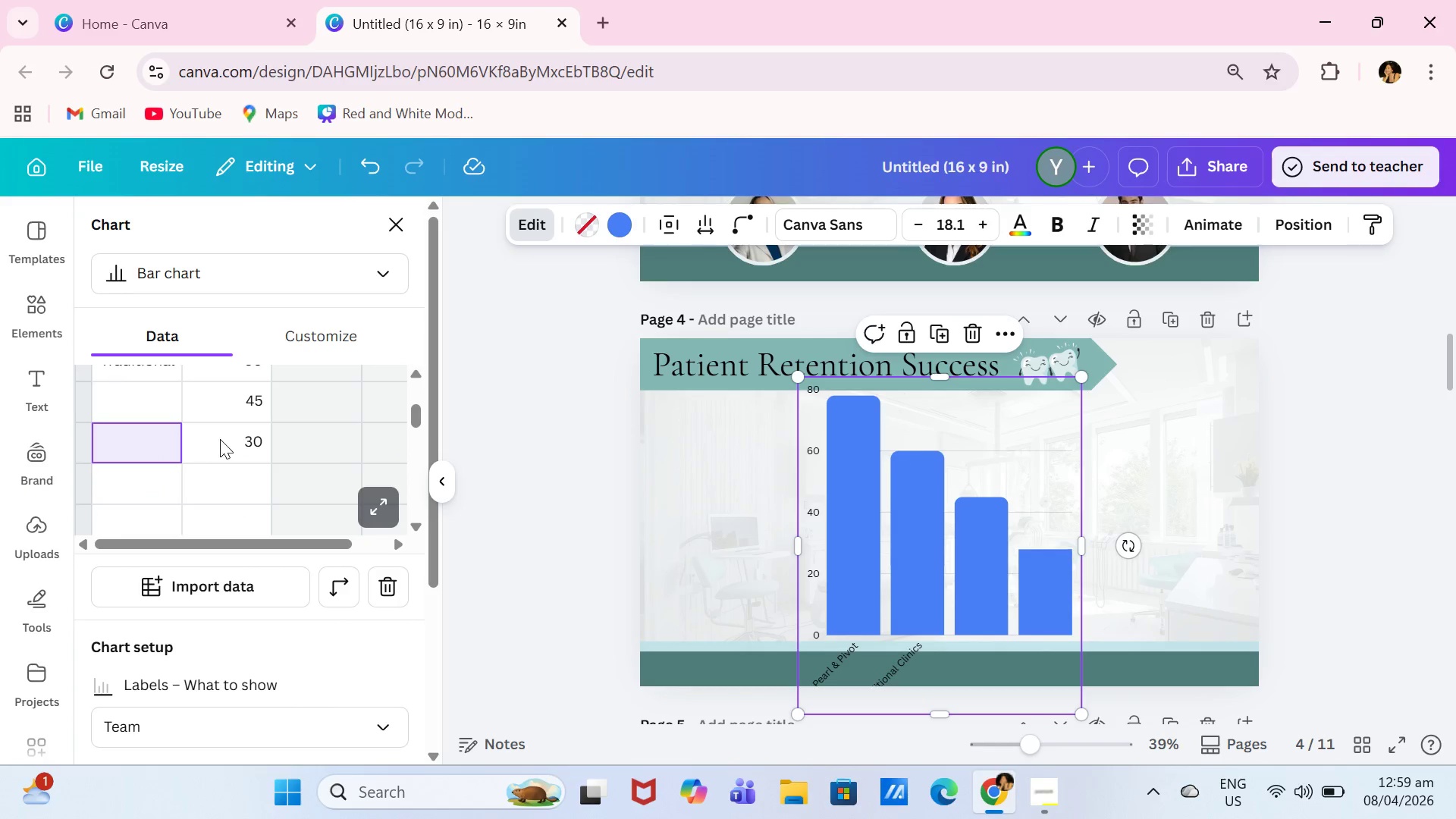 
left_click([220, 439])
 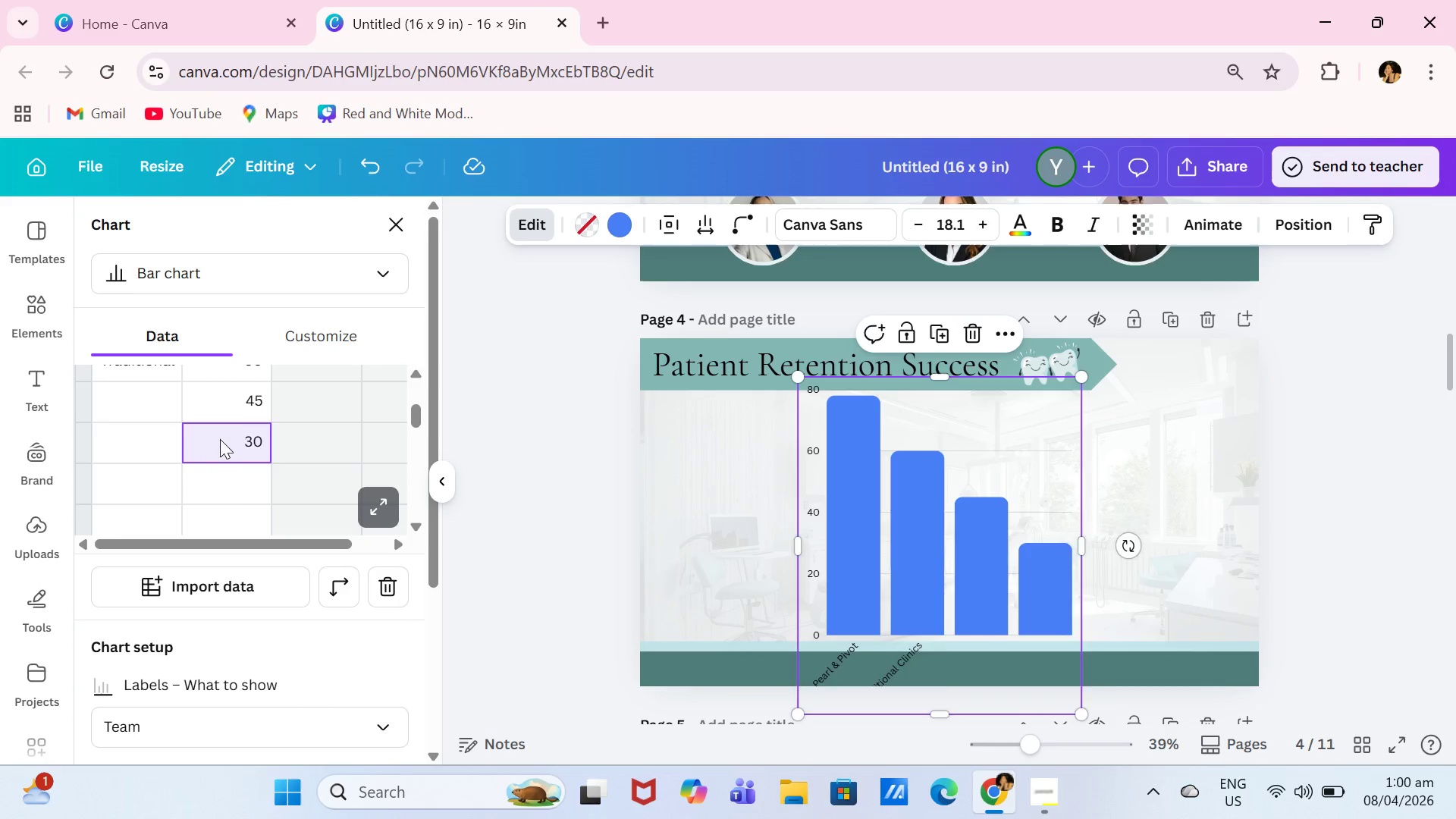 
key(Backspace)
 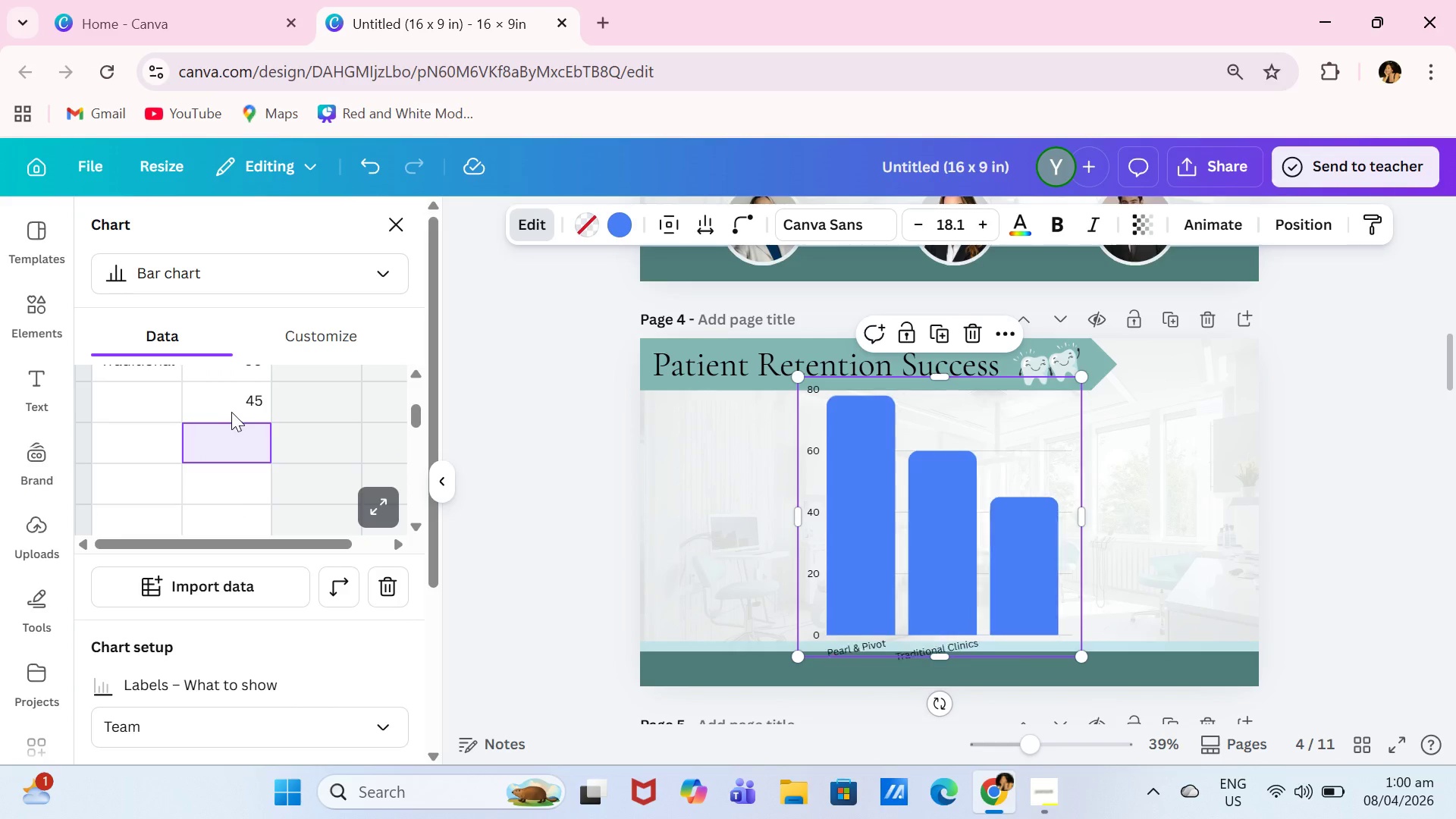 
left_click([231, 412])
 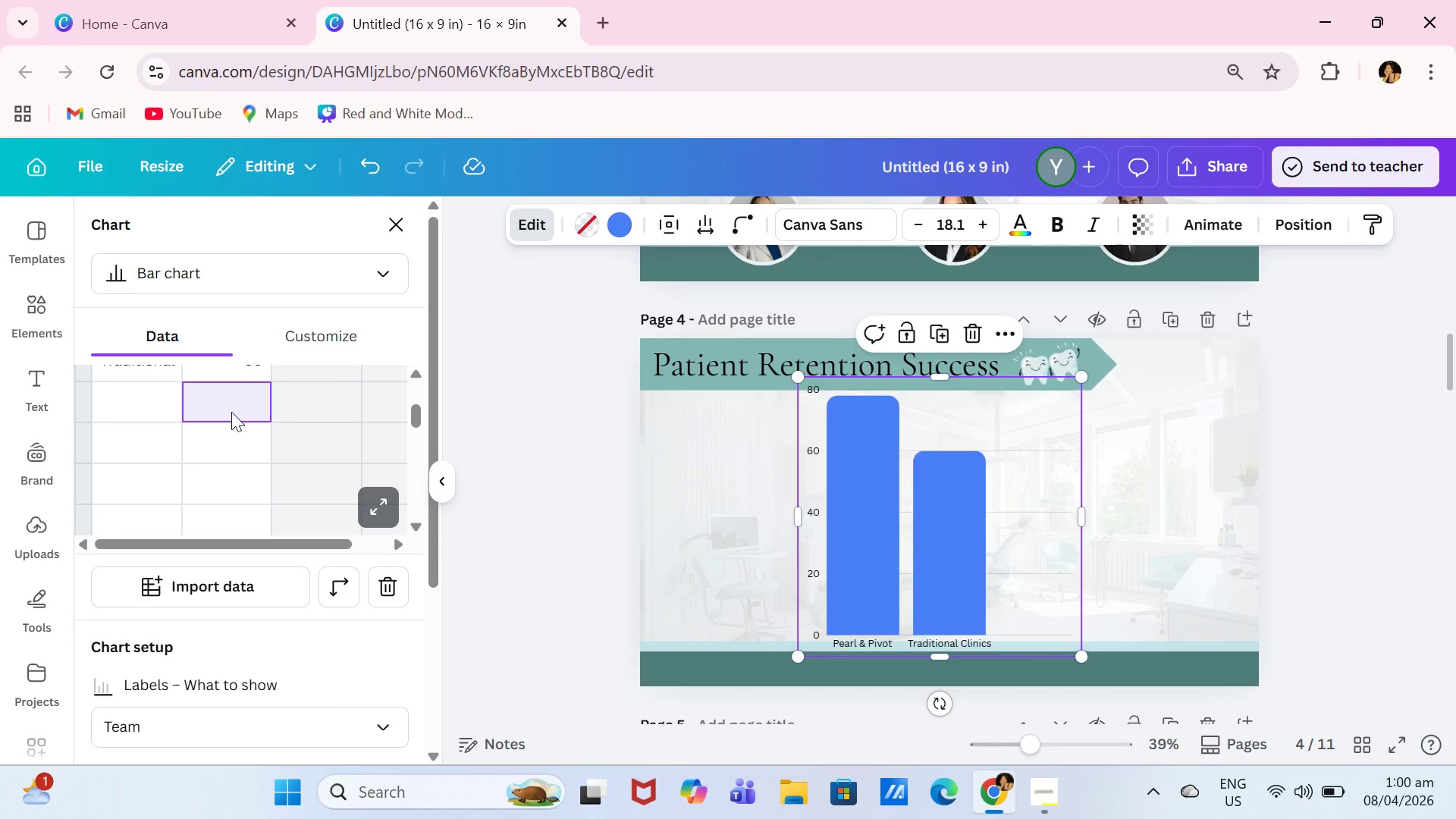 
key(Backspace)
 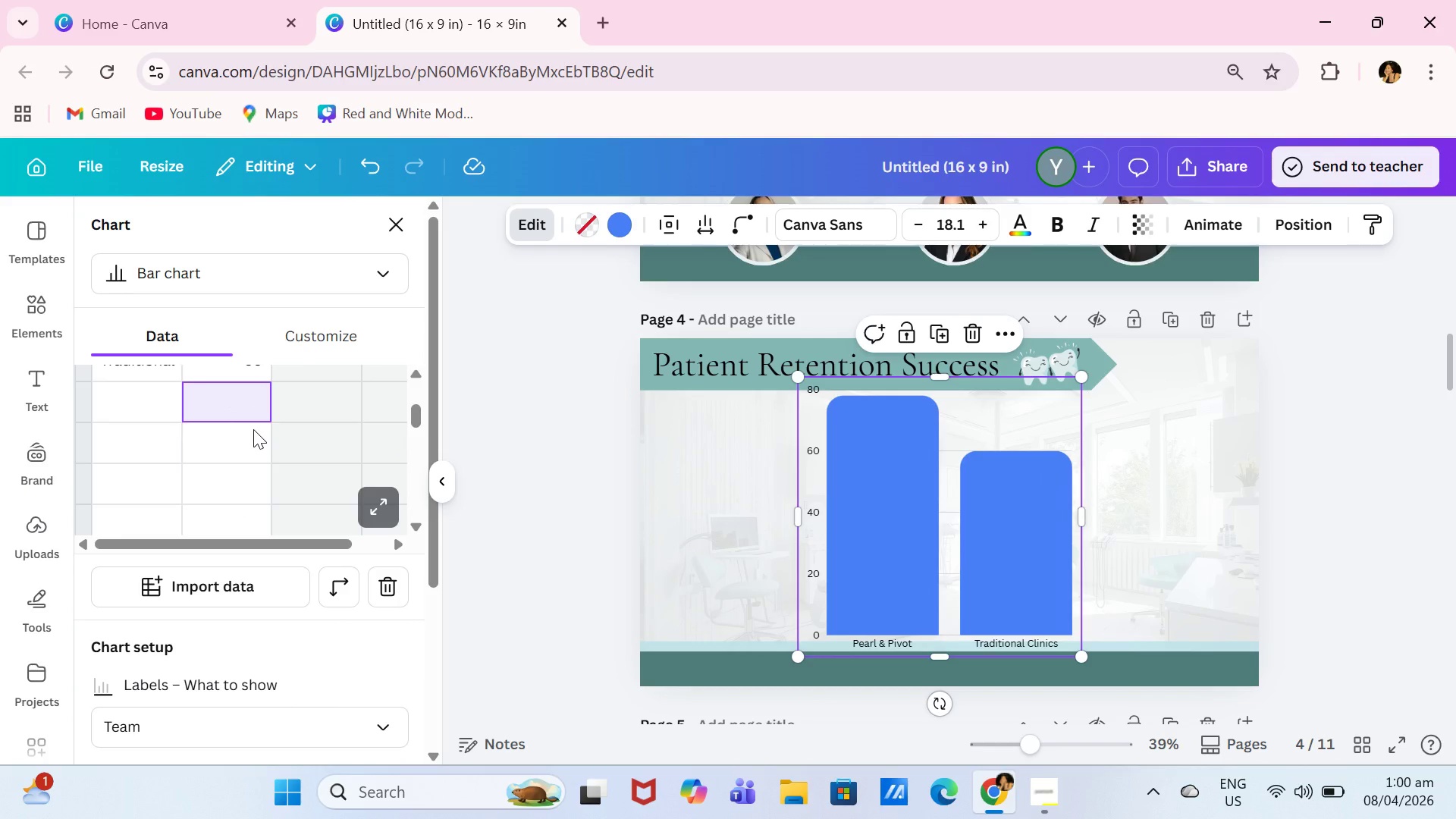 
scroll: coordinate [253, 429], scroll_direction: up, amount: 1.0
 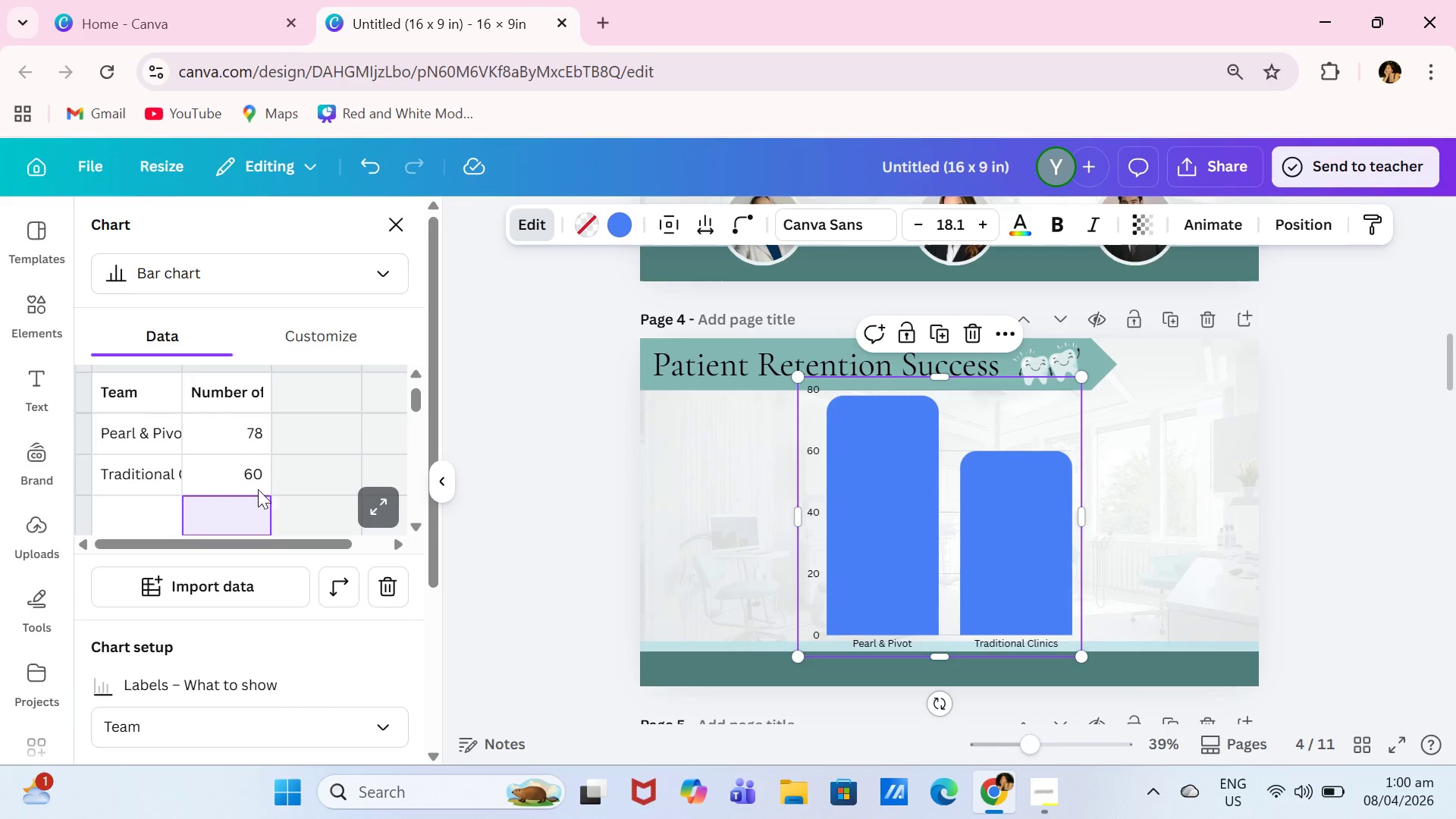 
left_click([347, 351])
 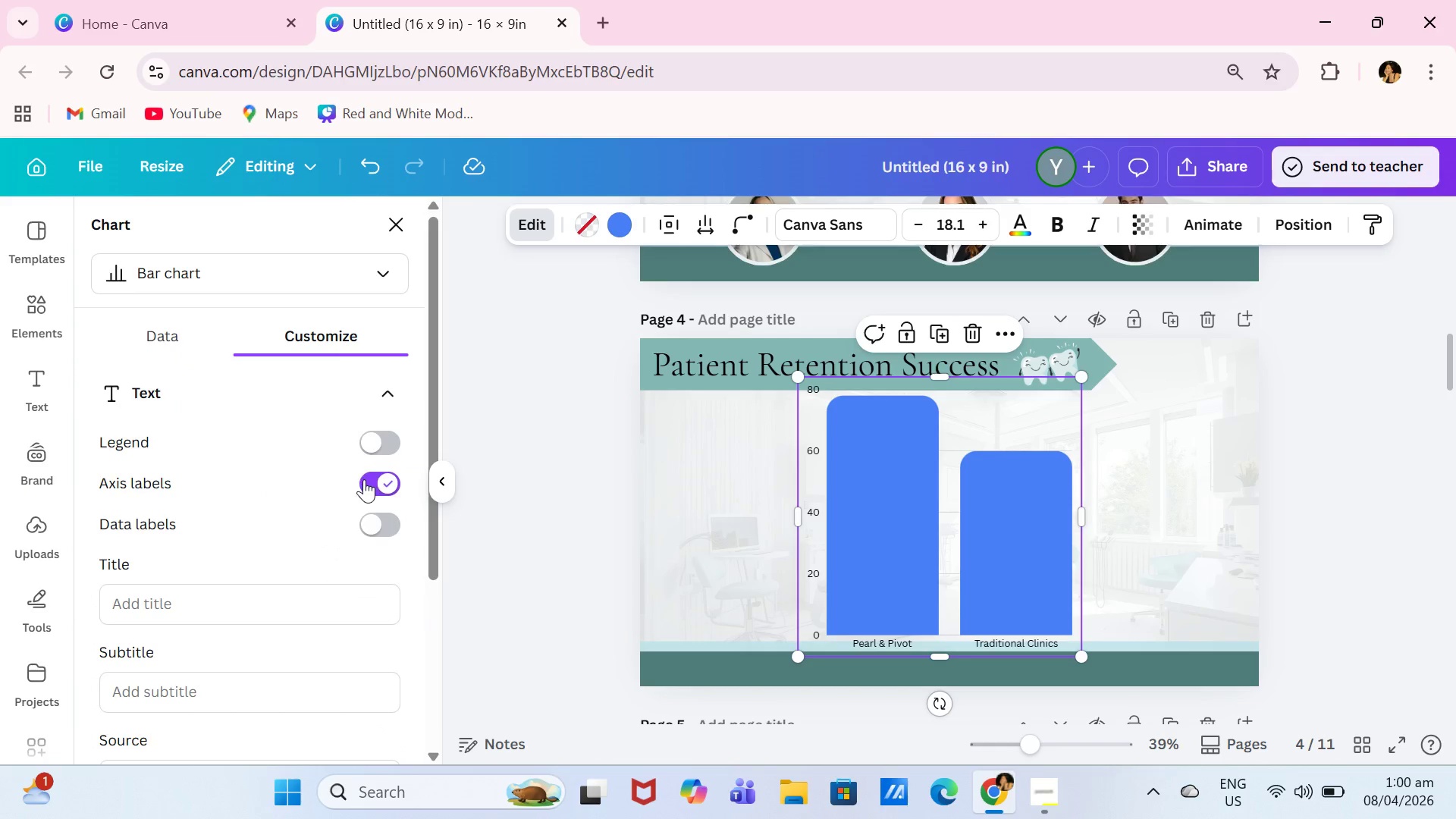 
left_click([364, 479])
 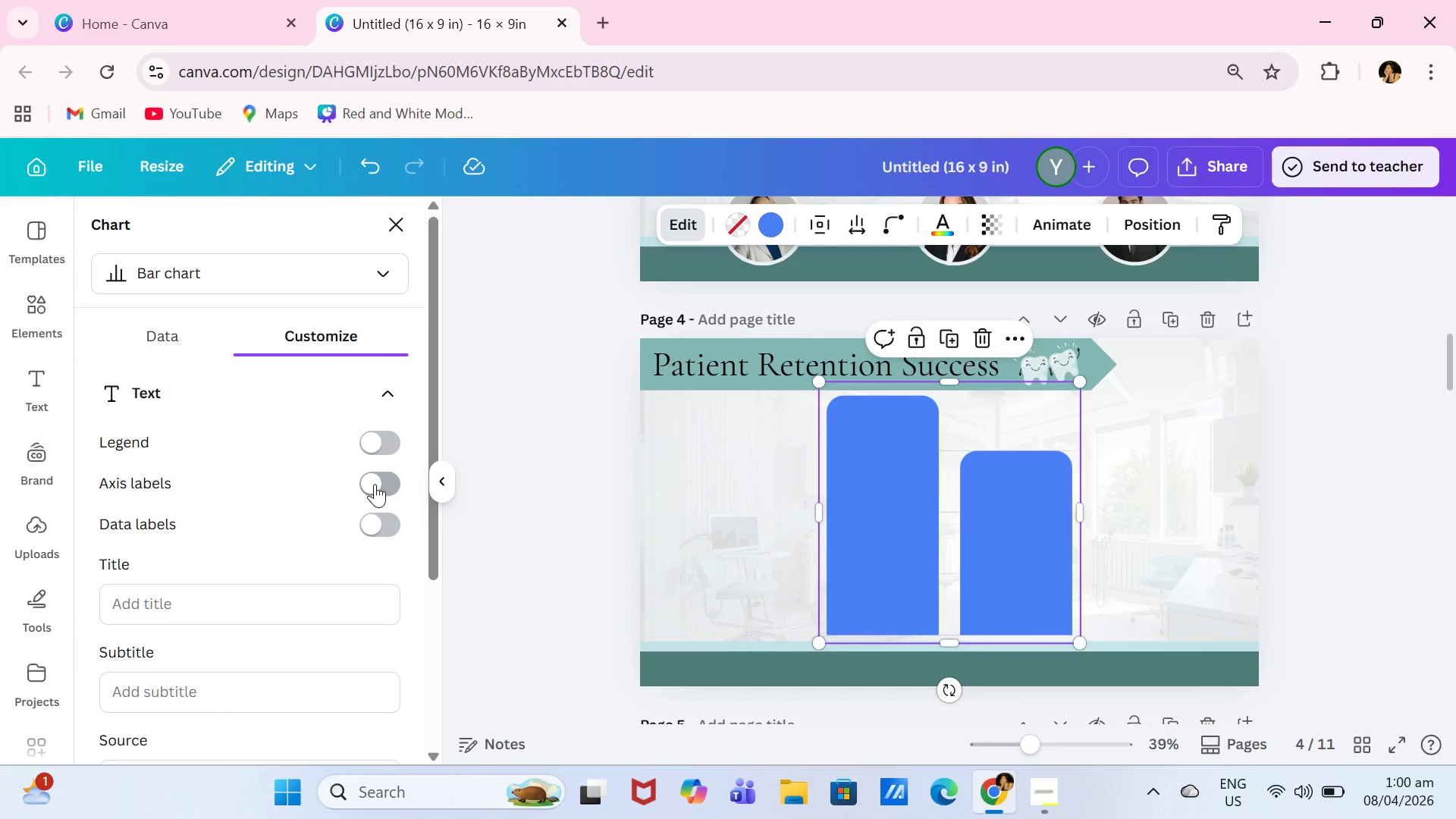 
left_click([375, 484])
 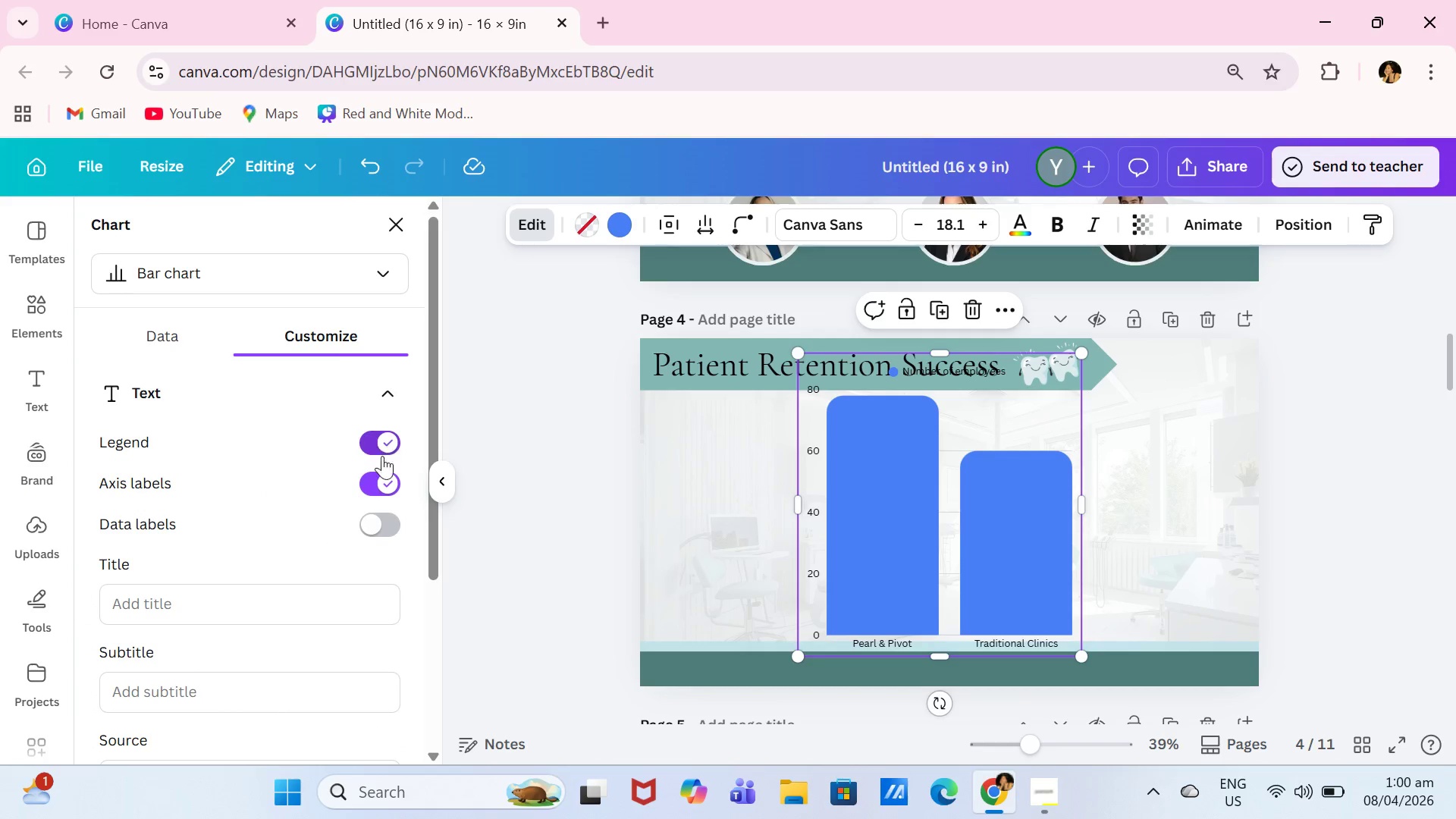 
left_click([372, 517])
 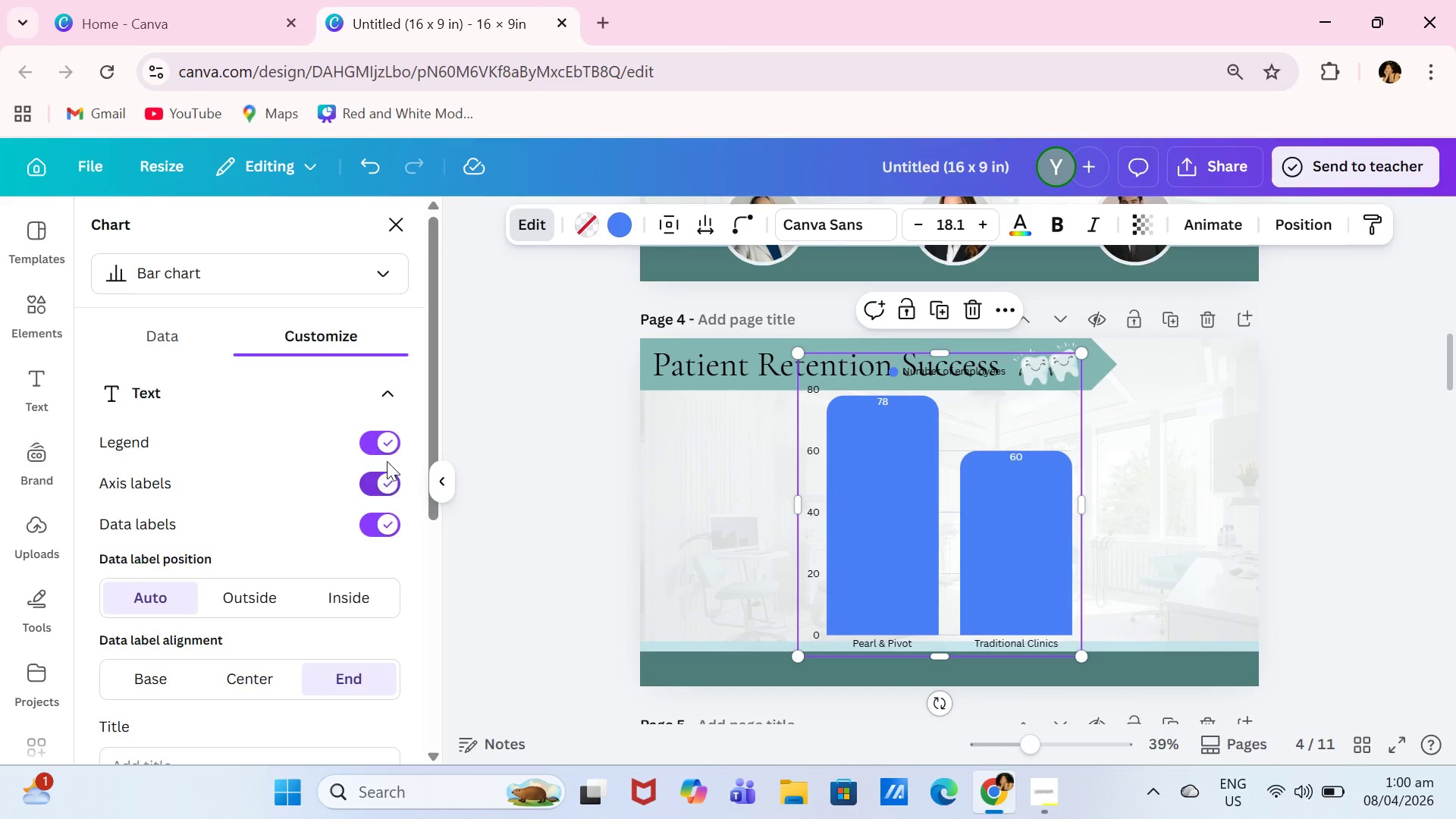 
left_click([373, 474])
 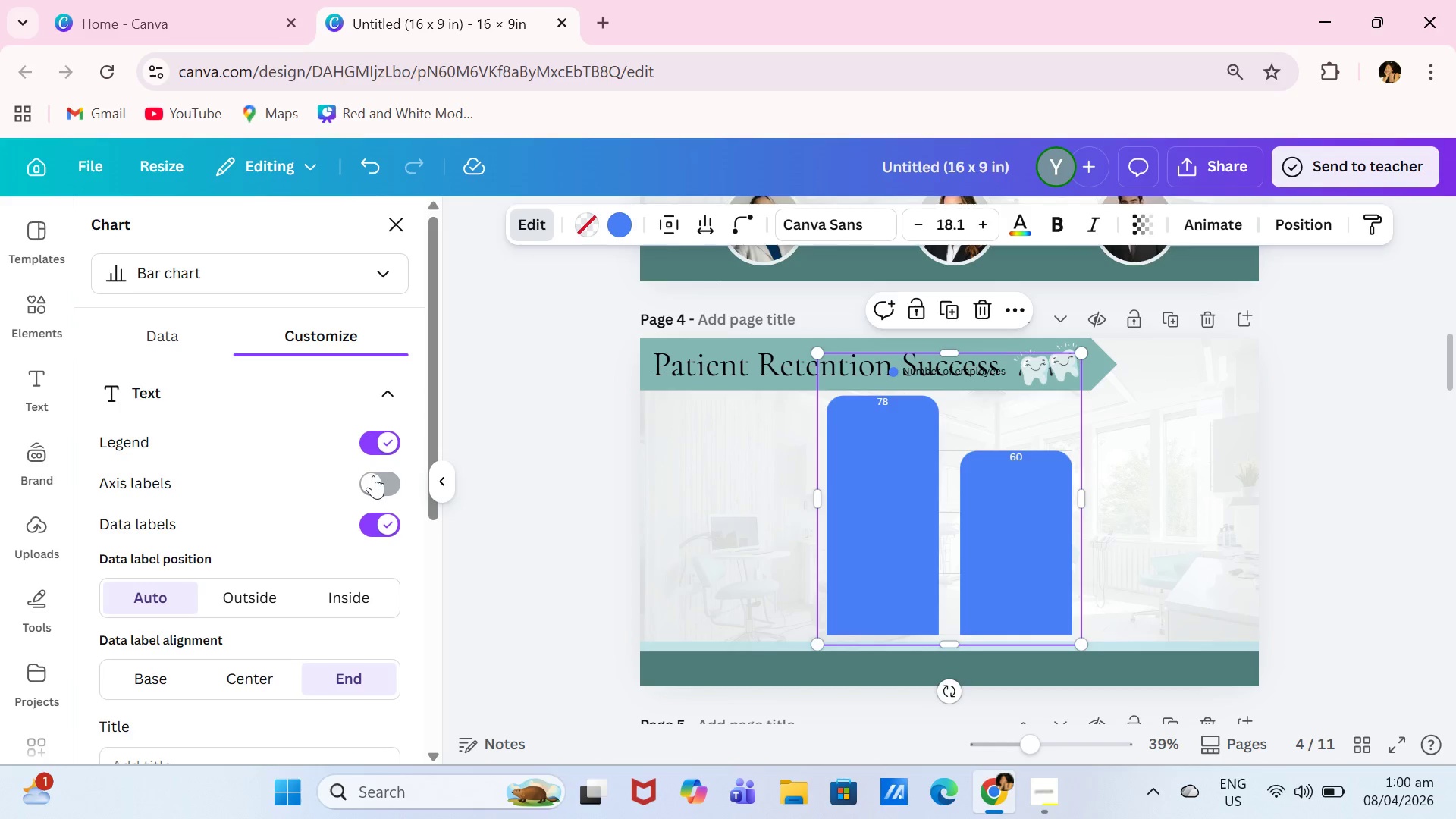 
left_click([384, 479])
 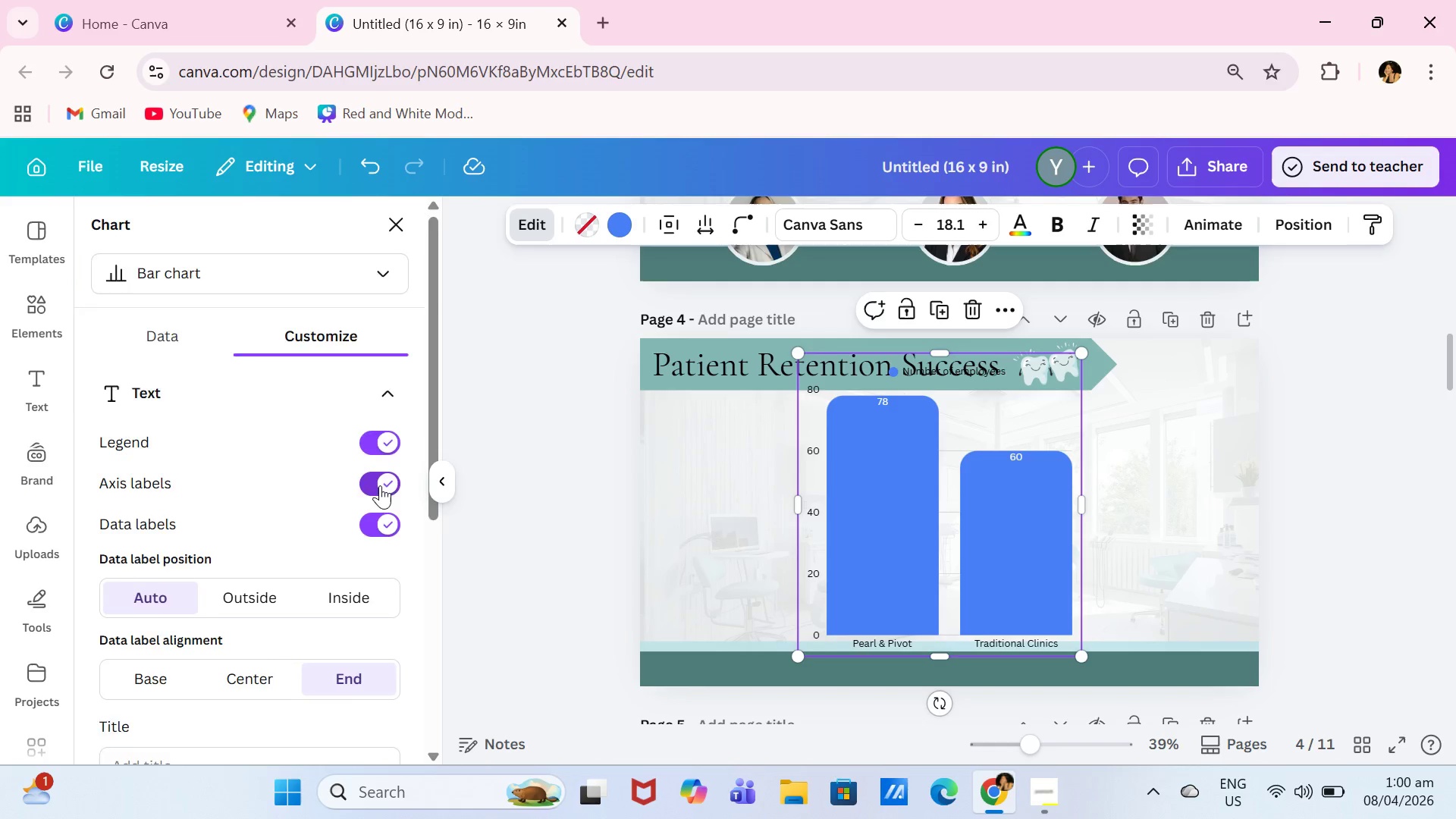 
scroll: coordinate [378, 488], scroll_direction: down, amount: 2.0
 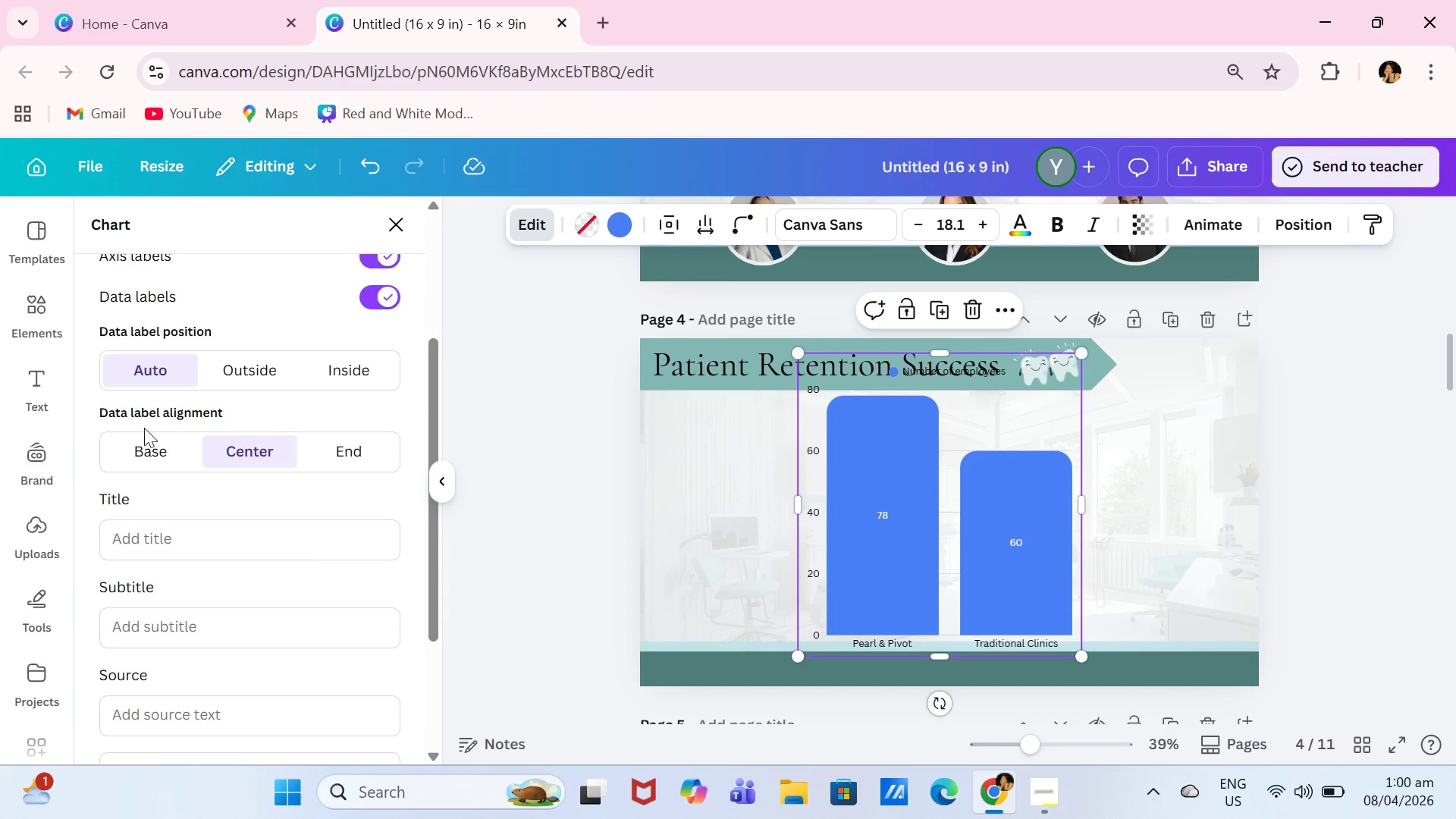 
left_click([152, 445])
 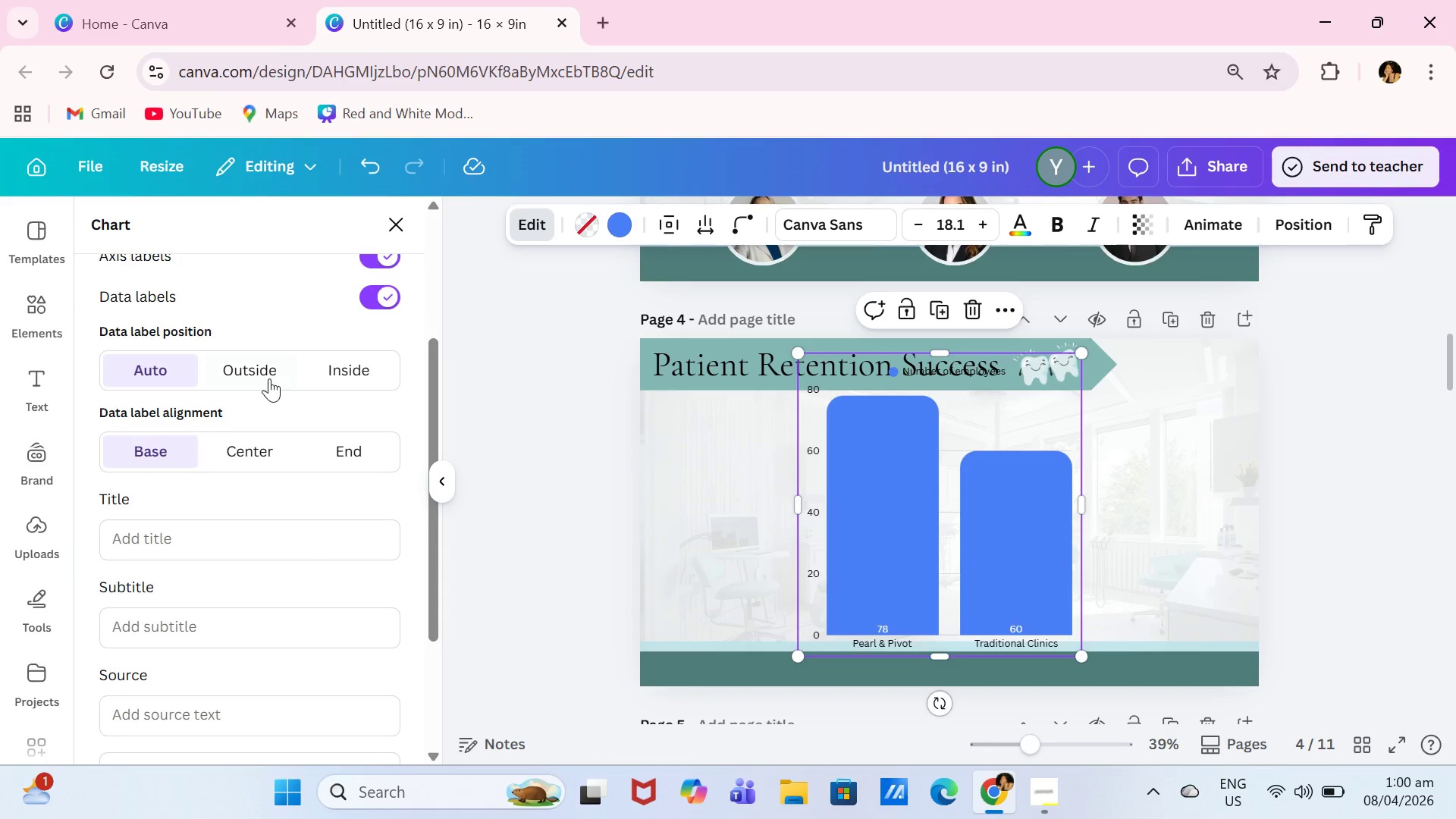 
left_click([269, 378])
 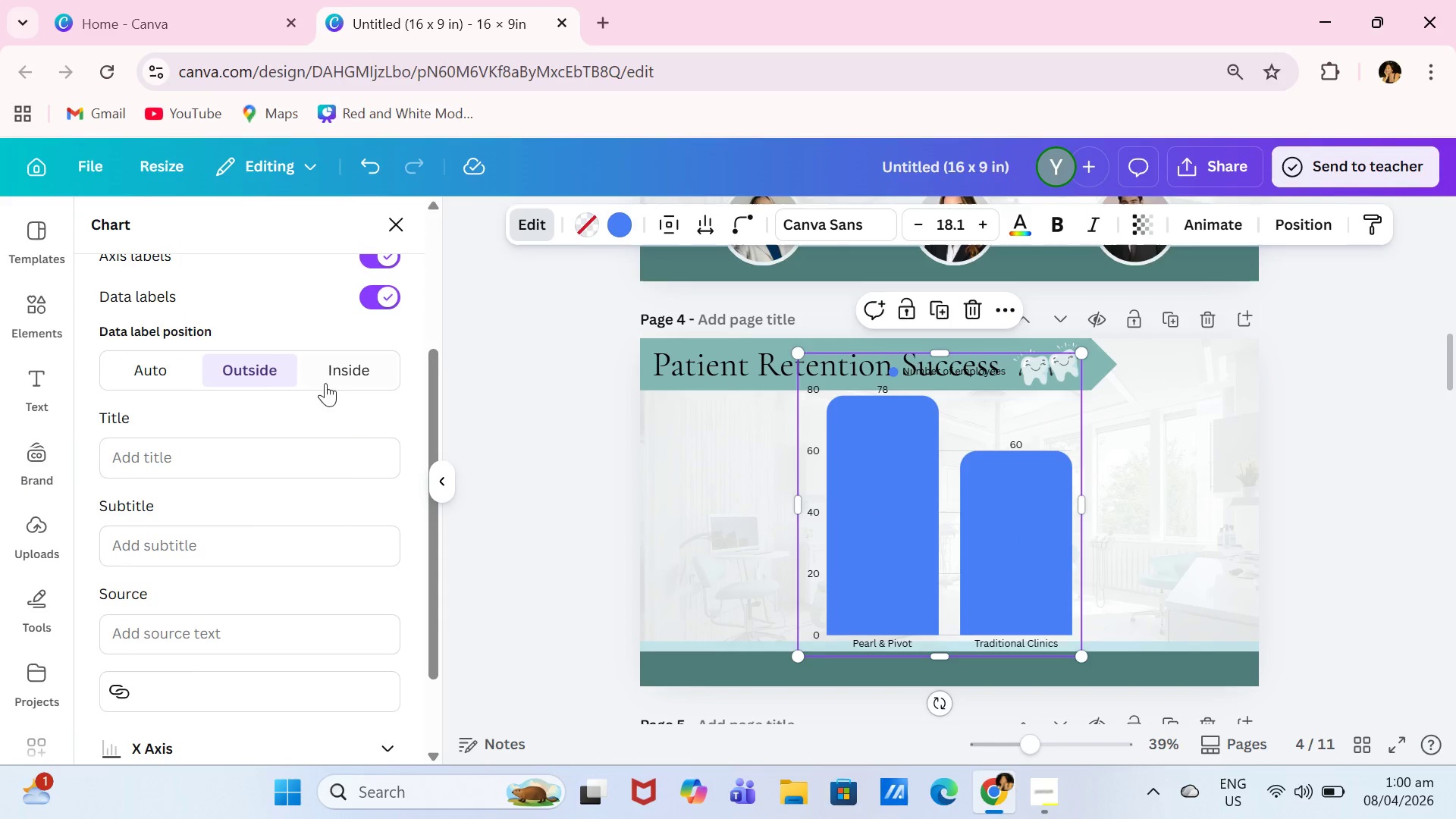 
left_click([342, 380])
 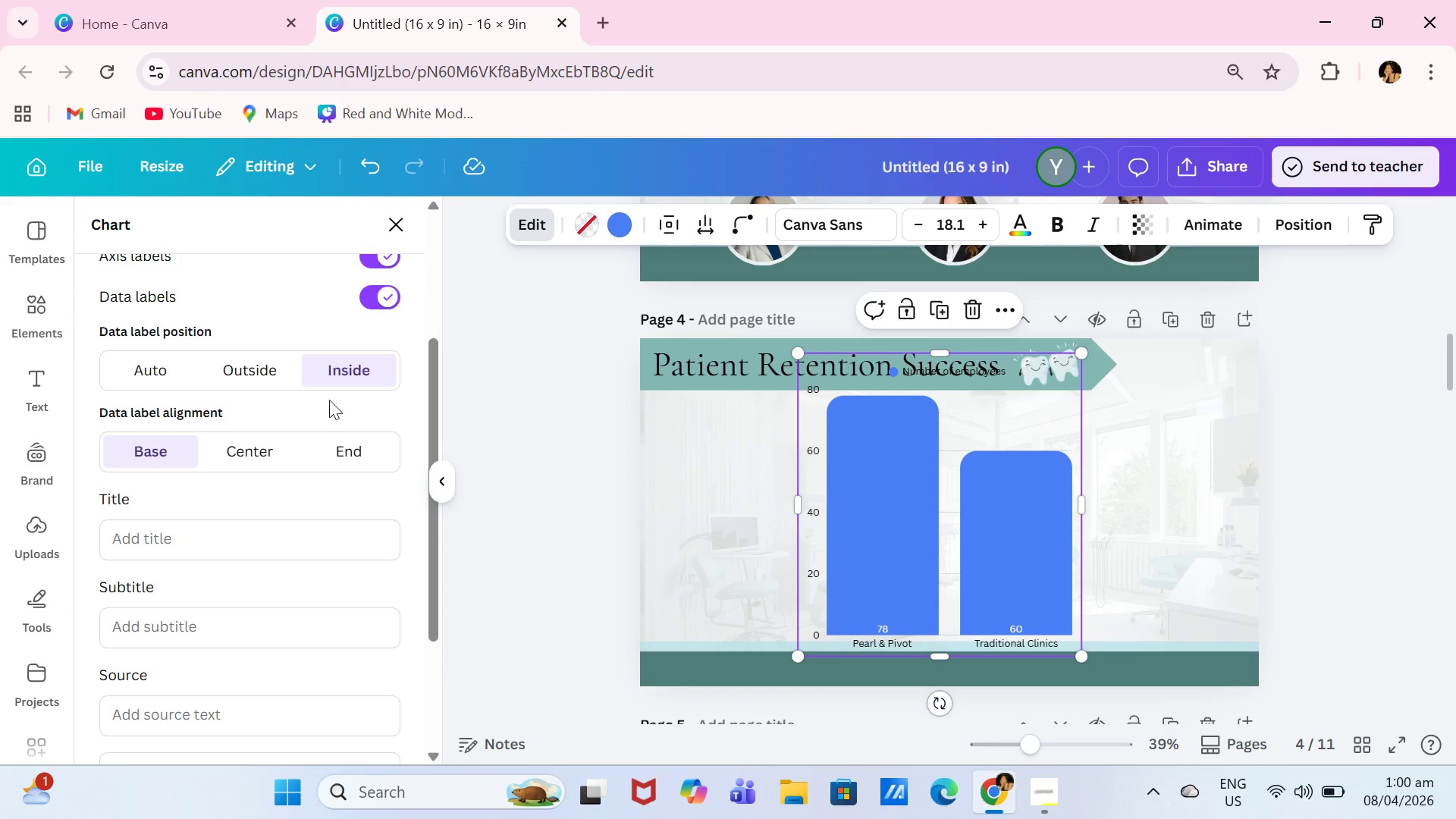 
left_click([263, 375])
 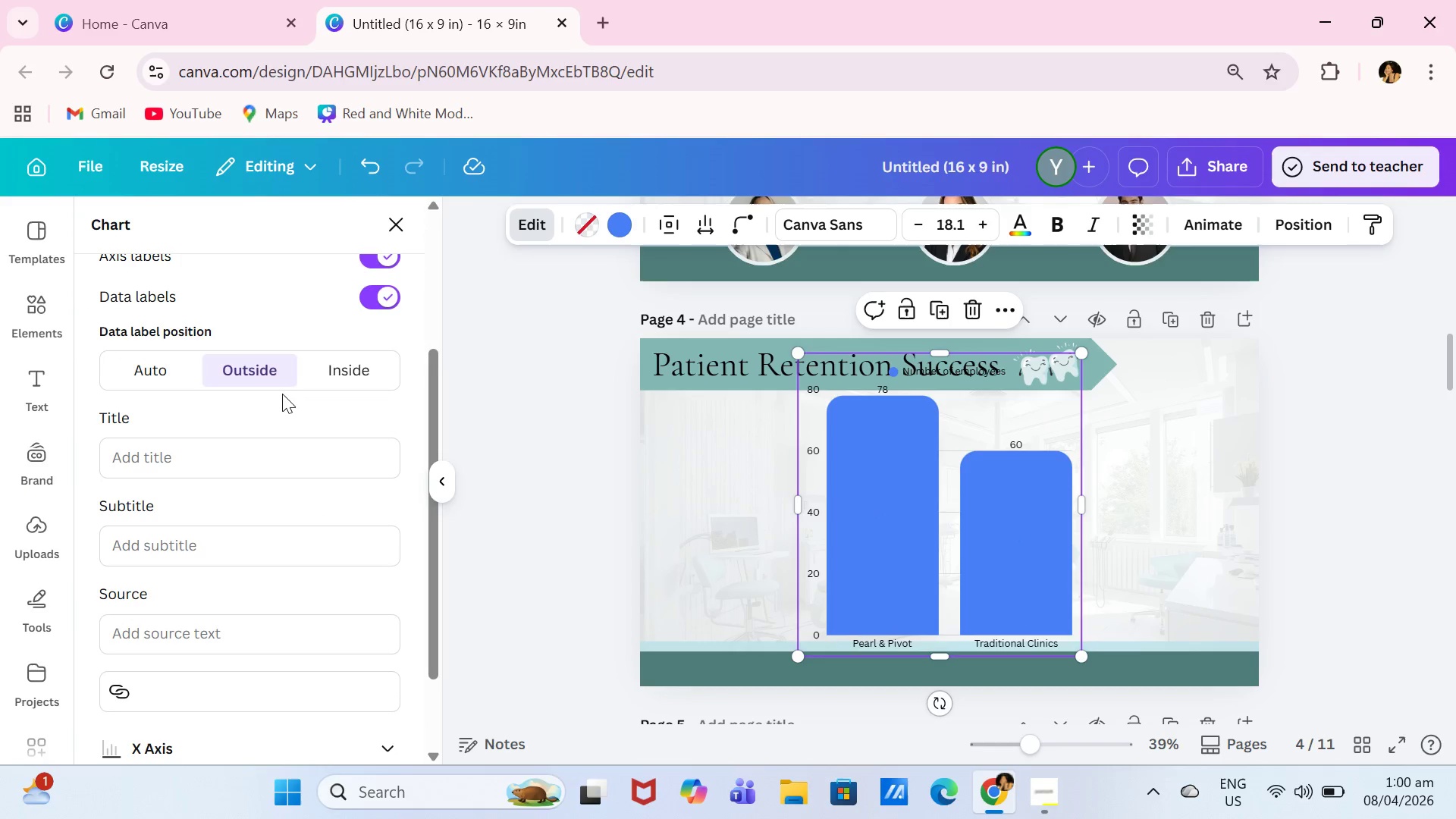 
scroll: coordinate [362, 439], scroll_direction: up, amount: 4.0
 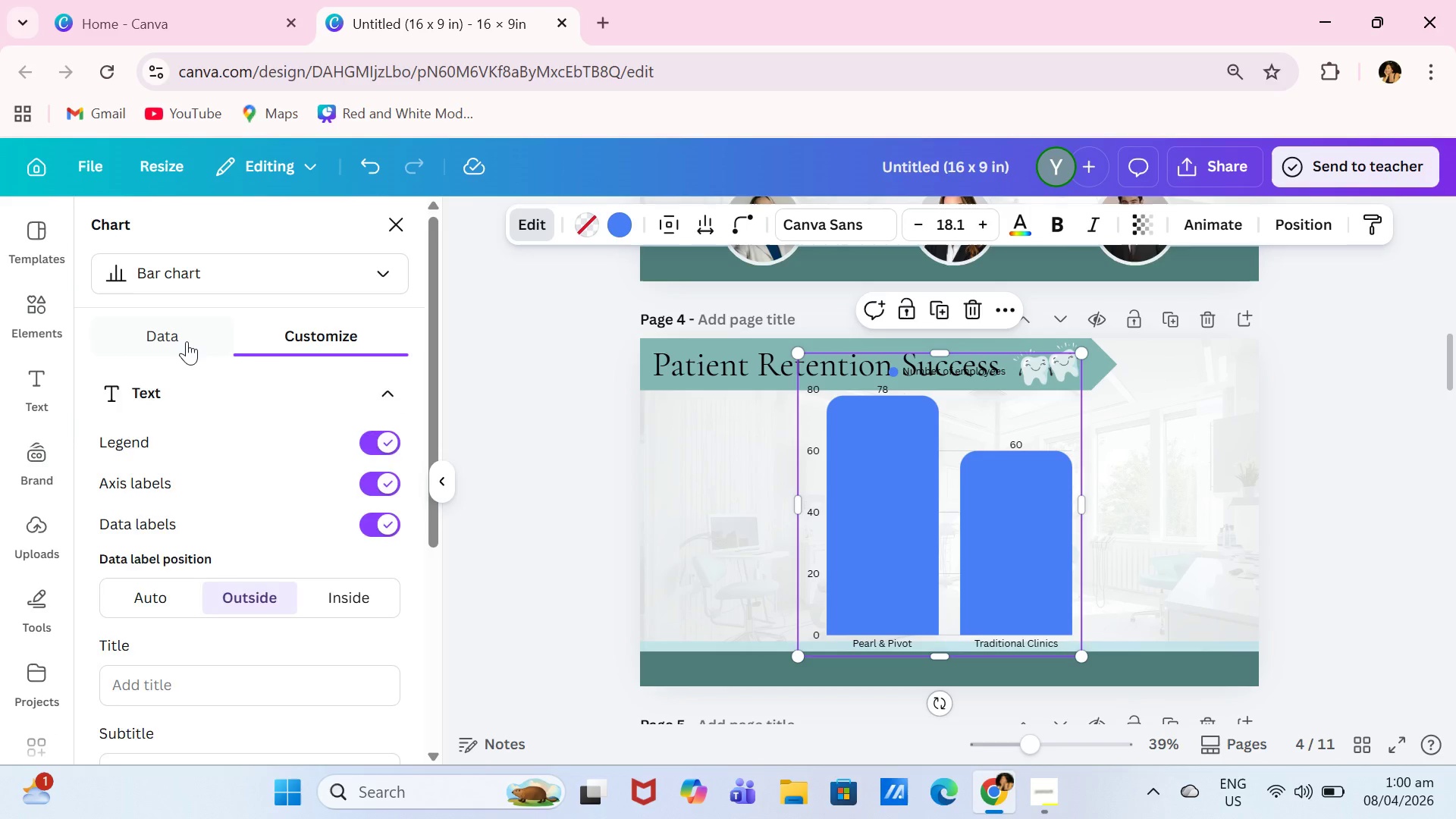 
left_click([187, 341])
 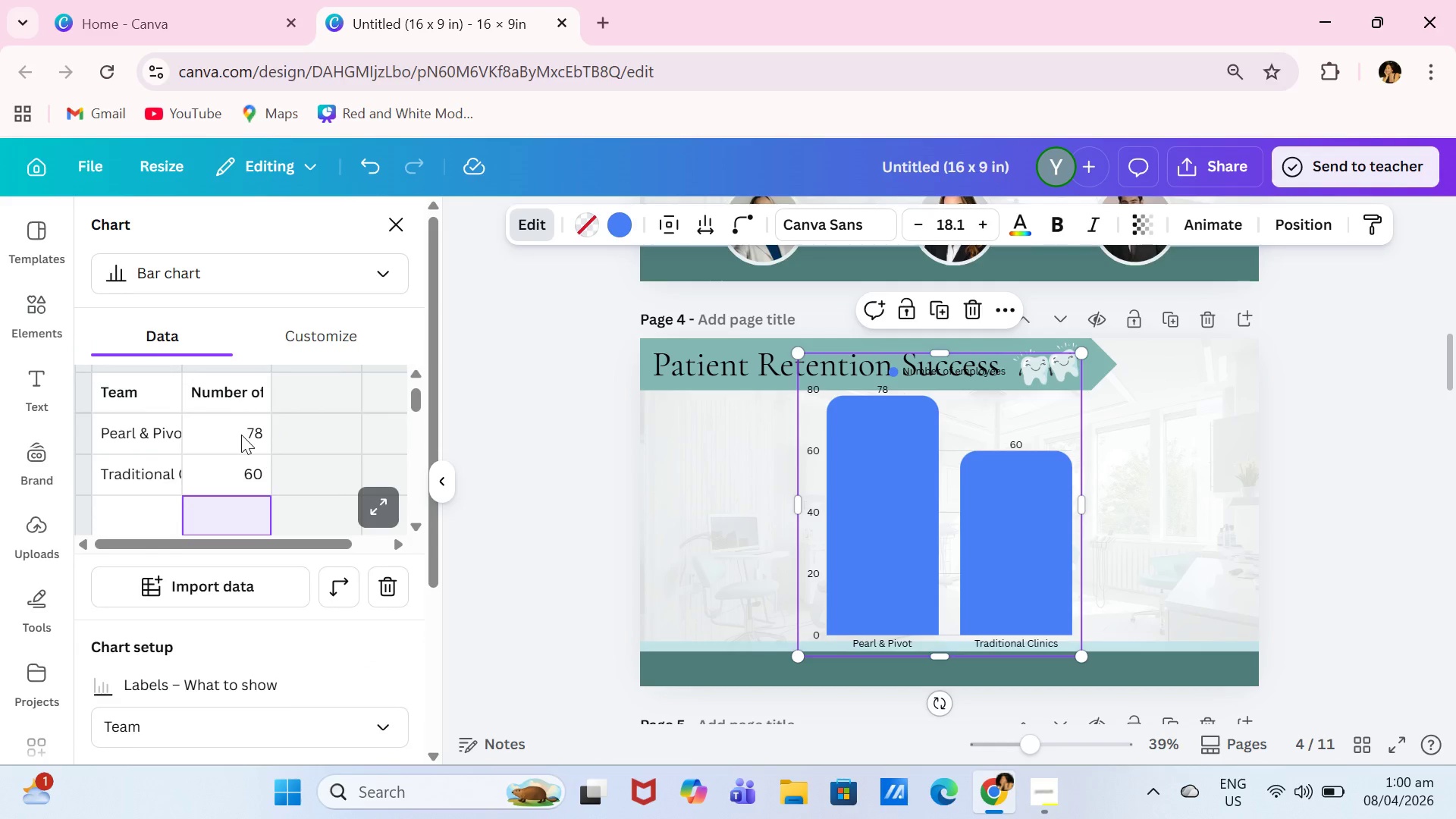 
left_click([241, 435])
 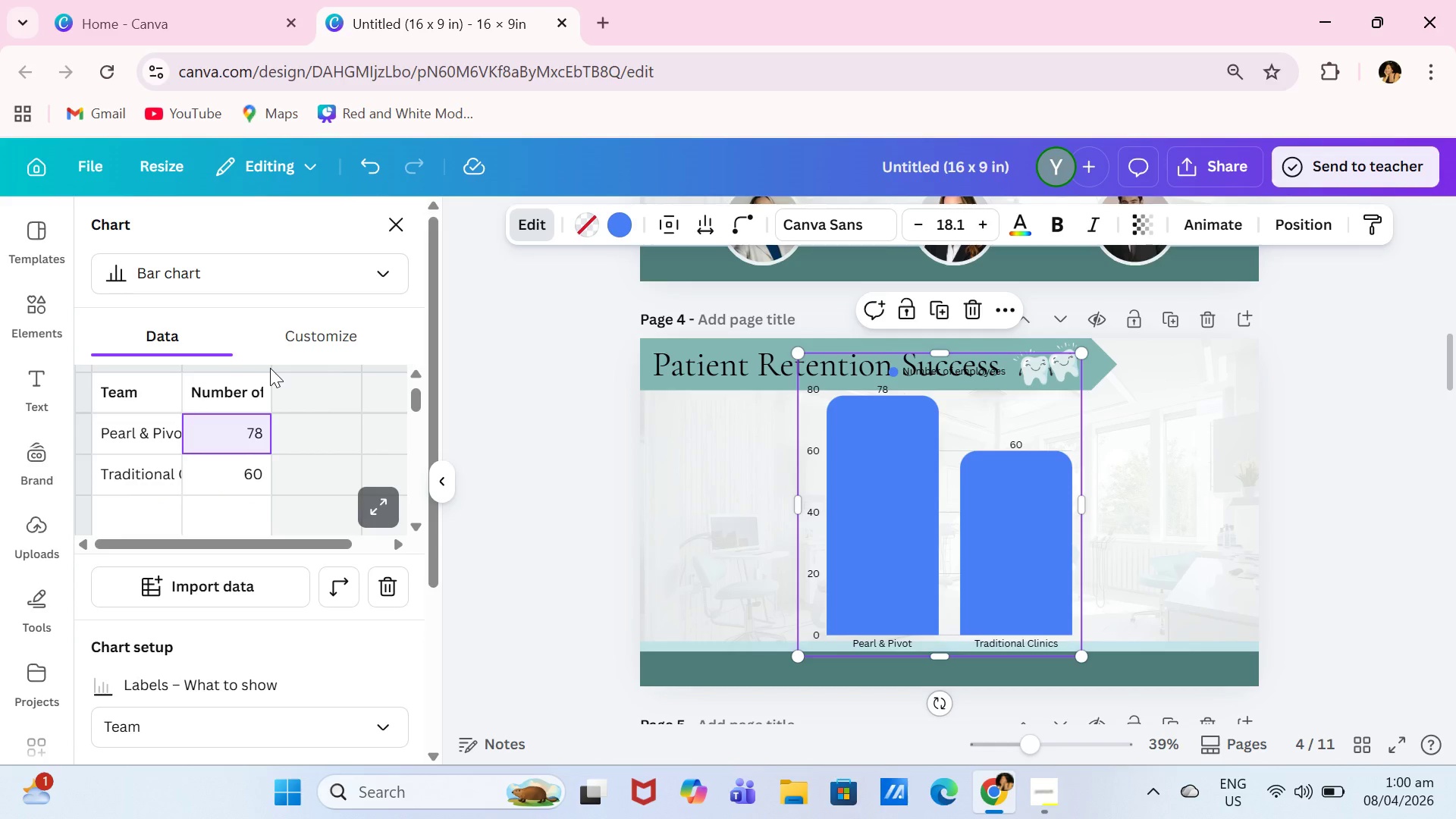 
type(94)
 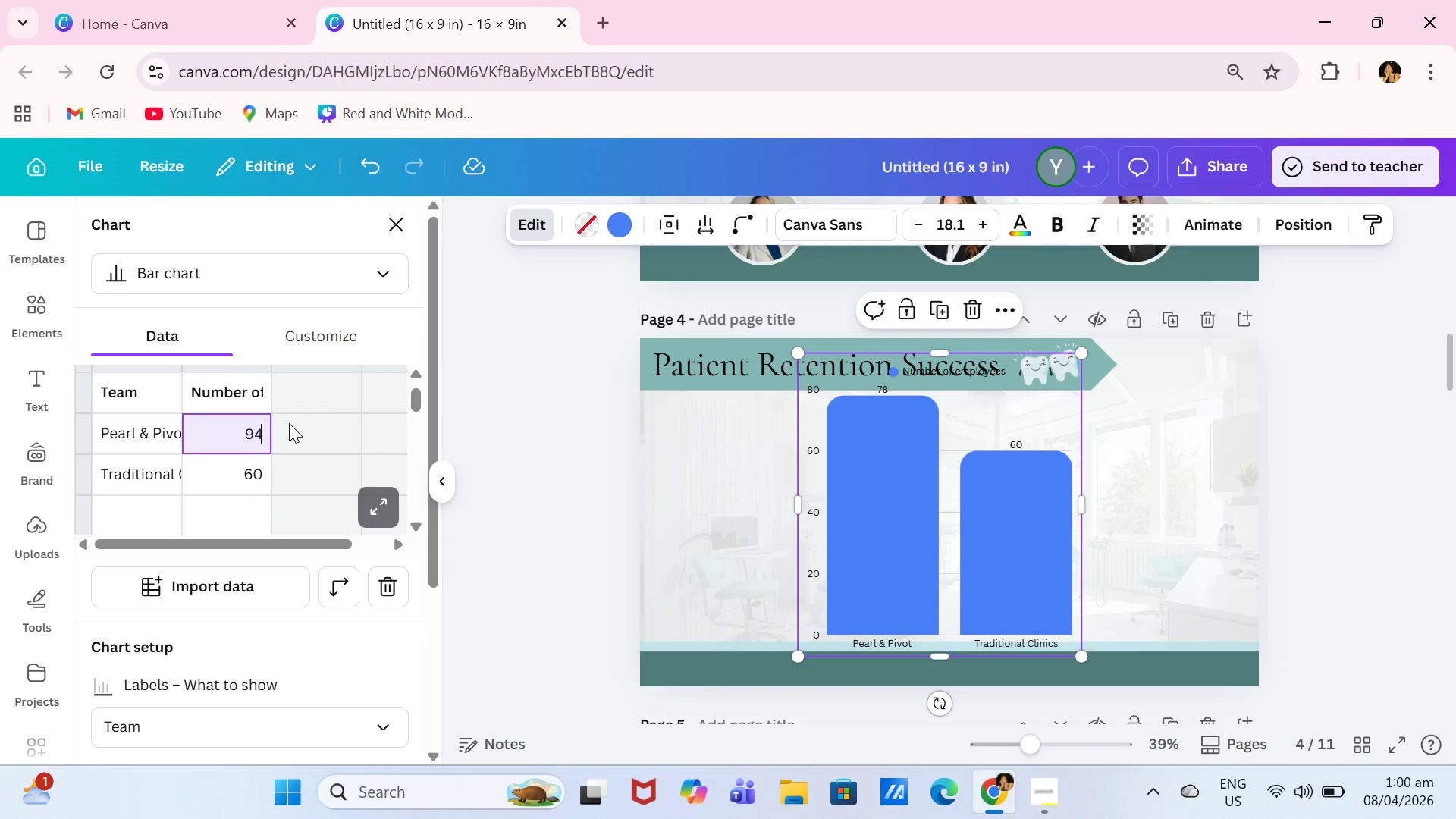 
key(Shift+ShiftLeft)
 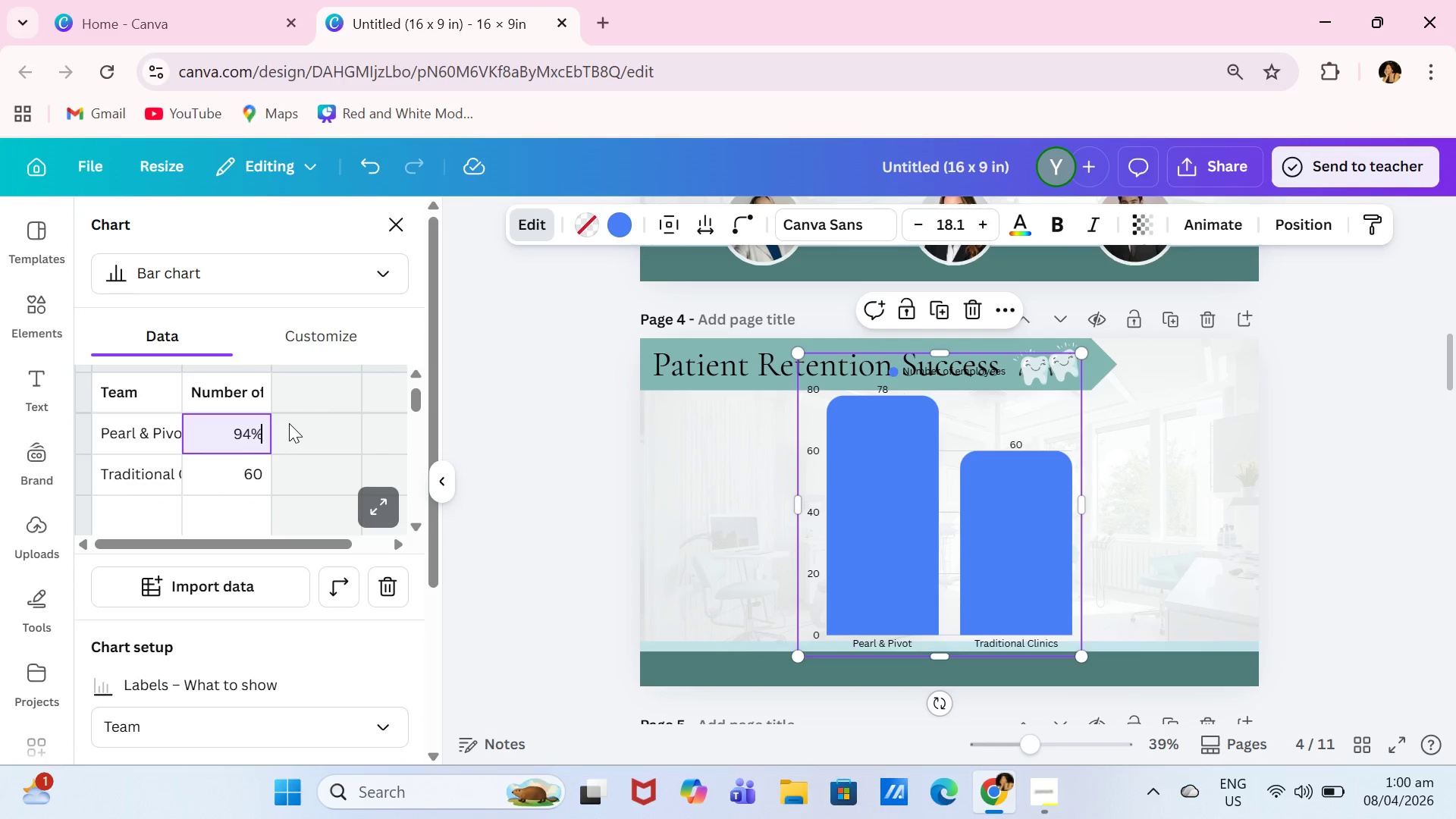 
key(Shift+5)
 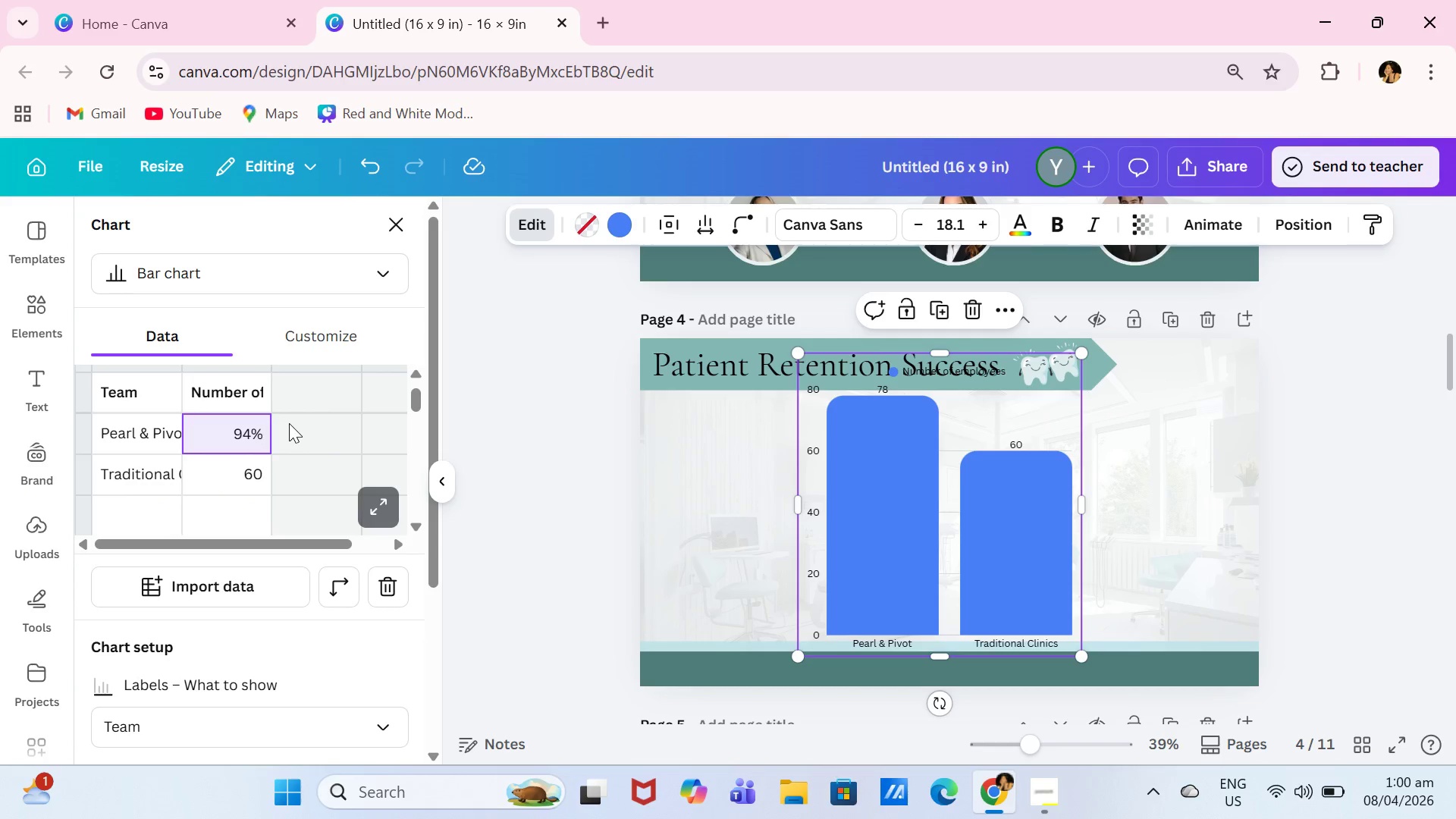 
key(Backspace)
 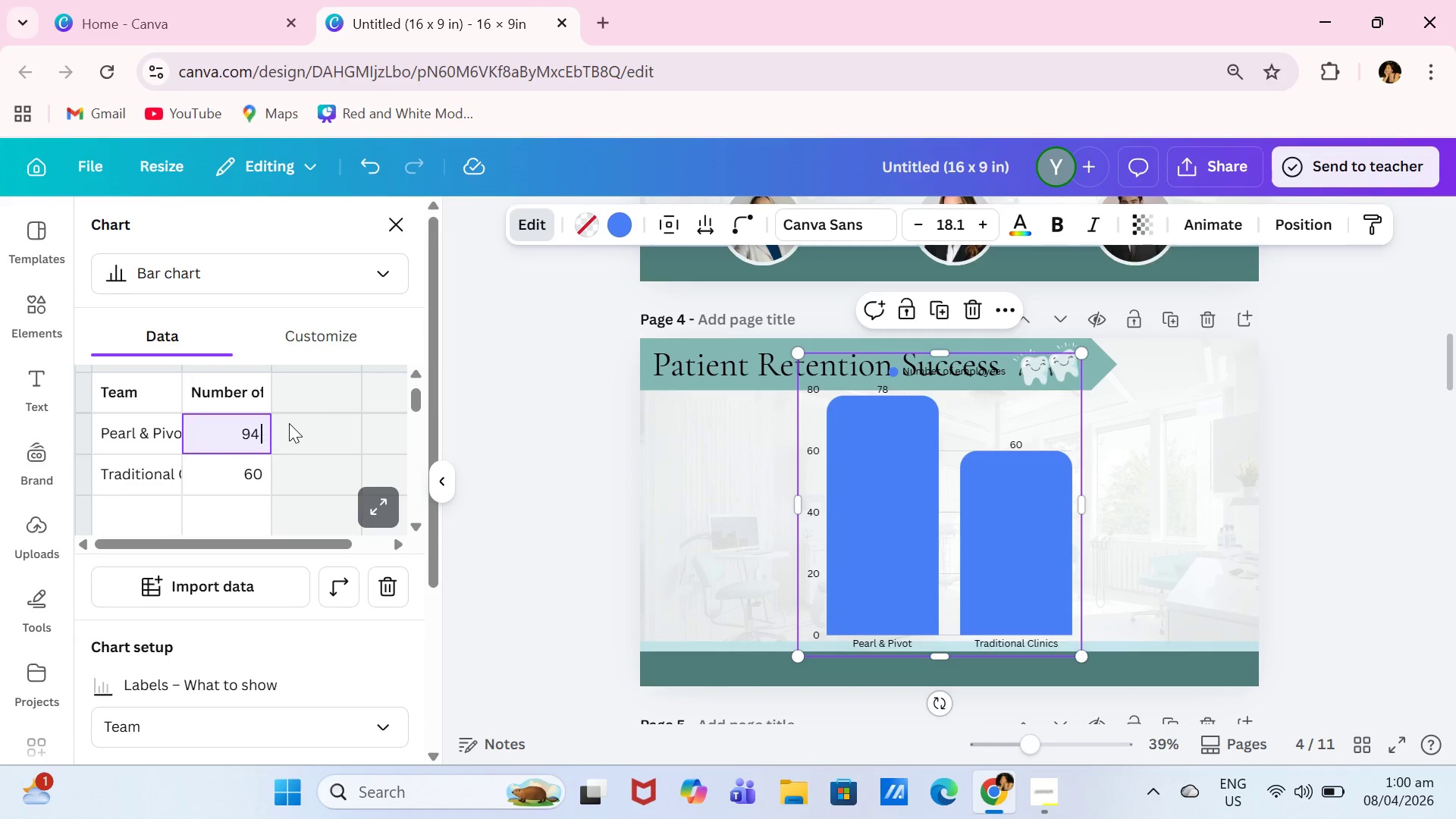 
key(Space)
 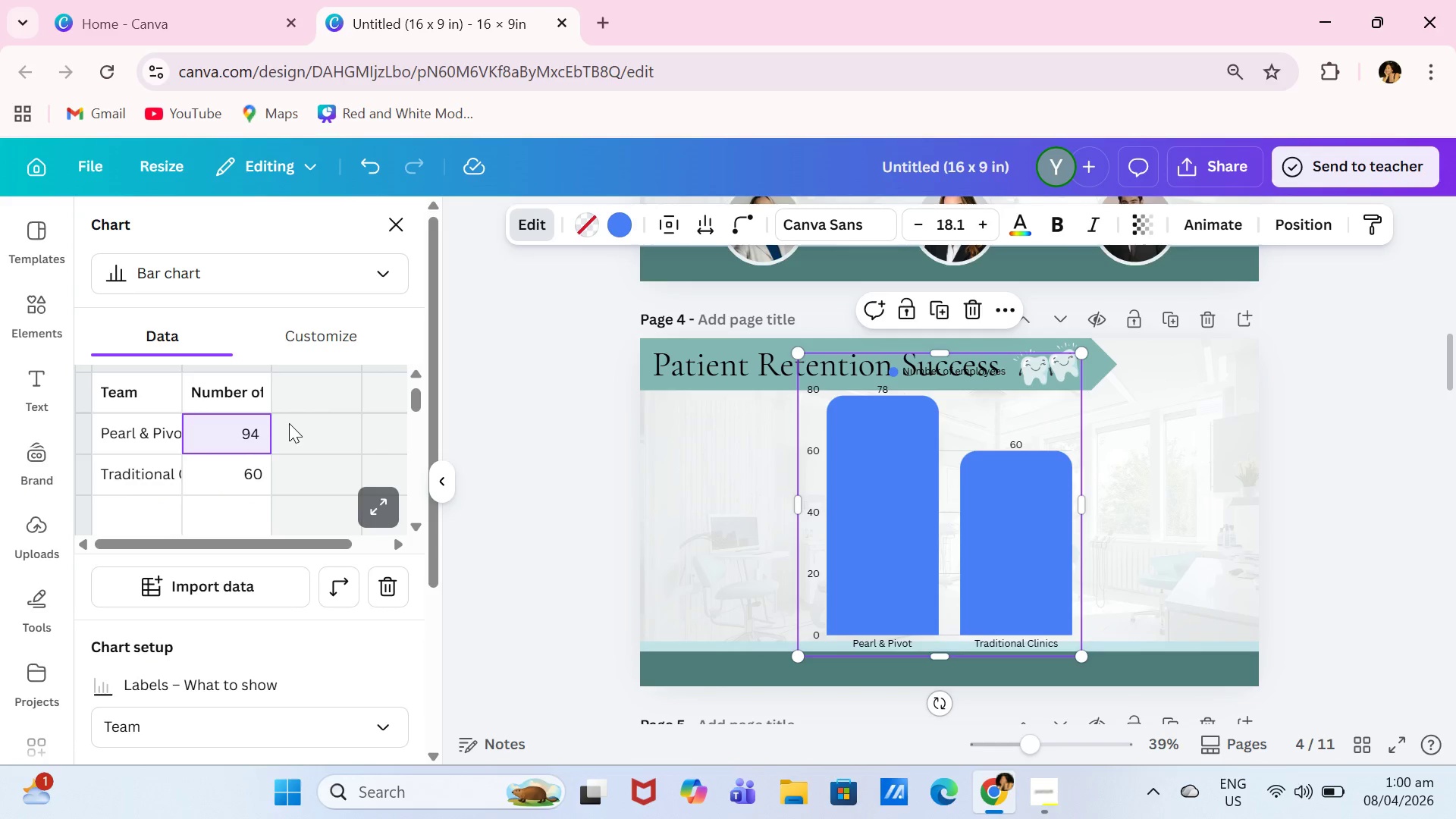 
key(Shift+ShiftLeft)
 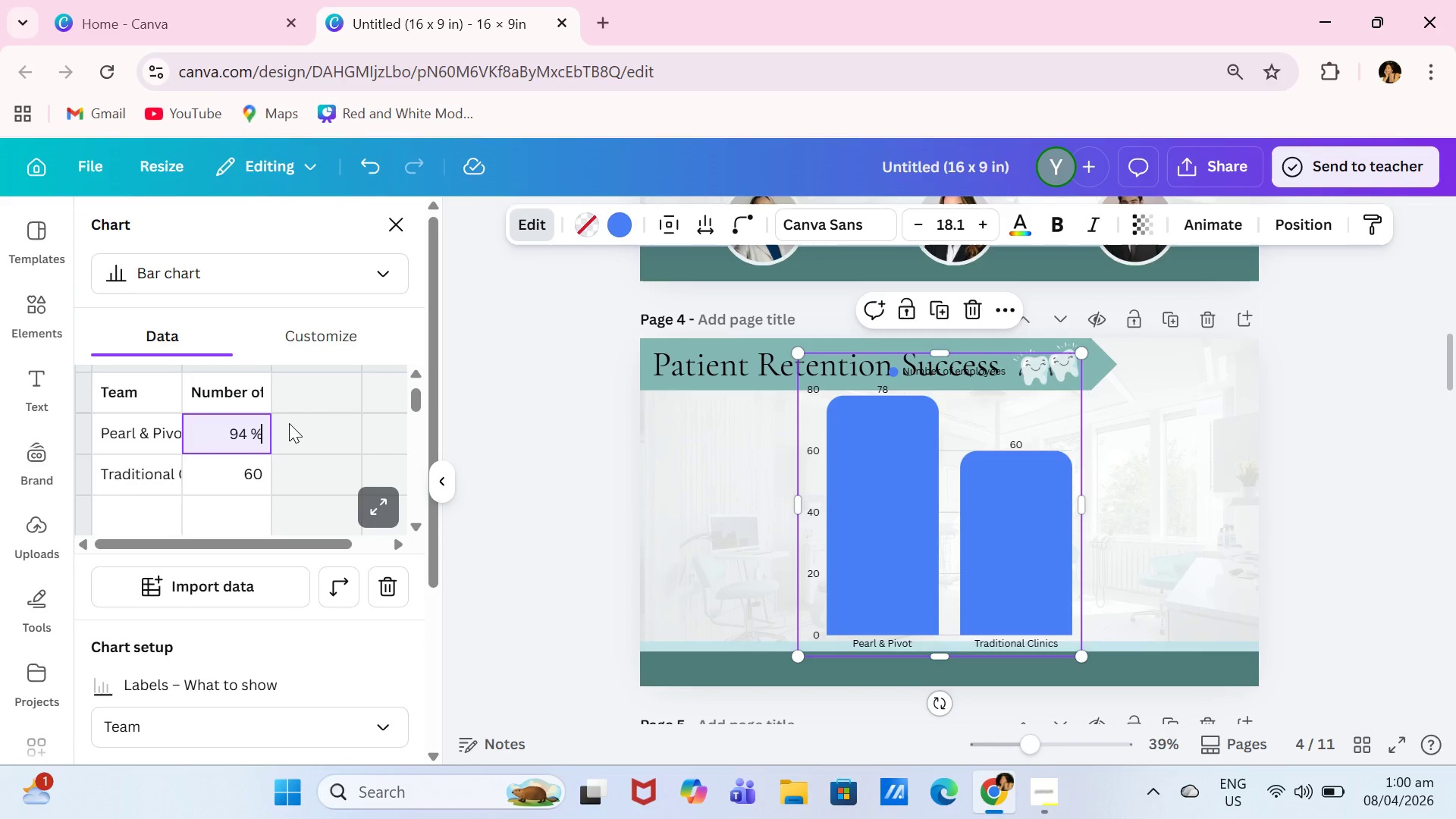 
key(Shift+5)
 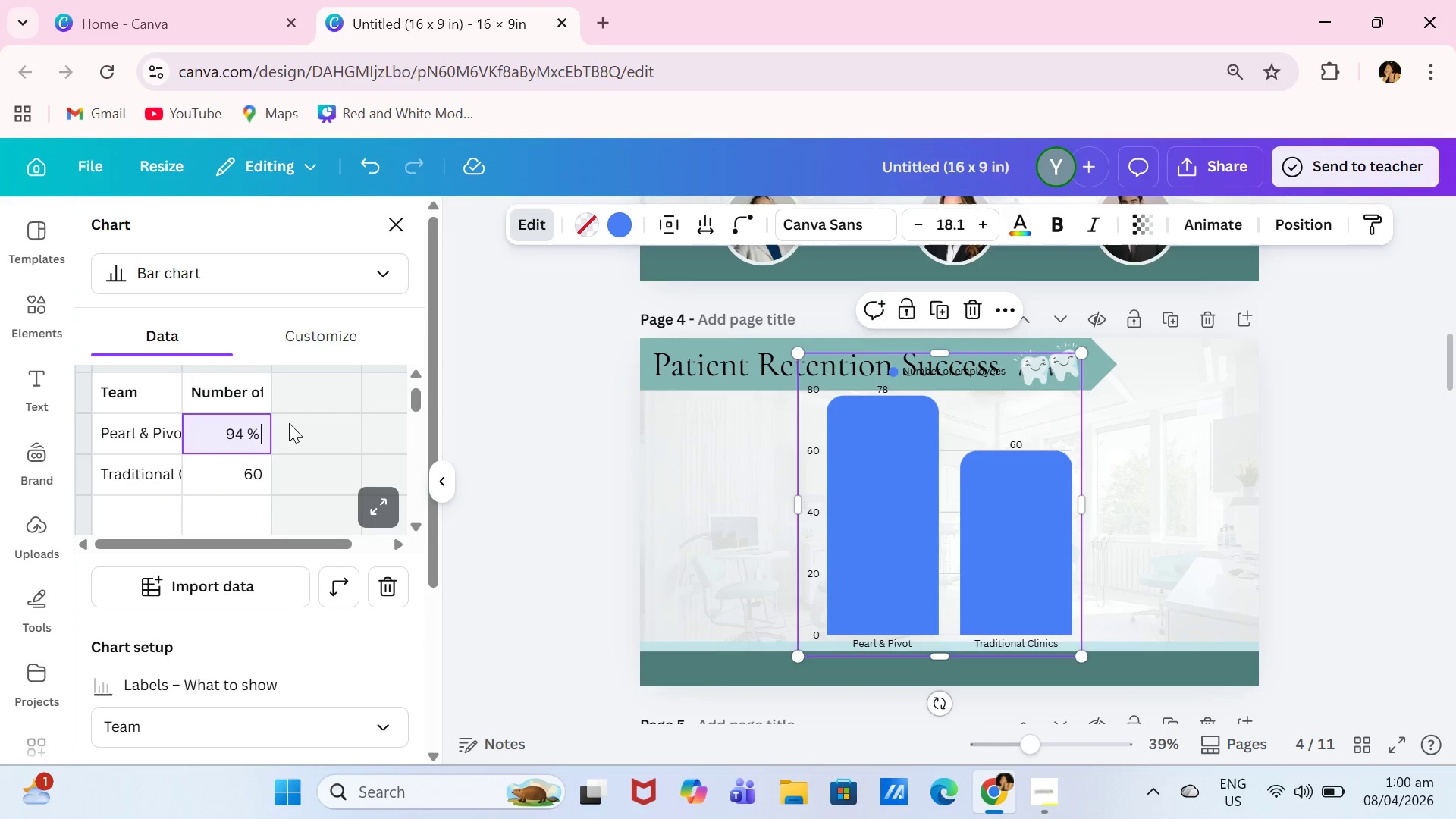 
key(Space)
 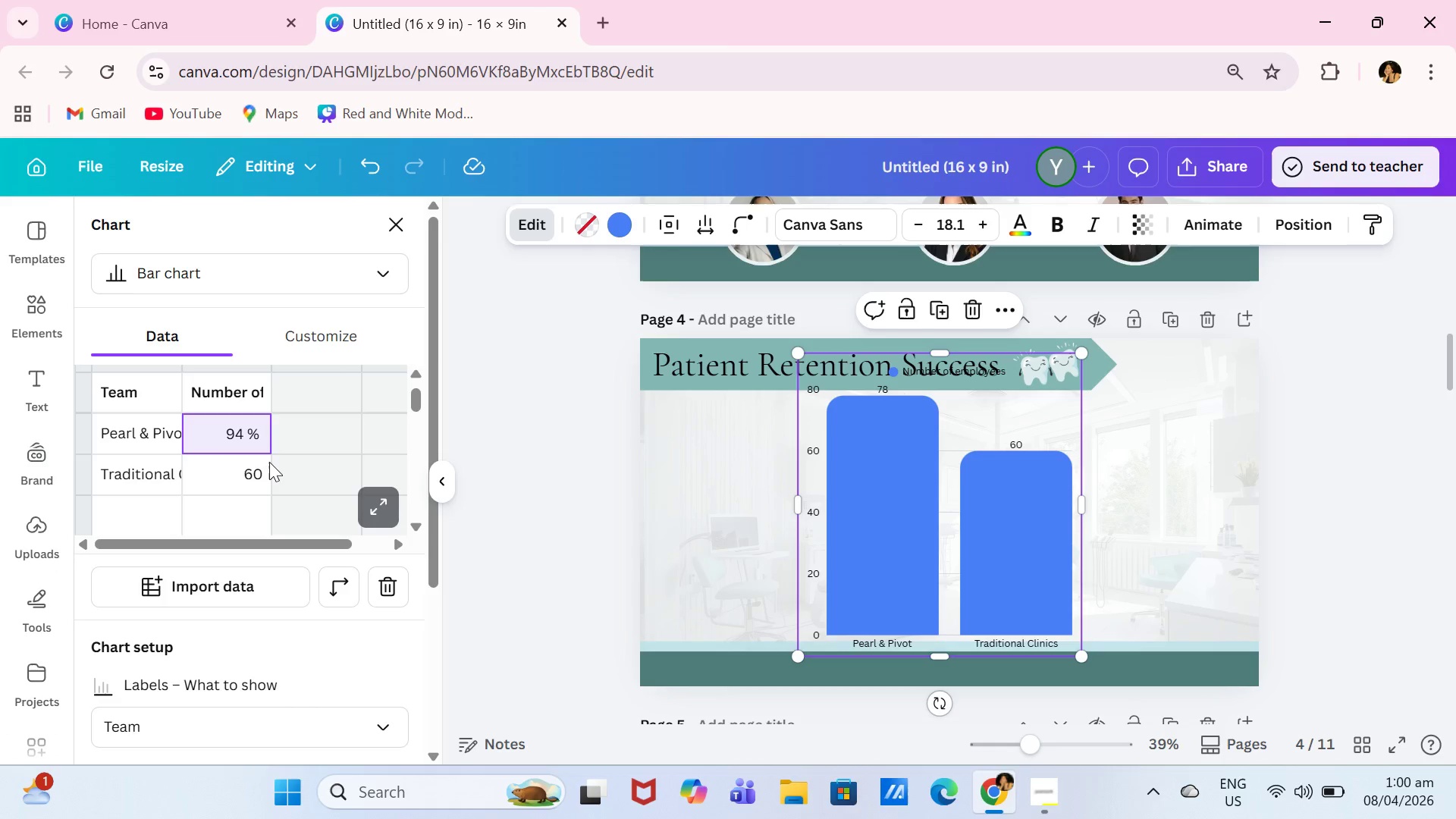 
left_click([259, 471])
 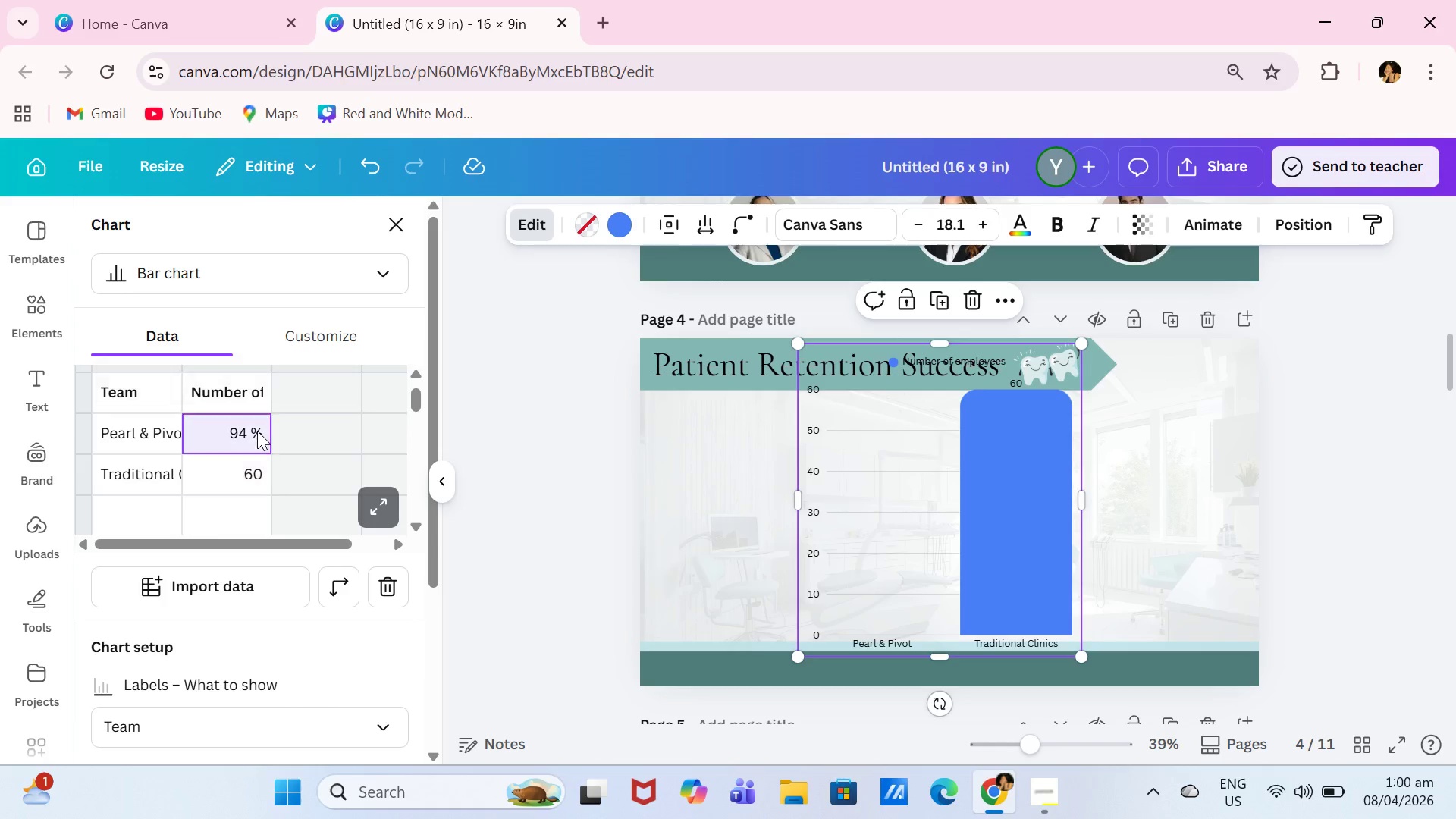 
double_click([262, 430])
 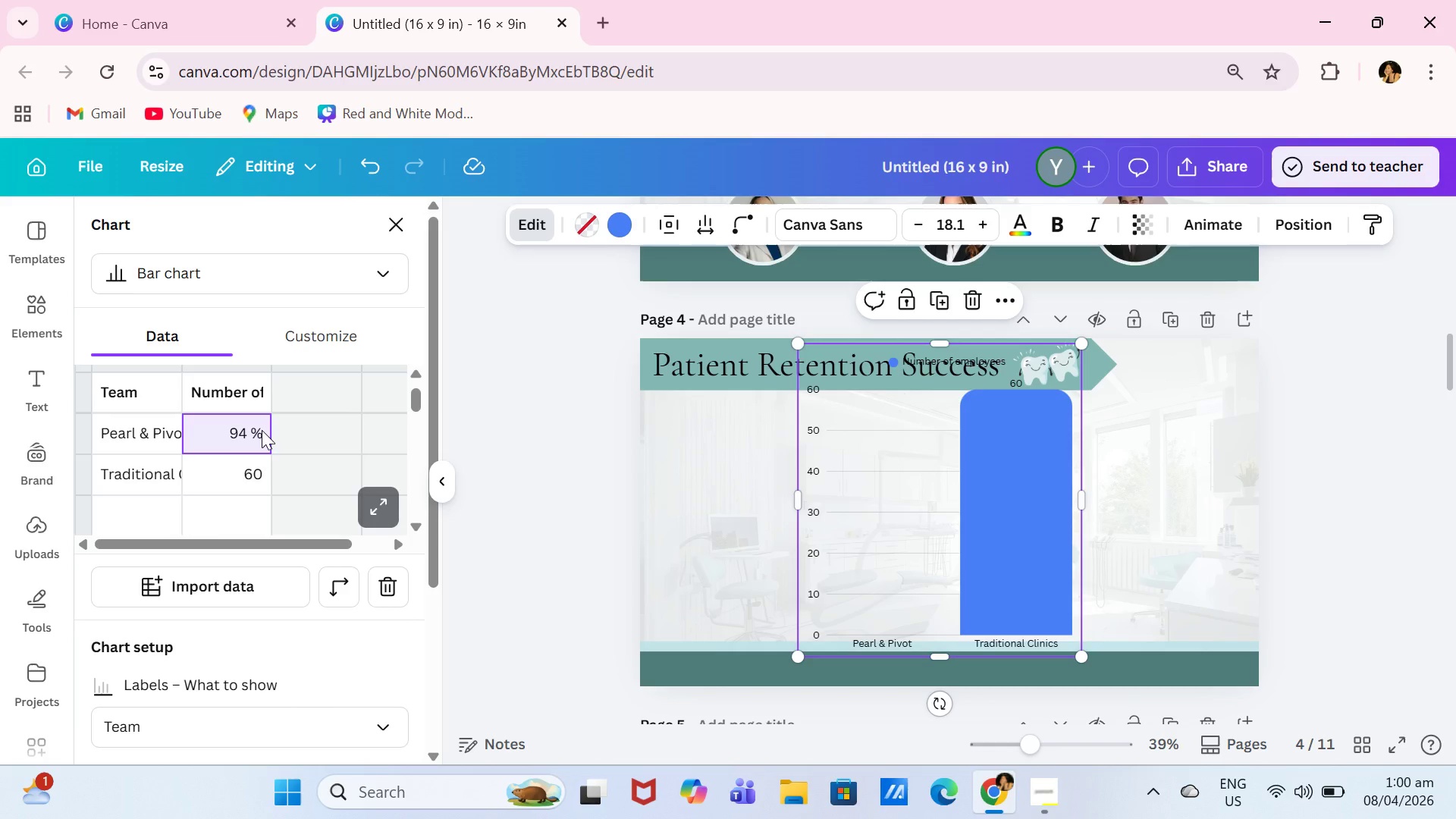 
type(8)
key(Backspace)
type(94)
 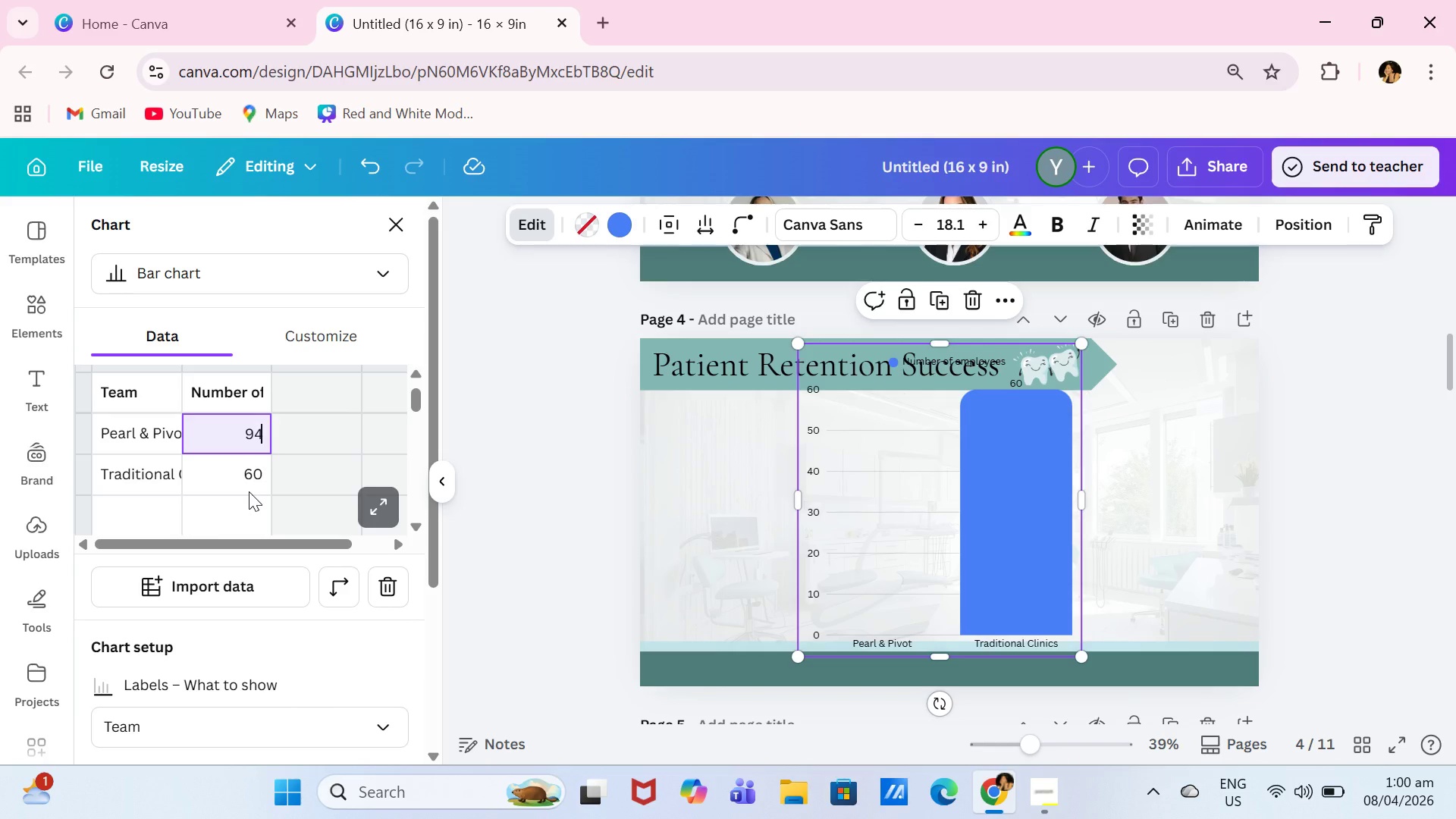 
left_click([249, 491])
 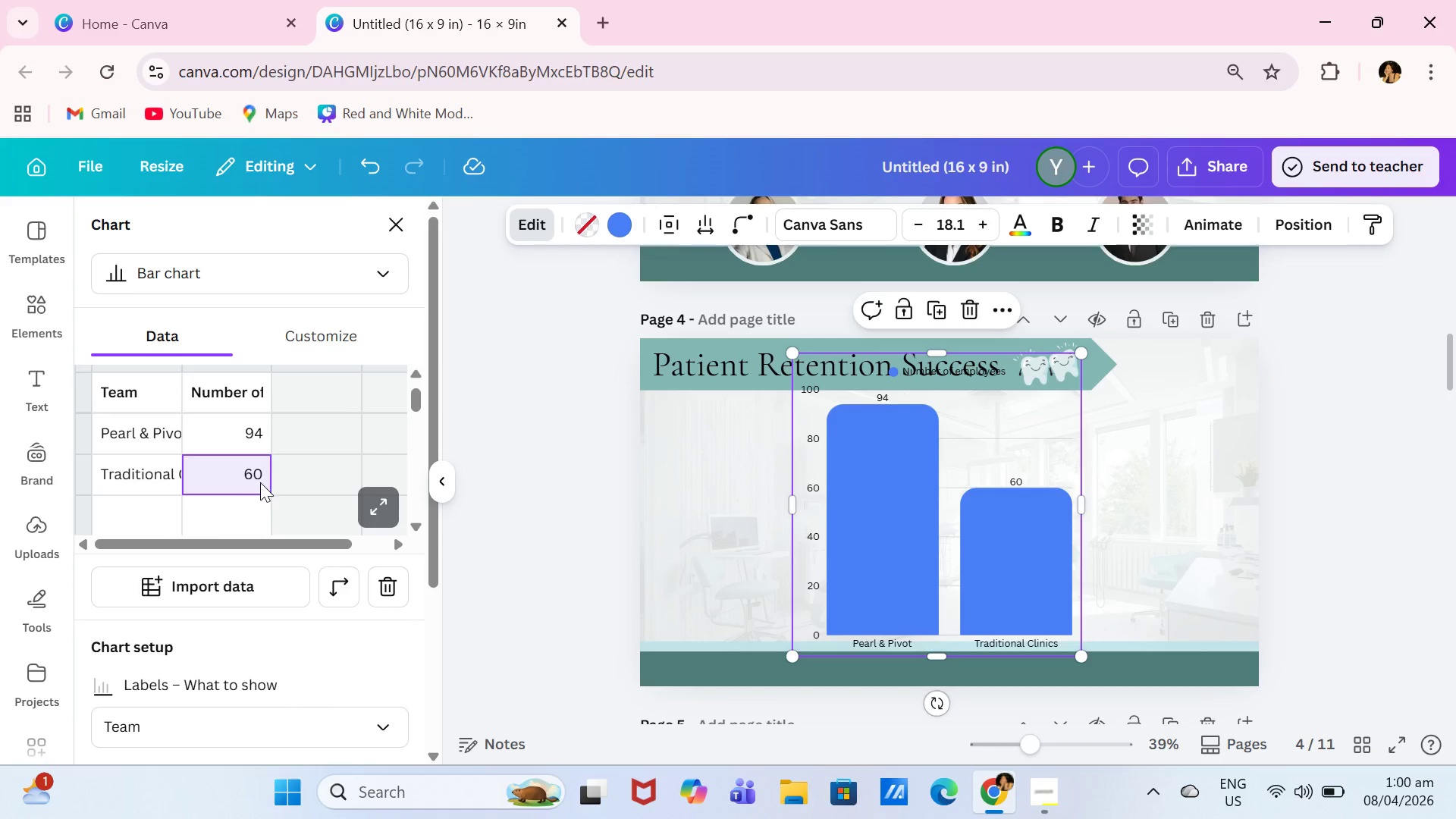 
key(7)
 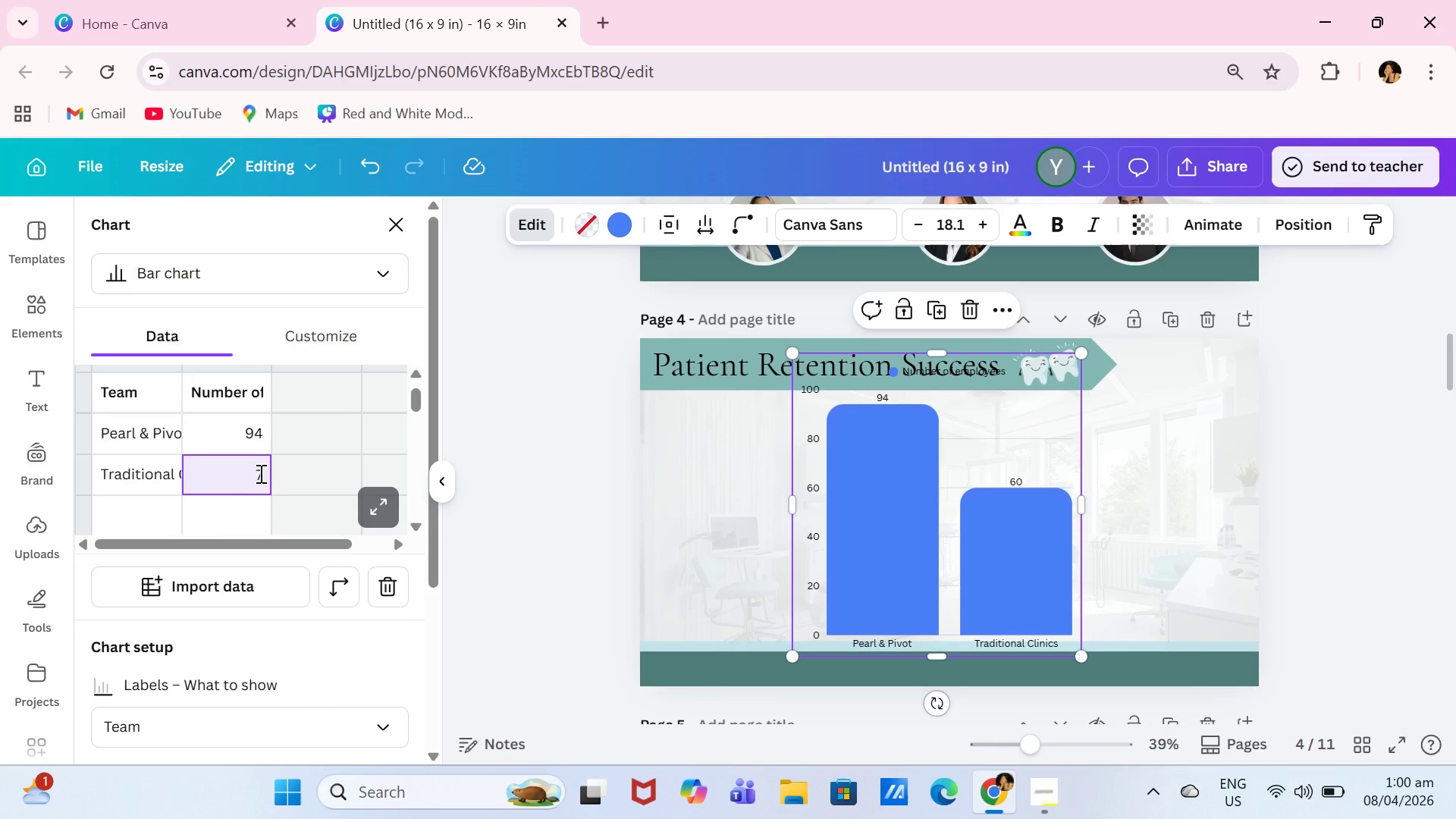 
key(2)
 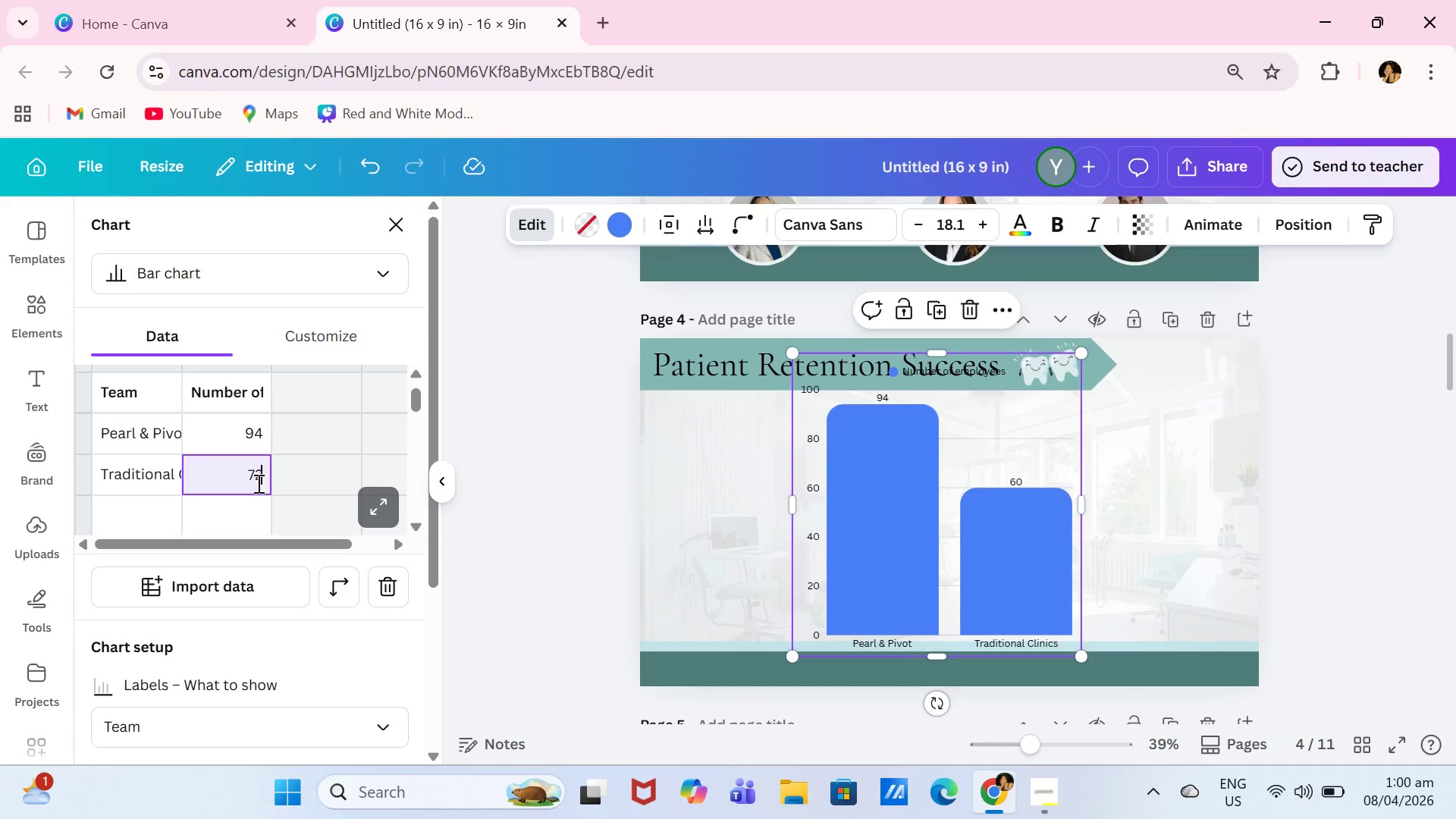 
key(Enter)
 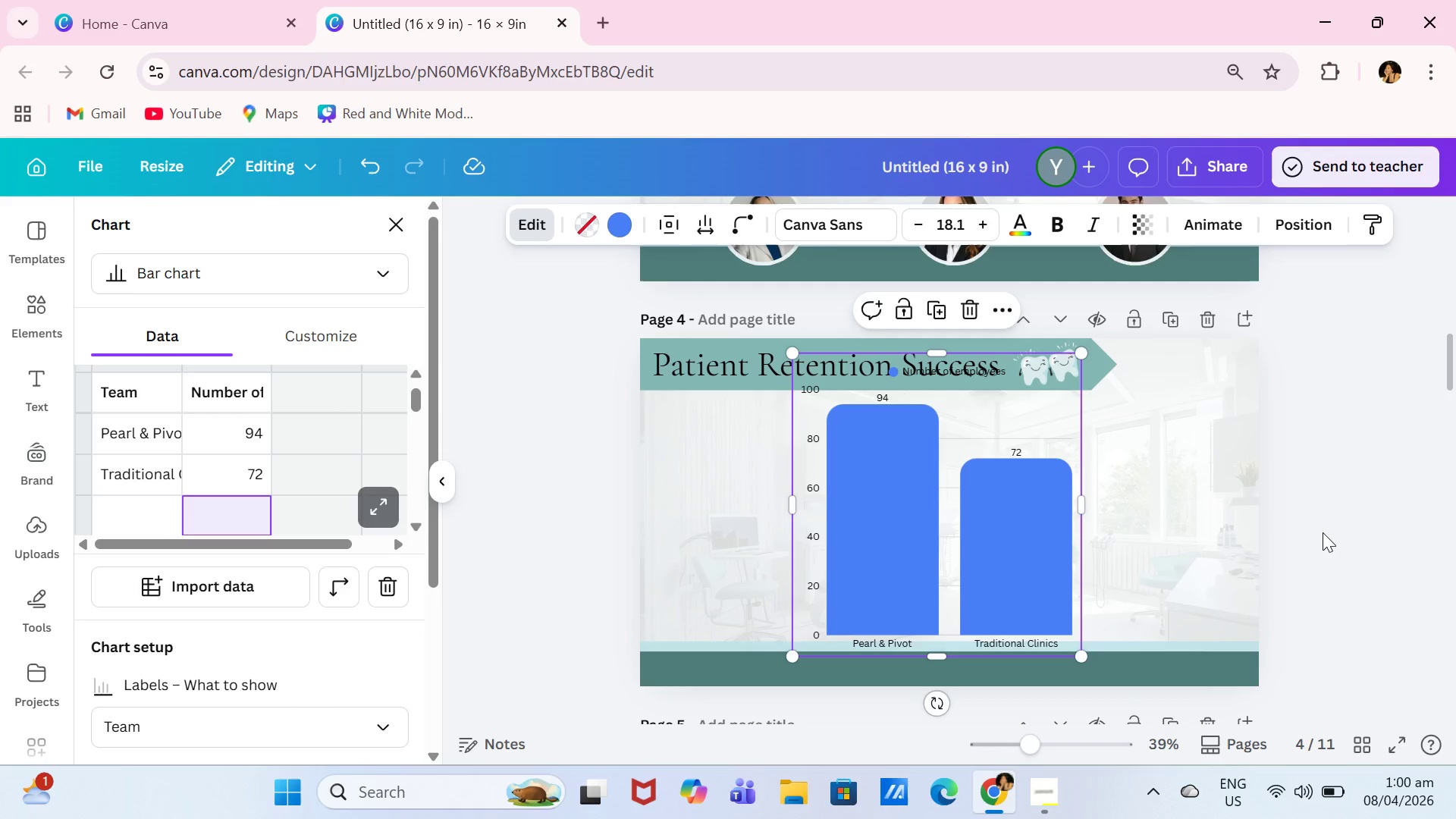 
left_click([1323, 532])
 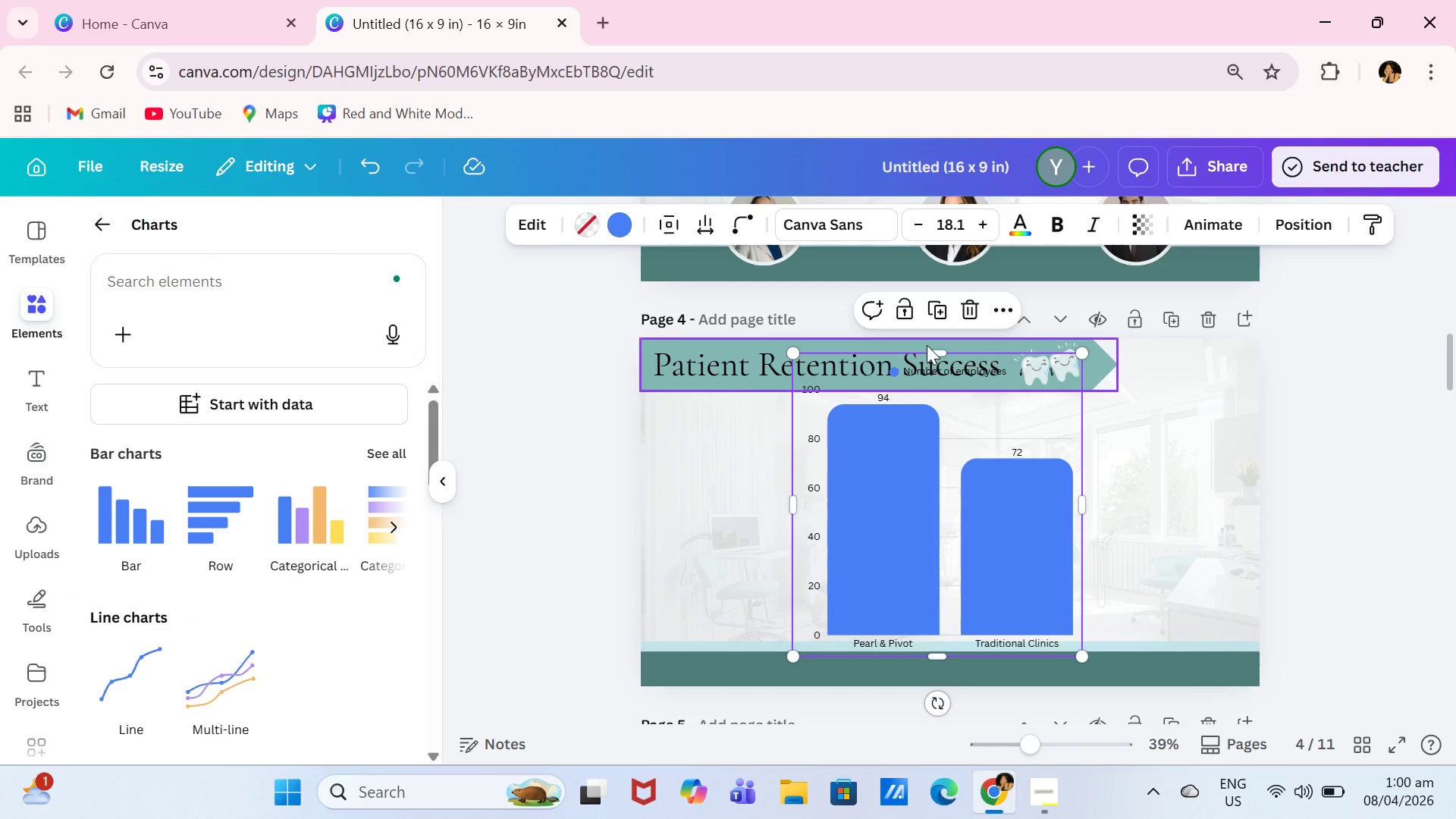 
left_click_drag(start_coordinate=[944, 359], to_coordinate=[945, 401])
 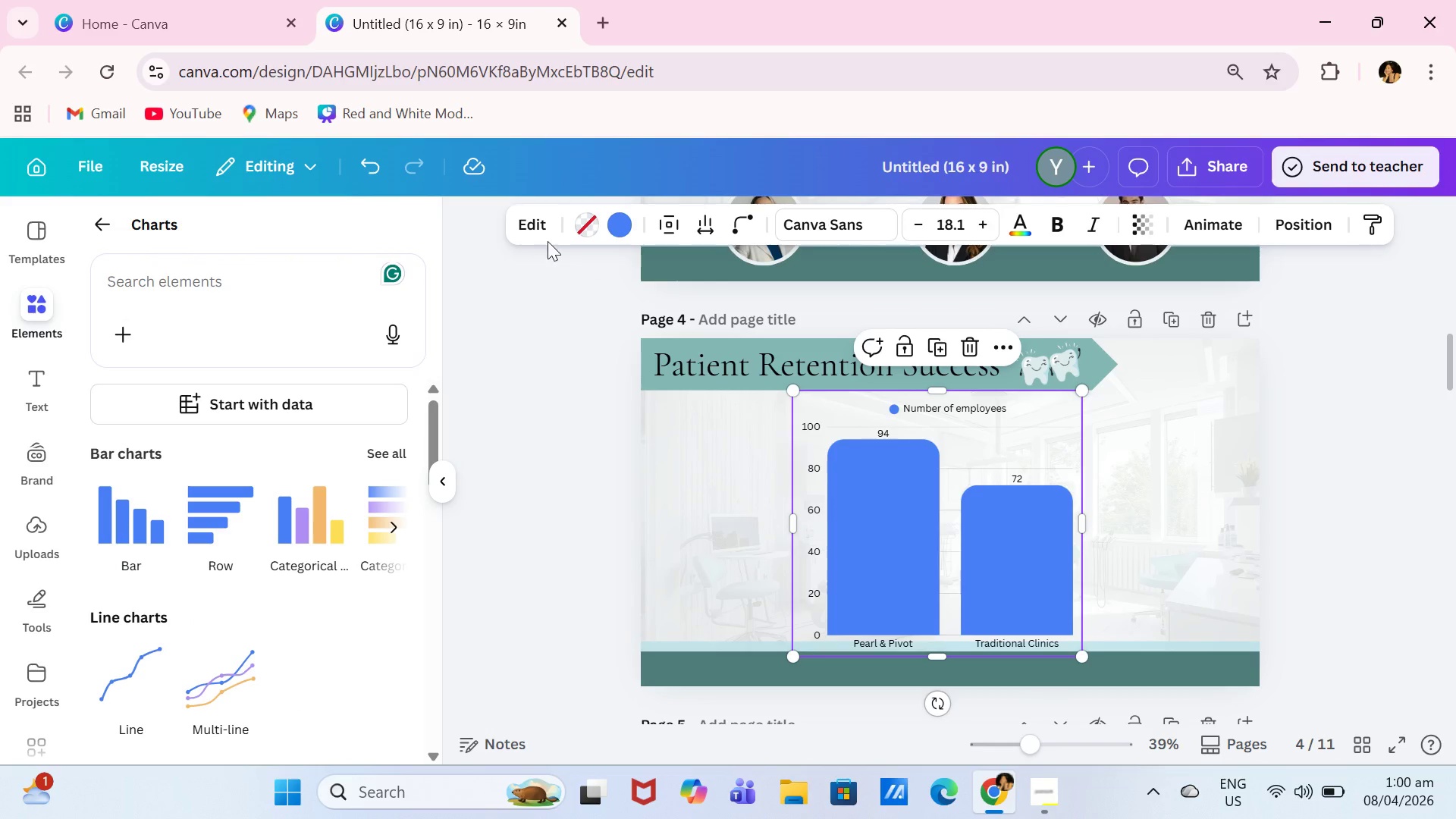 
left_click([529, 237])
 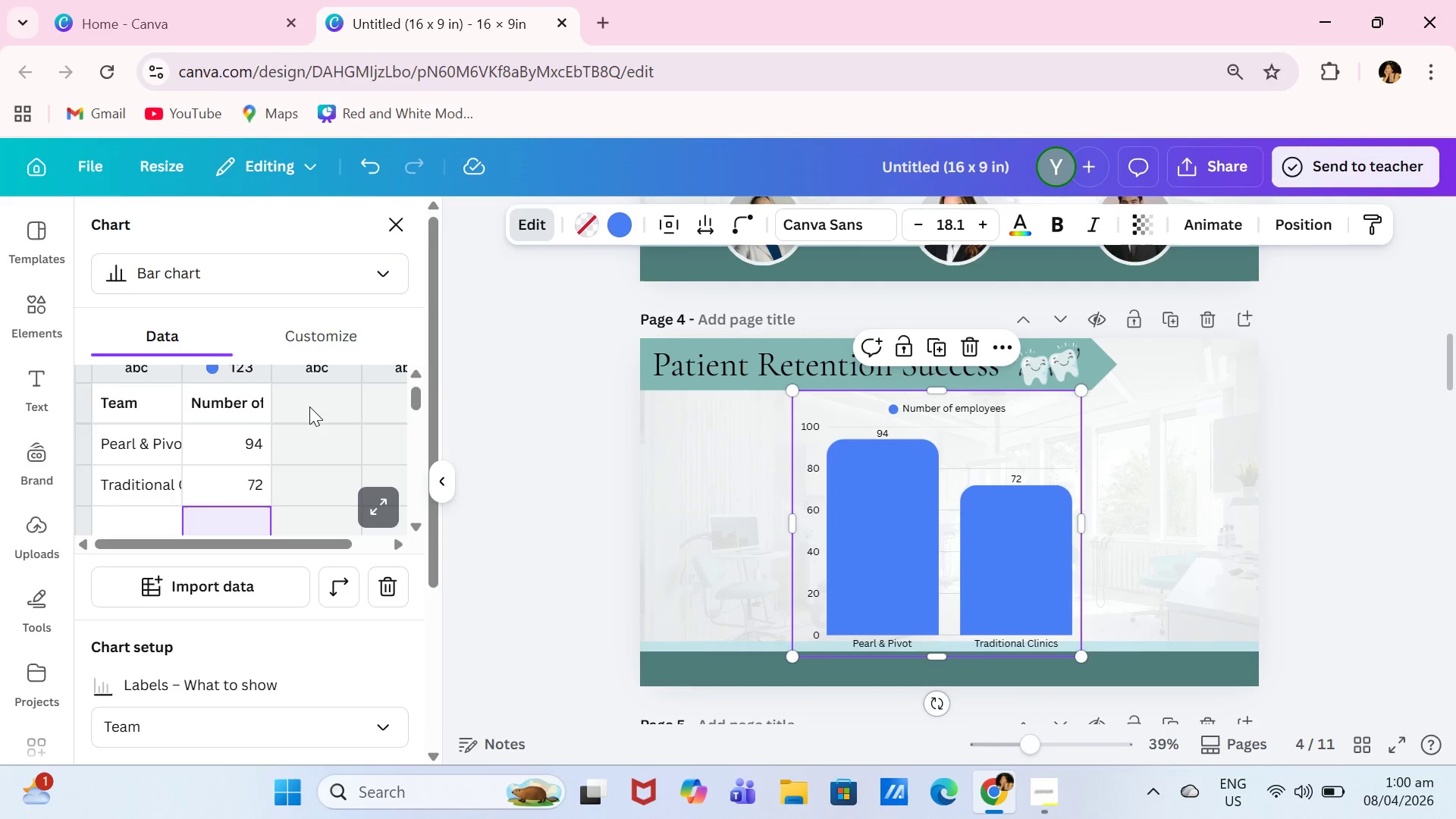 
scroll: coordinate [304, 409], scroll_direction: up, amount: 3.0
 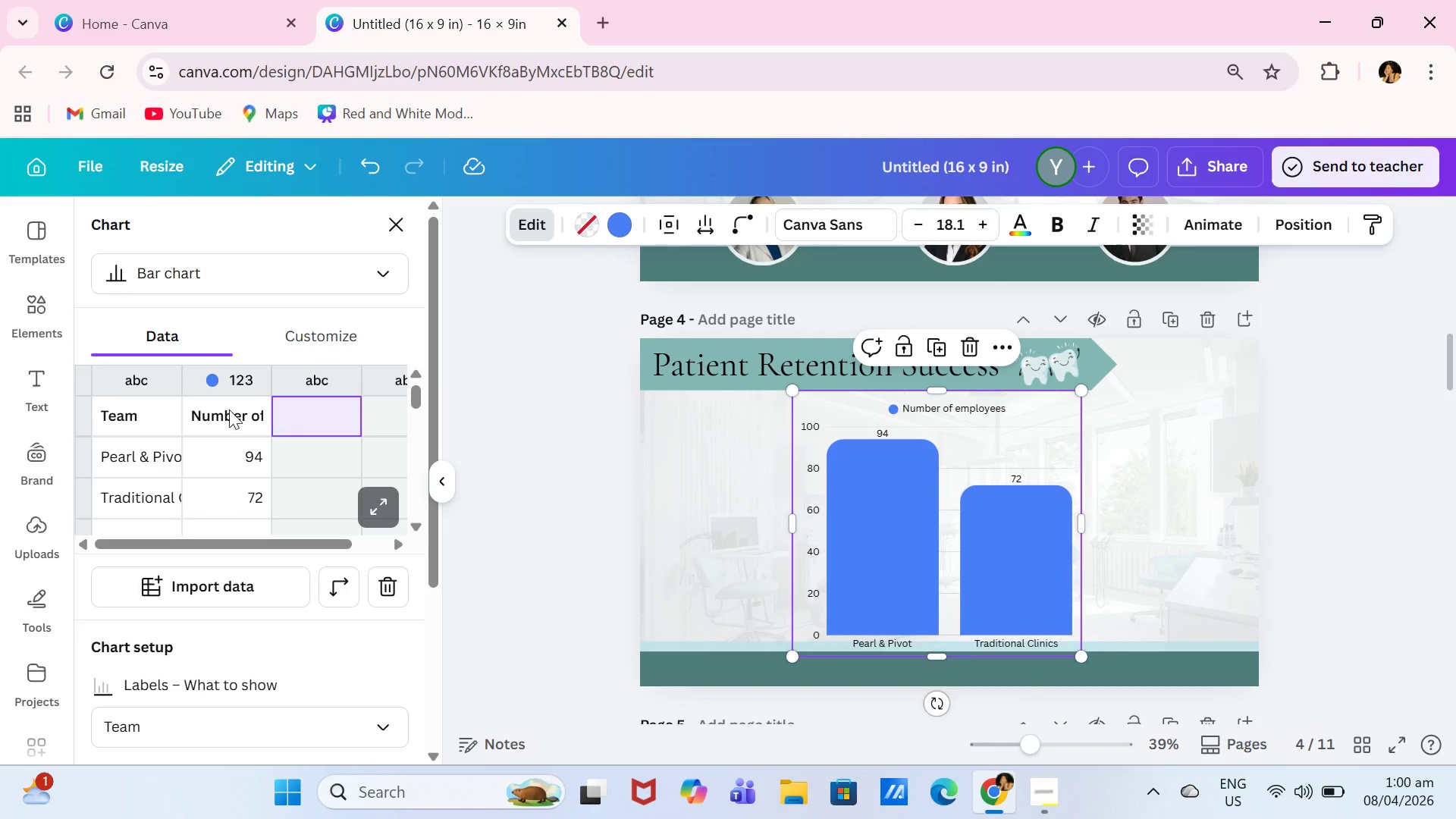 
double_click([229, 410])
 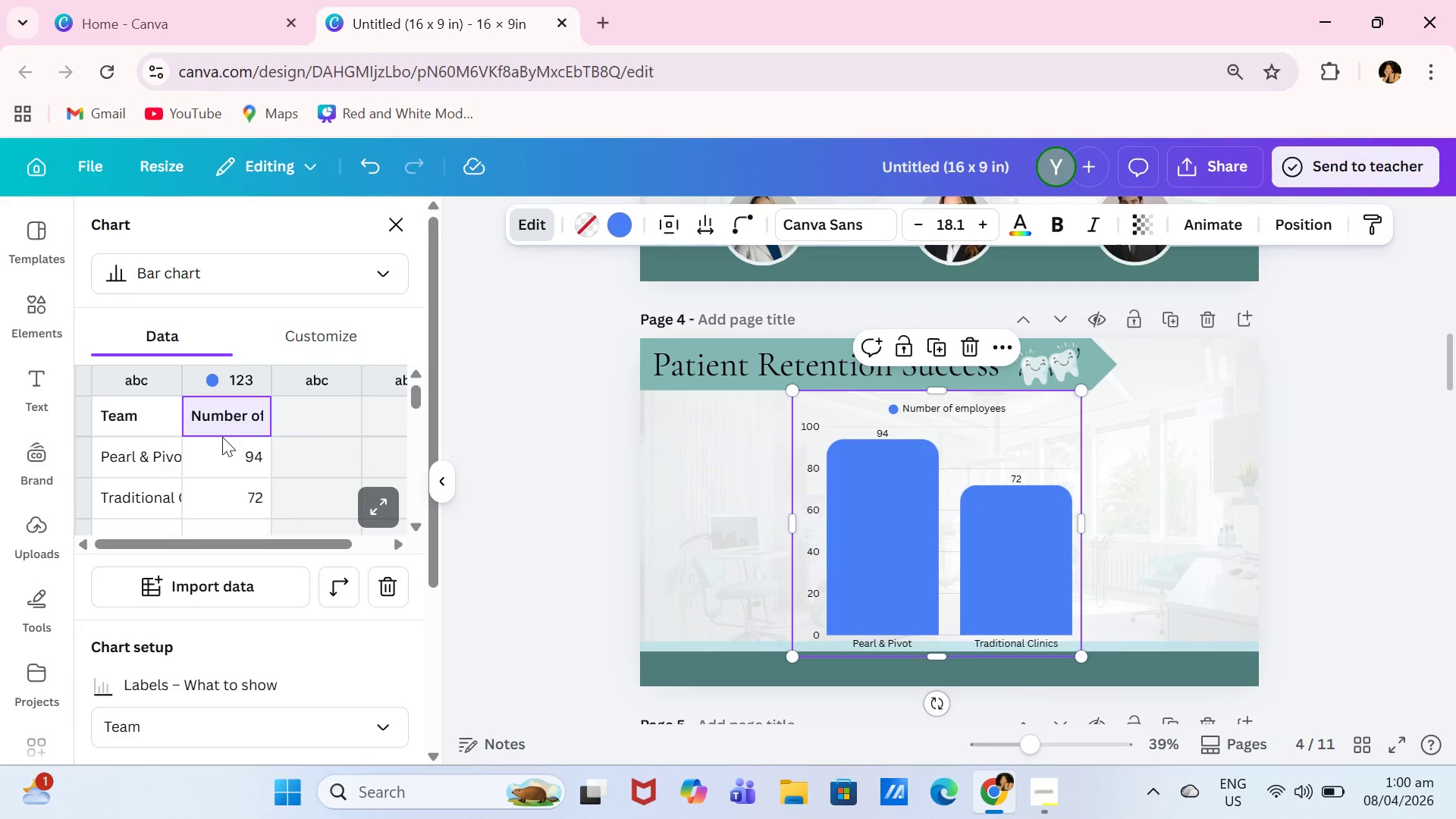 
key(Backspace)
 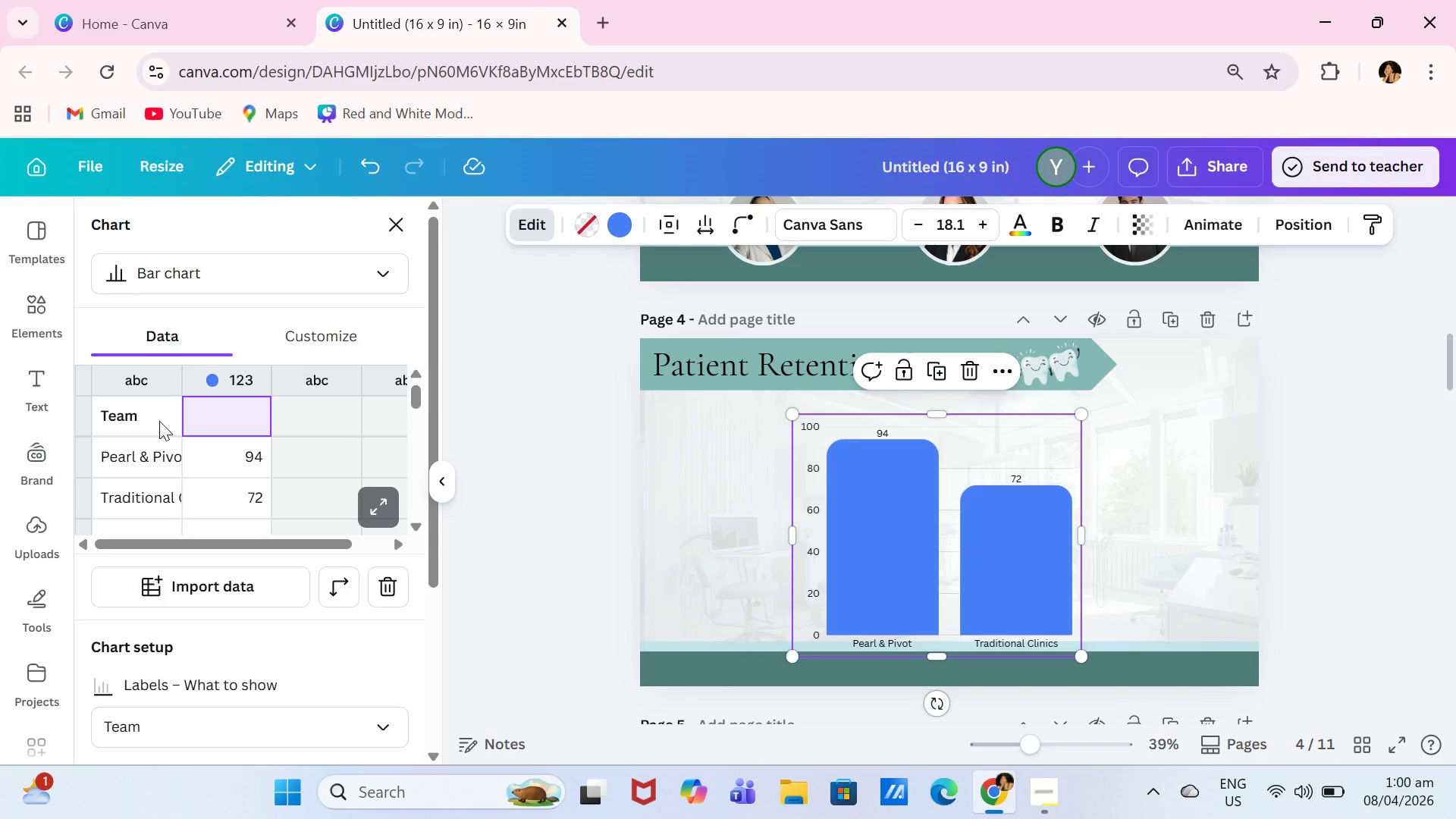 
left_click([159, 421])
 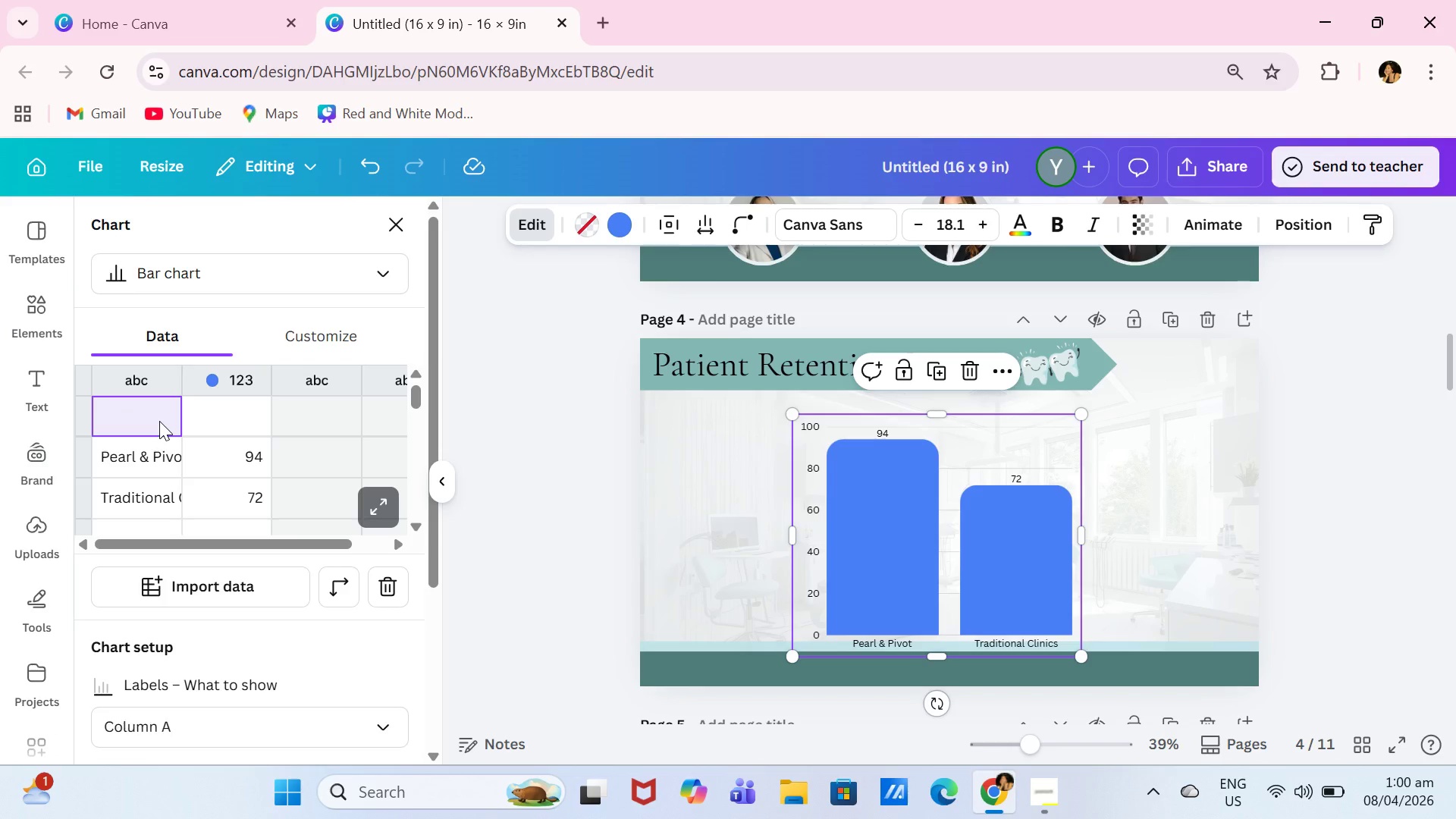 
key(Backspace)
 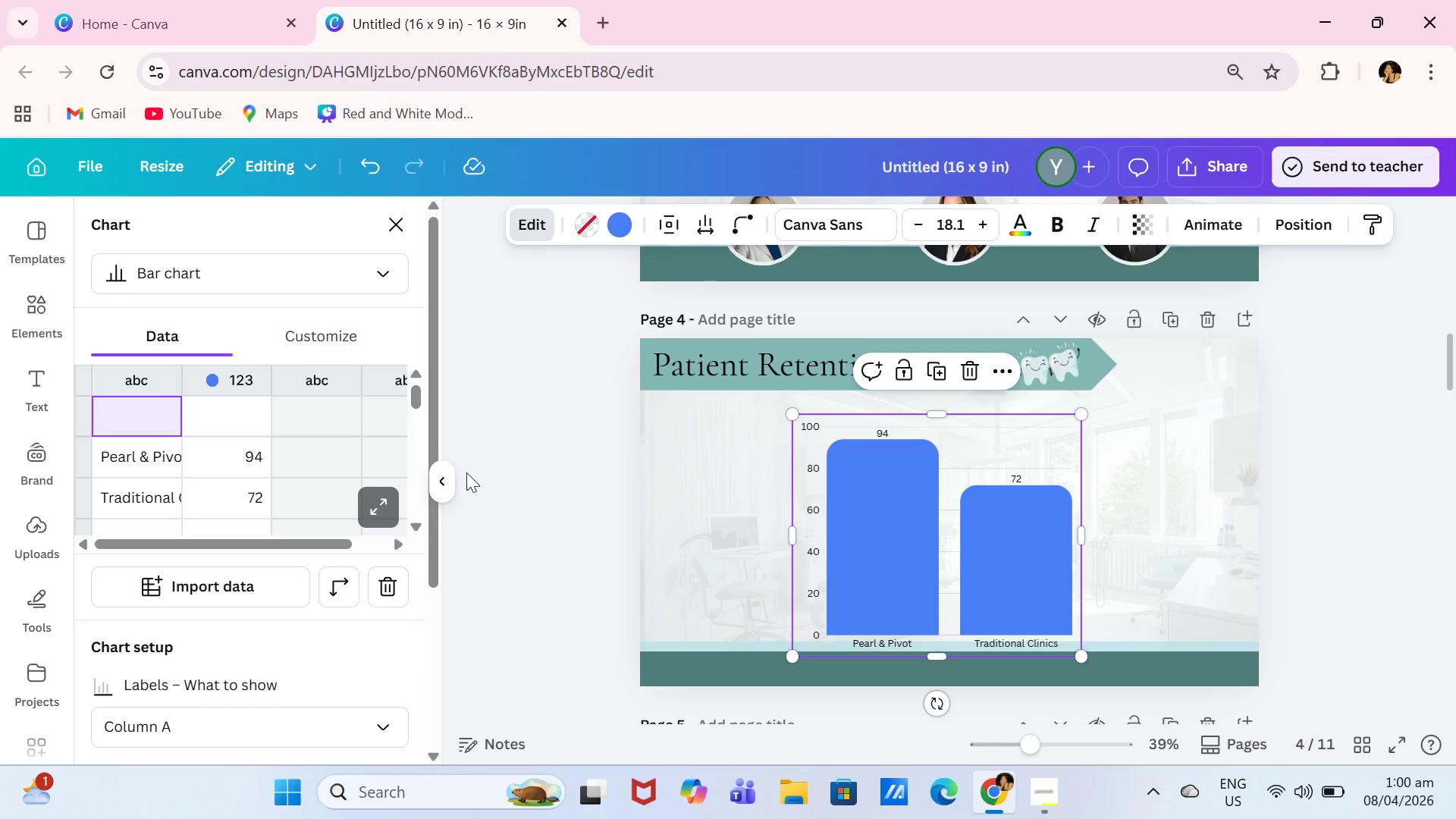 
left_click([509, 472])
 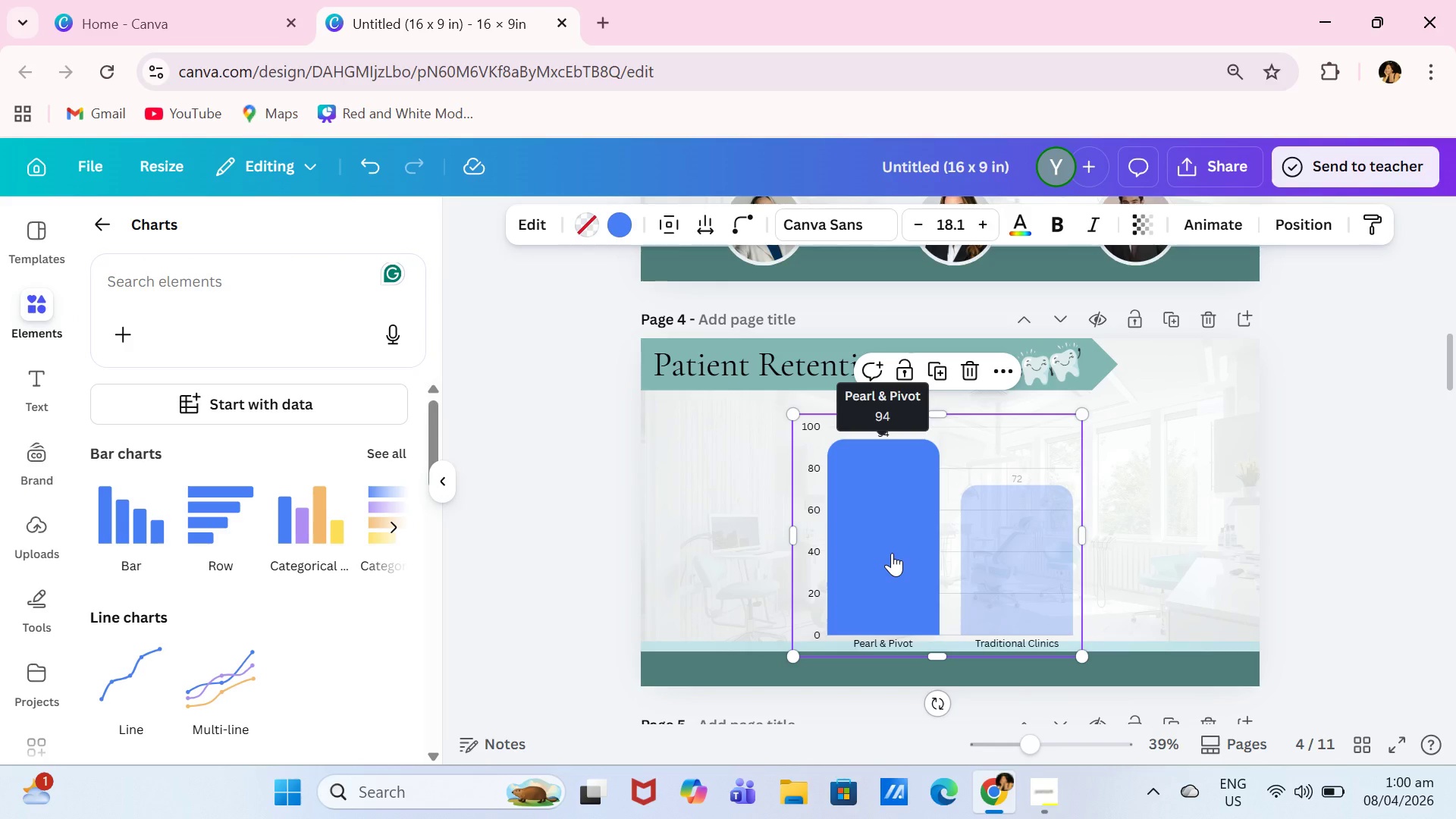 
left_click([629, 228])
 